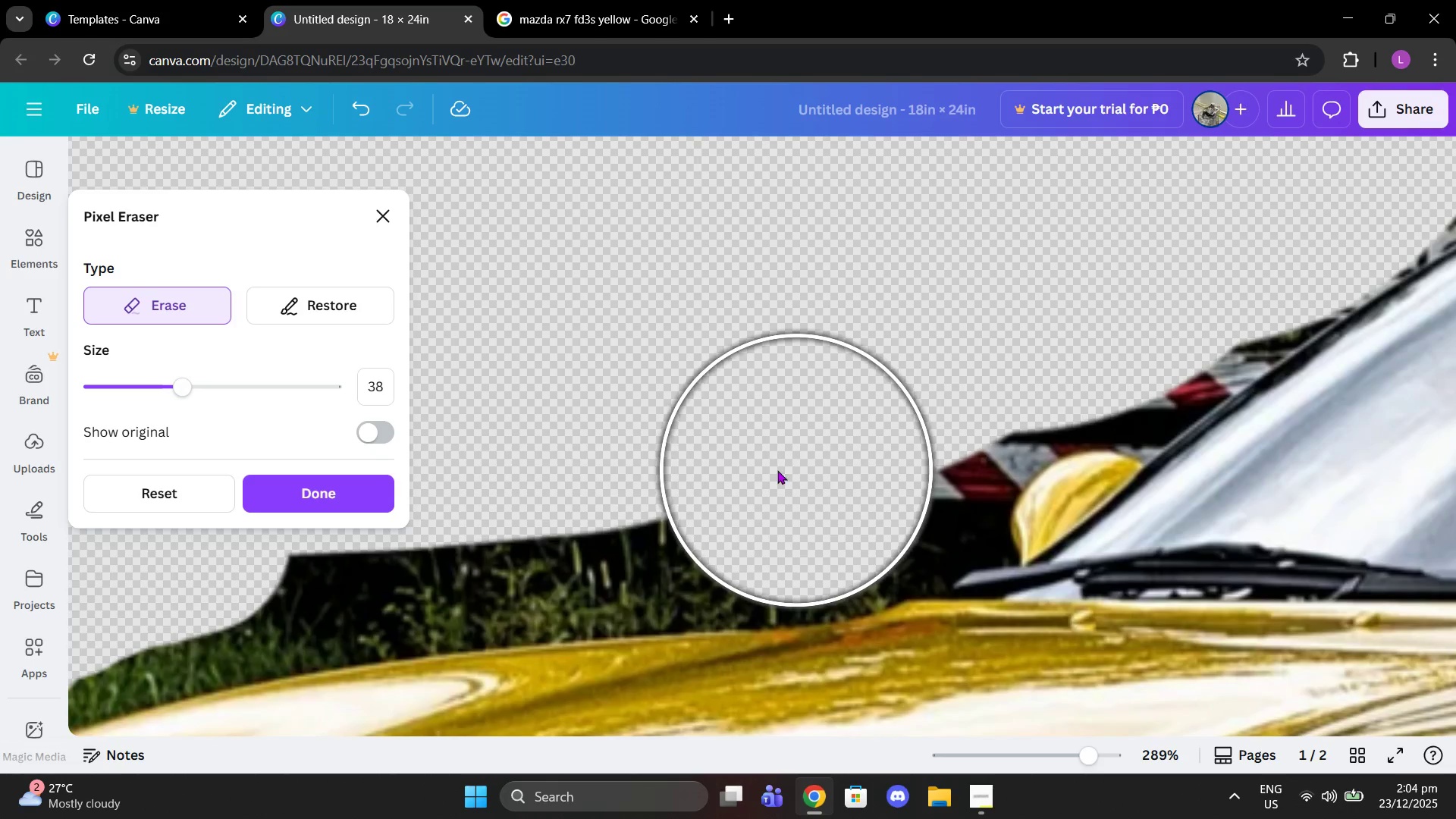 
left_click_drag(start_coordinate=[777, 470], to_coordinate=[620, 476])
 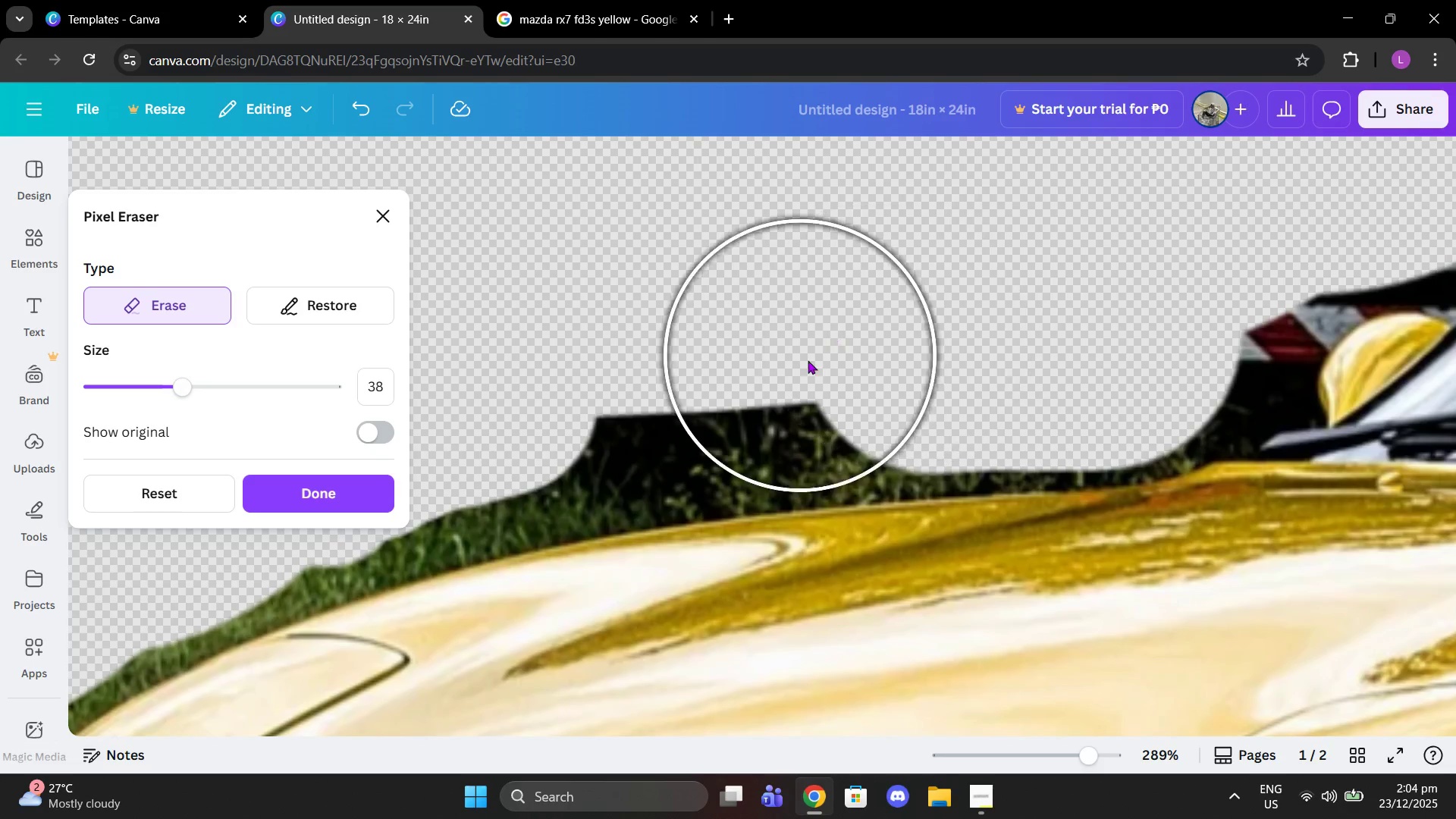 
left_click([812, 366])
 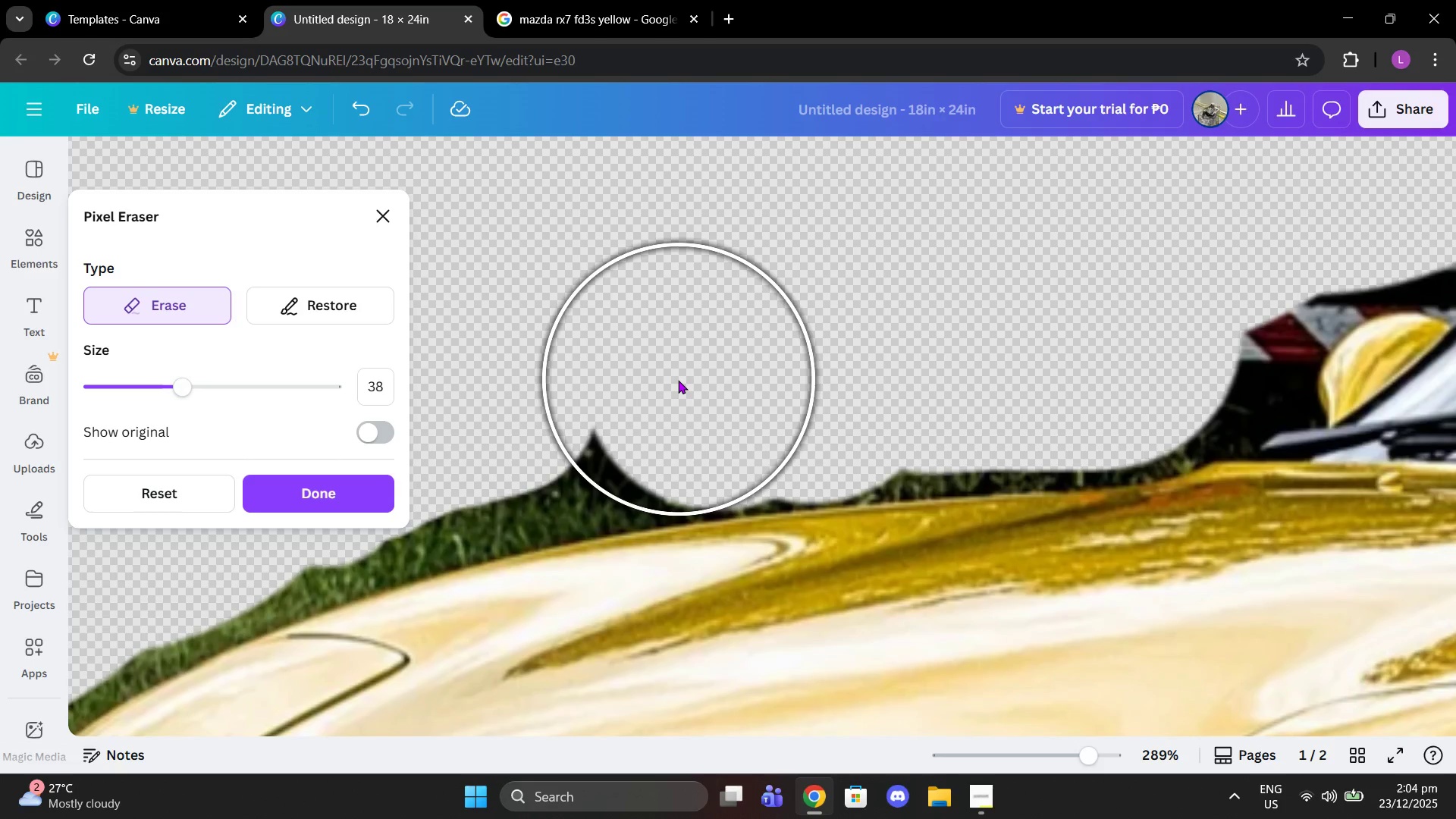 
left_click([665, 380])
 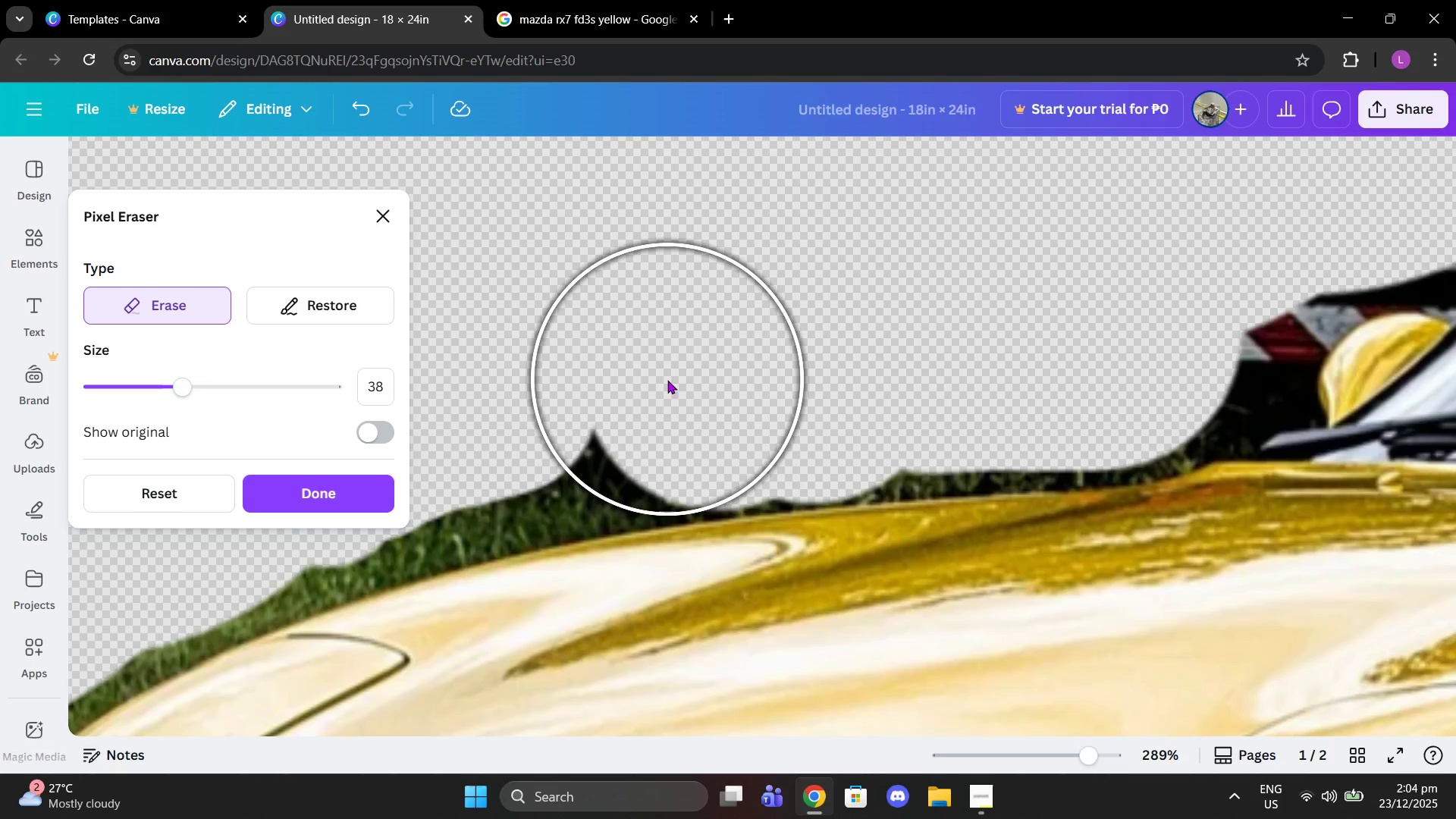 
left_click([642, 385])
 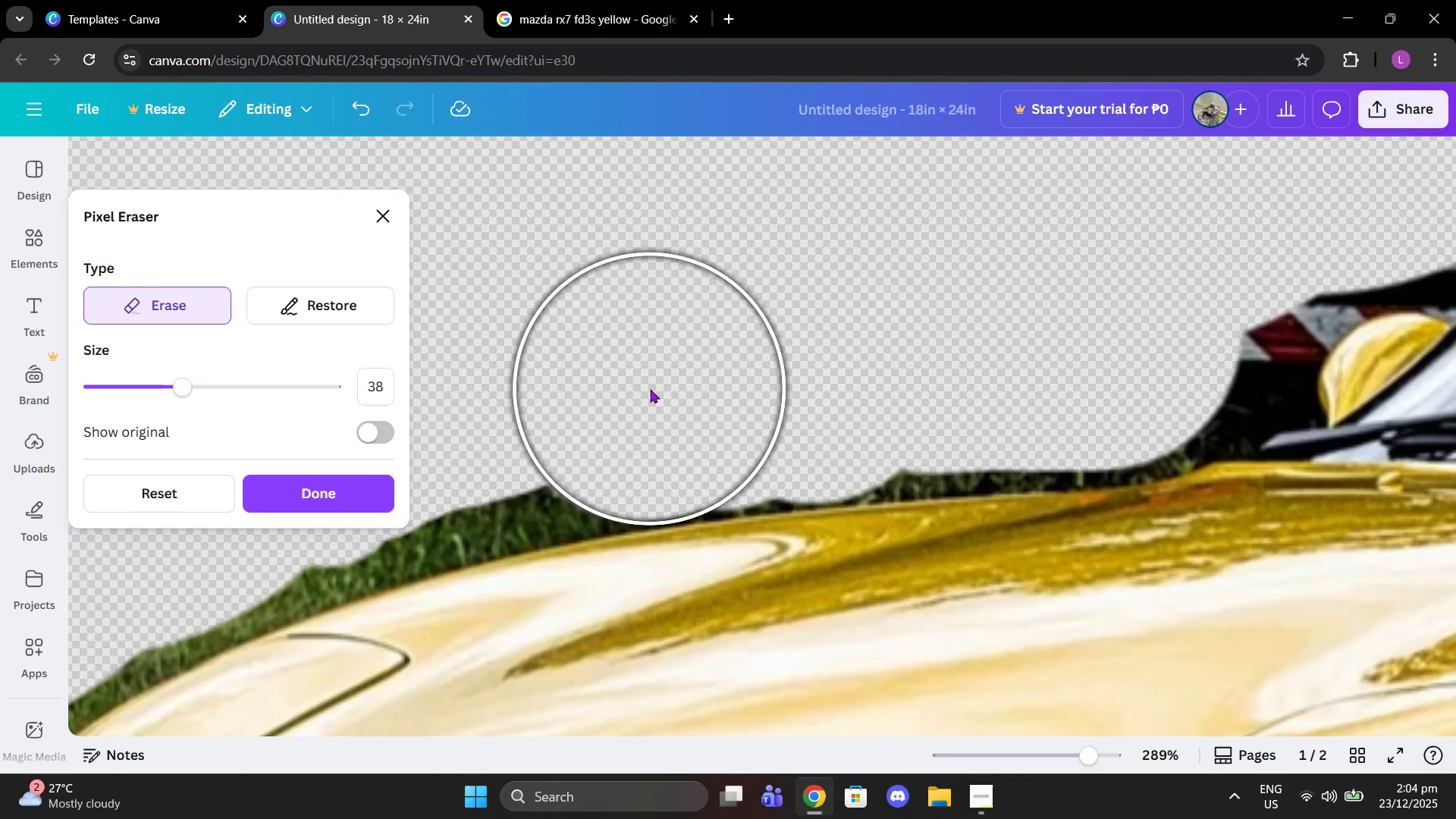 
left_click([650, 389])
 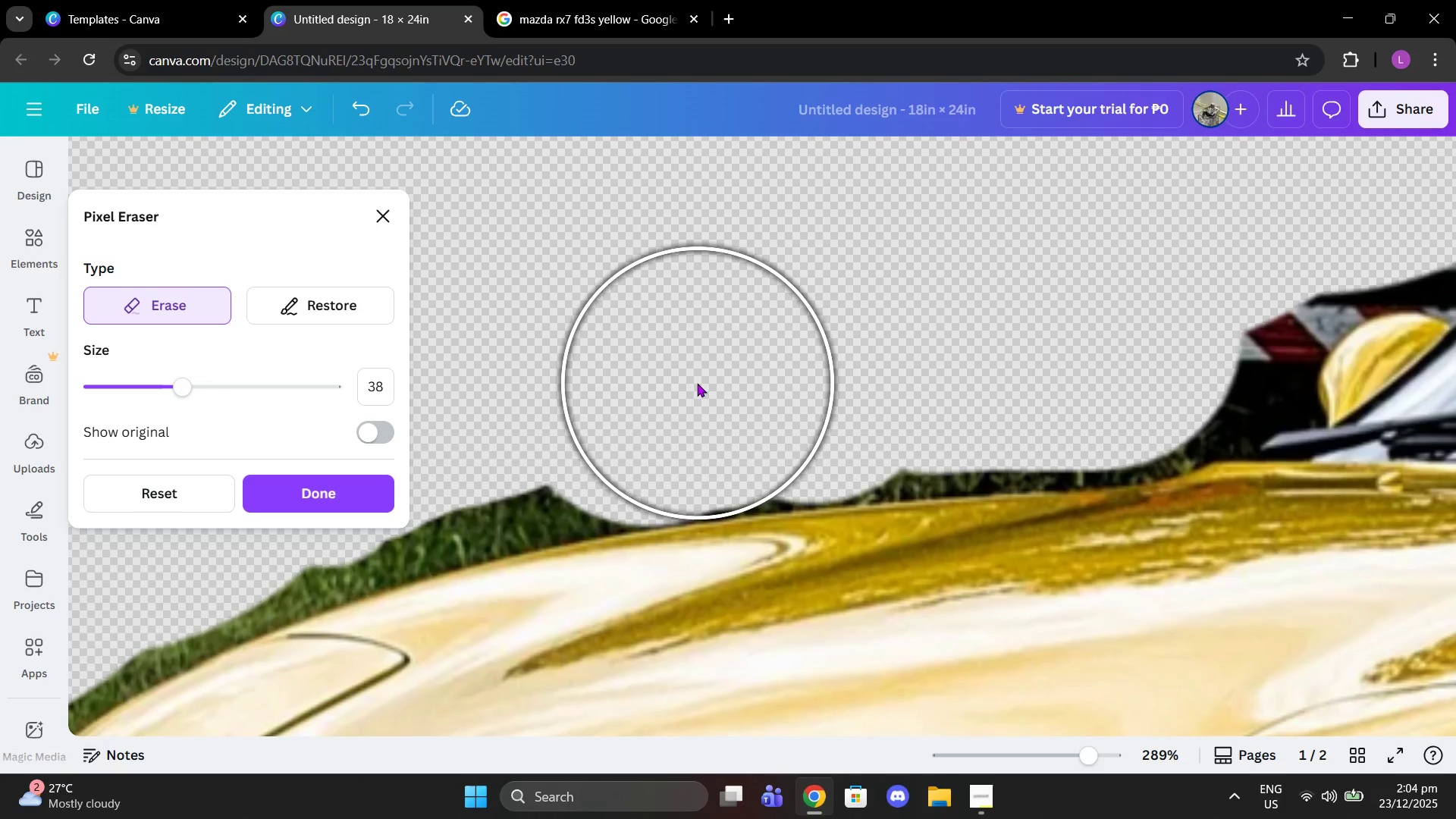 
left_click([695, 382])
 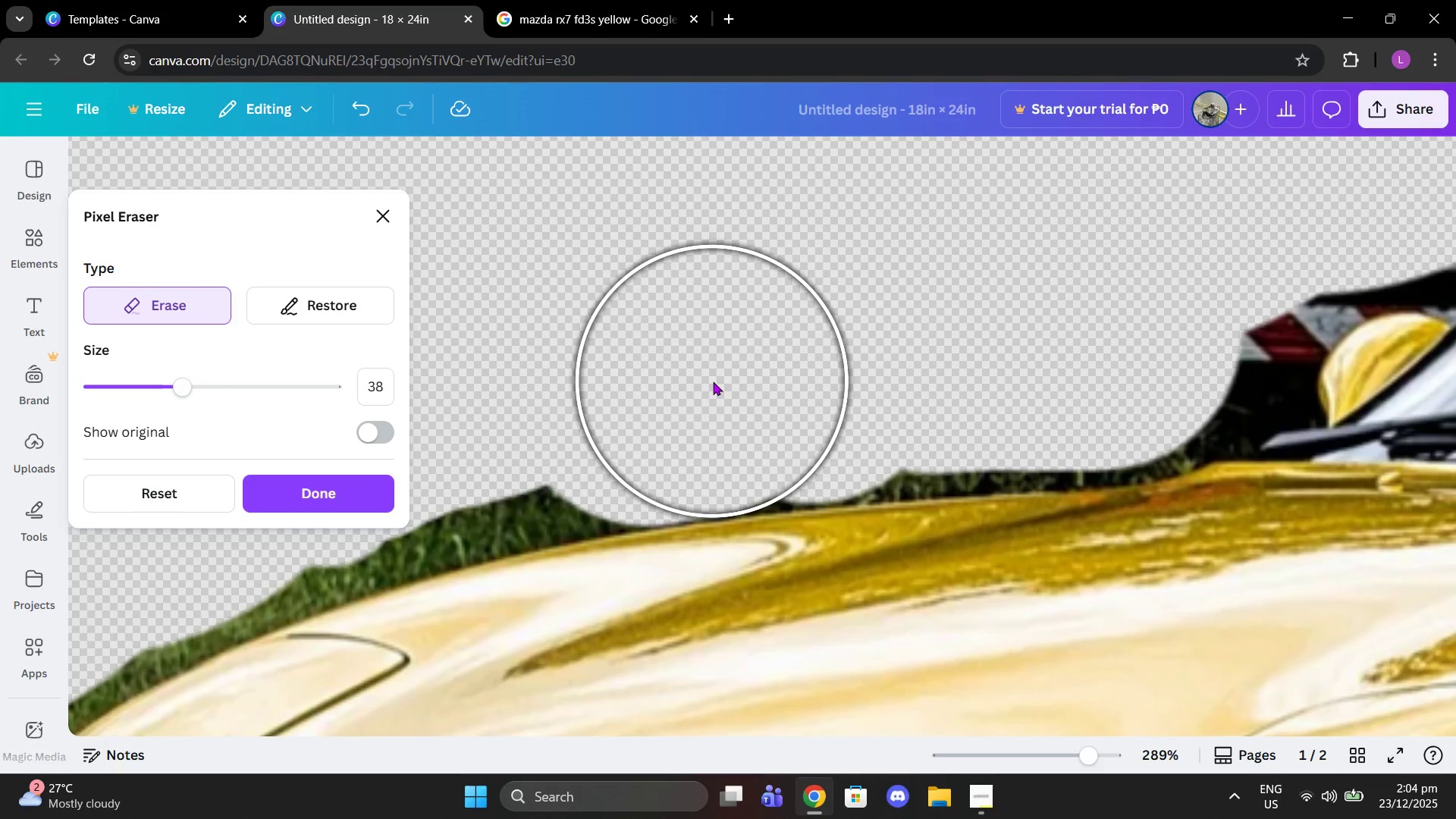 
left_click([713, 381])
 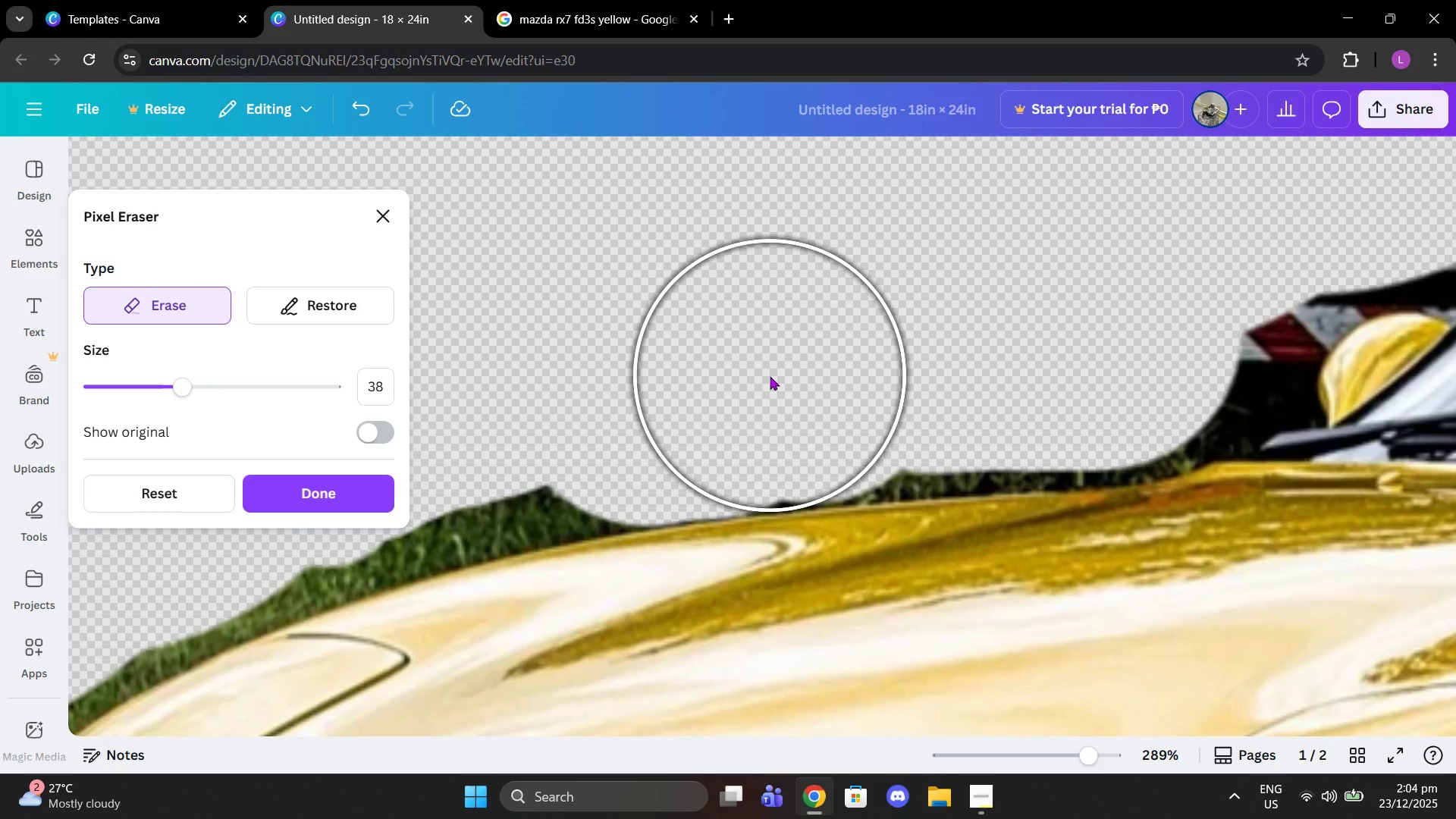 
left_click([770, 376])
 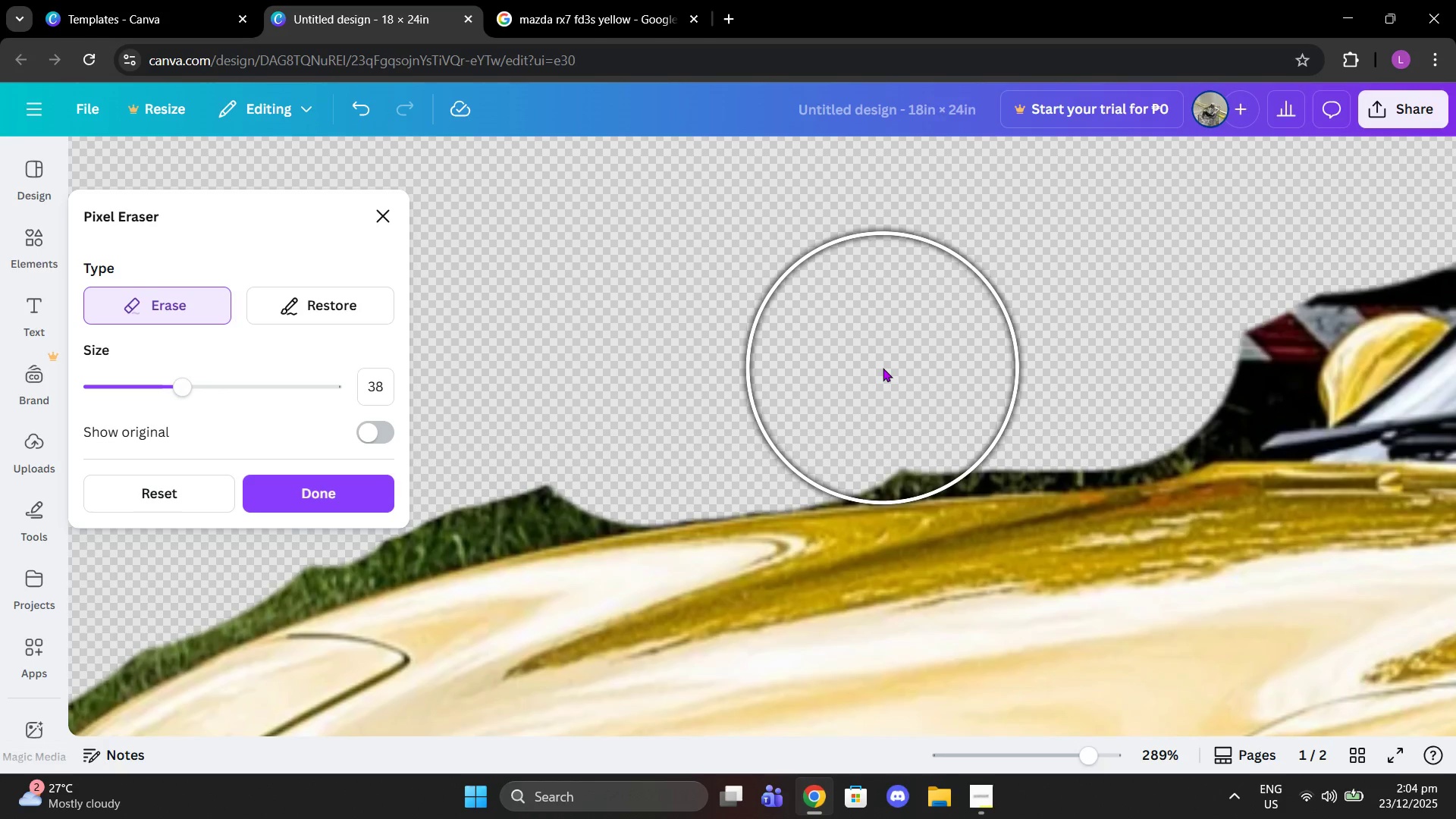 
left_click([883, 365])
 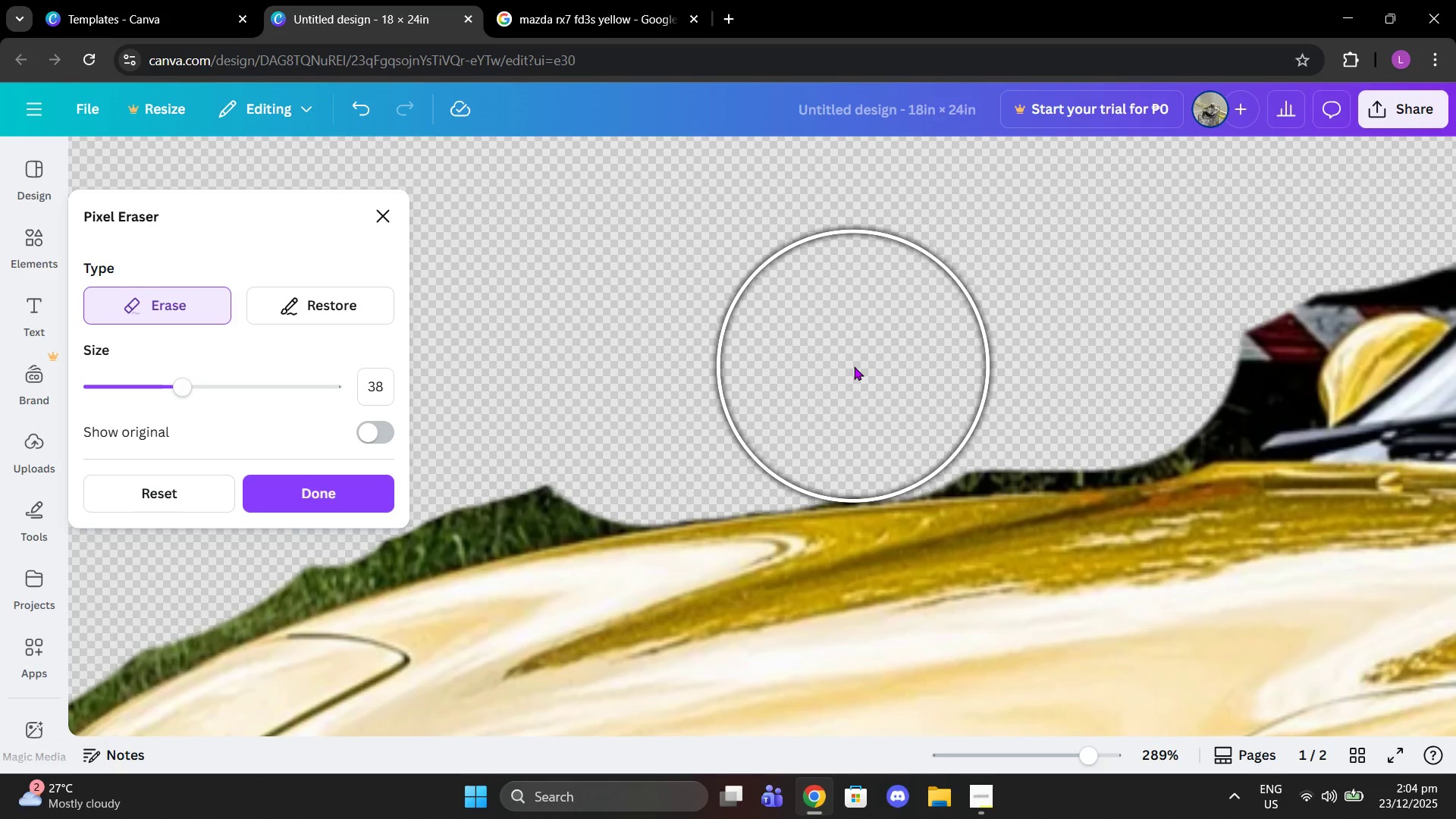 
left_click([854, 366])
 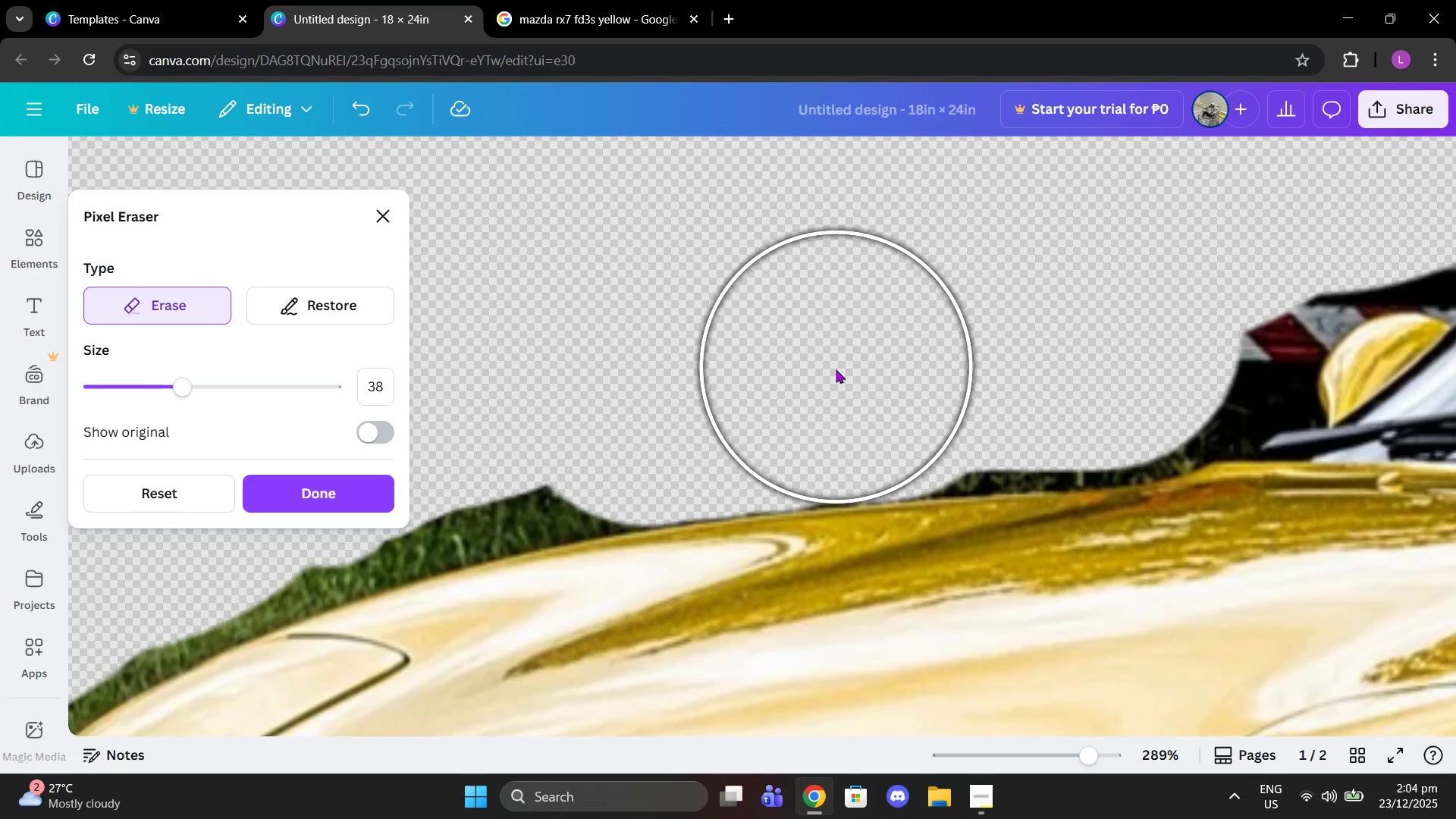 
left_click([836, 369])
 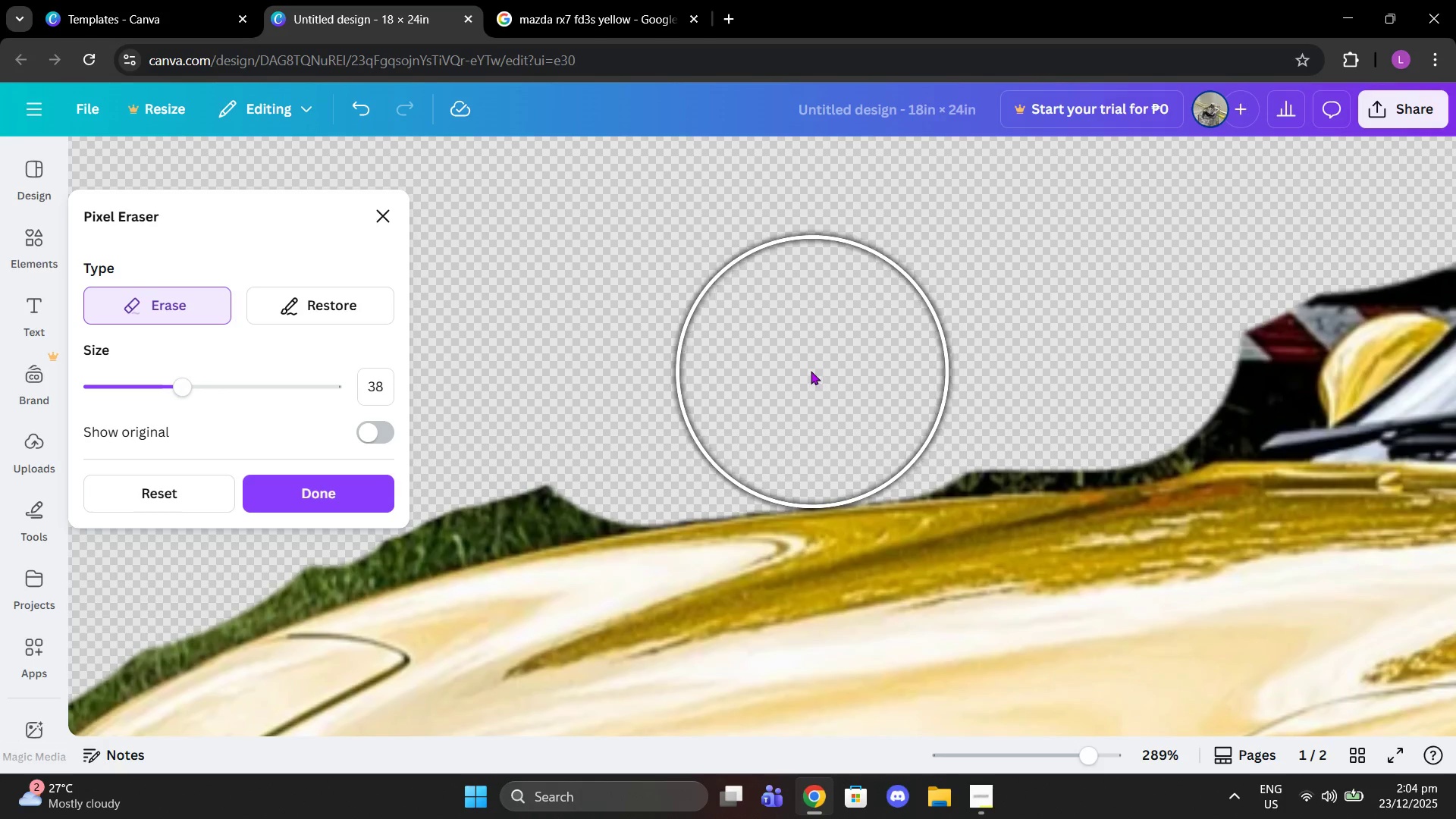 
left_click([808, 370])
 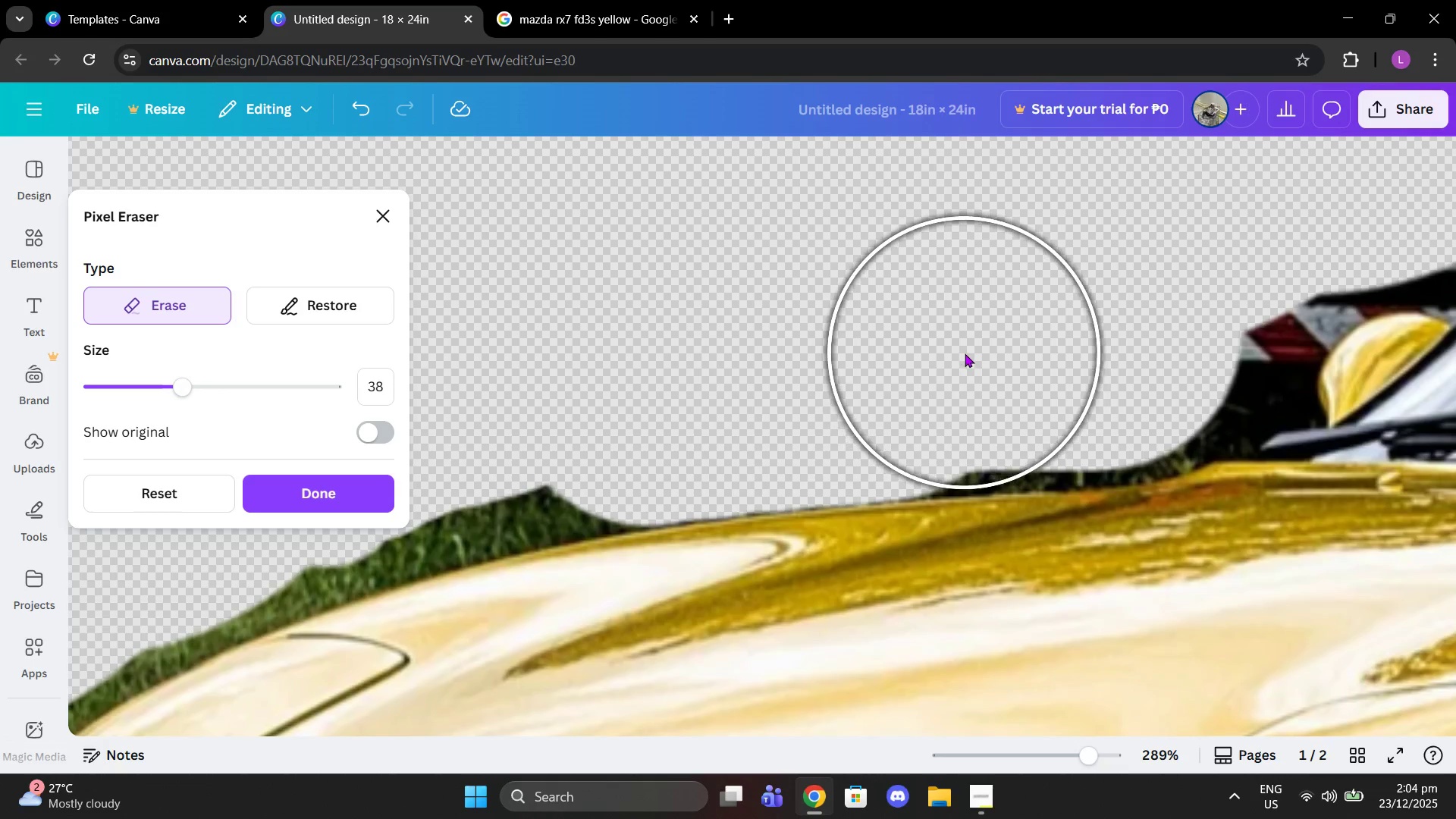 
left_click([965, 353])
 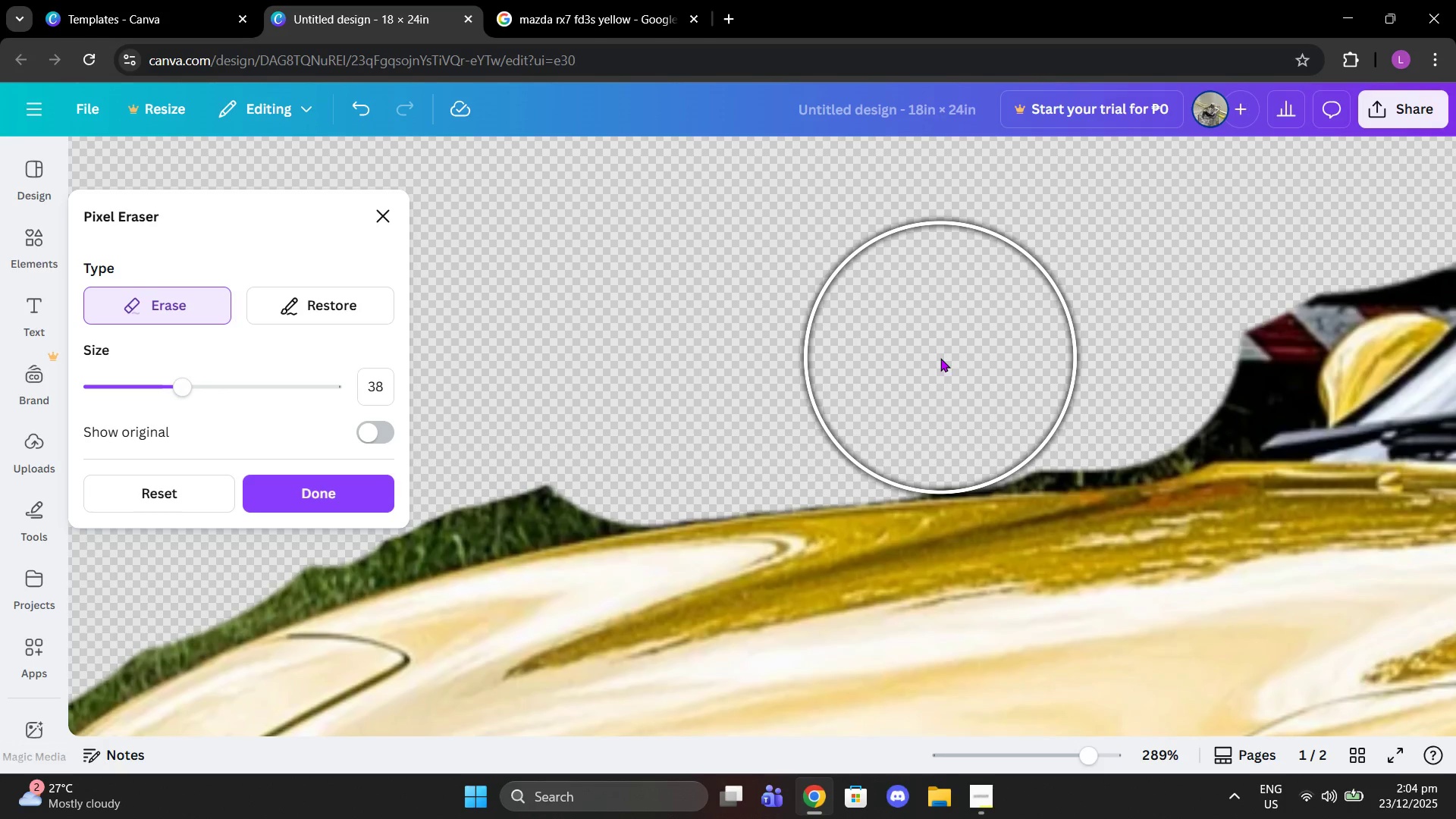 
left_click([940, 358])
 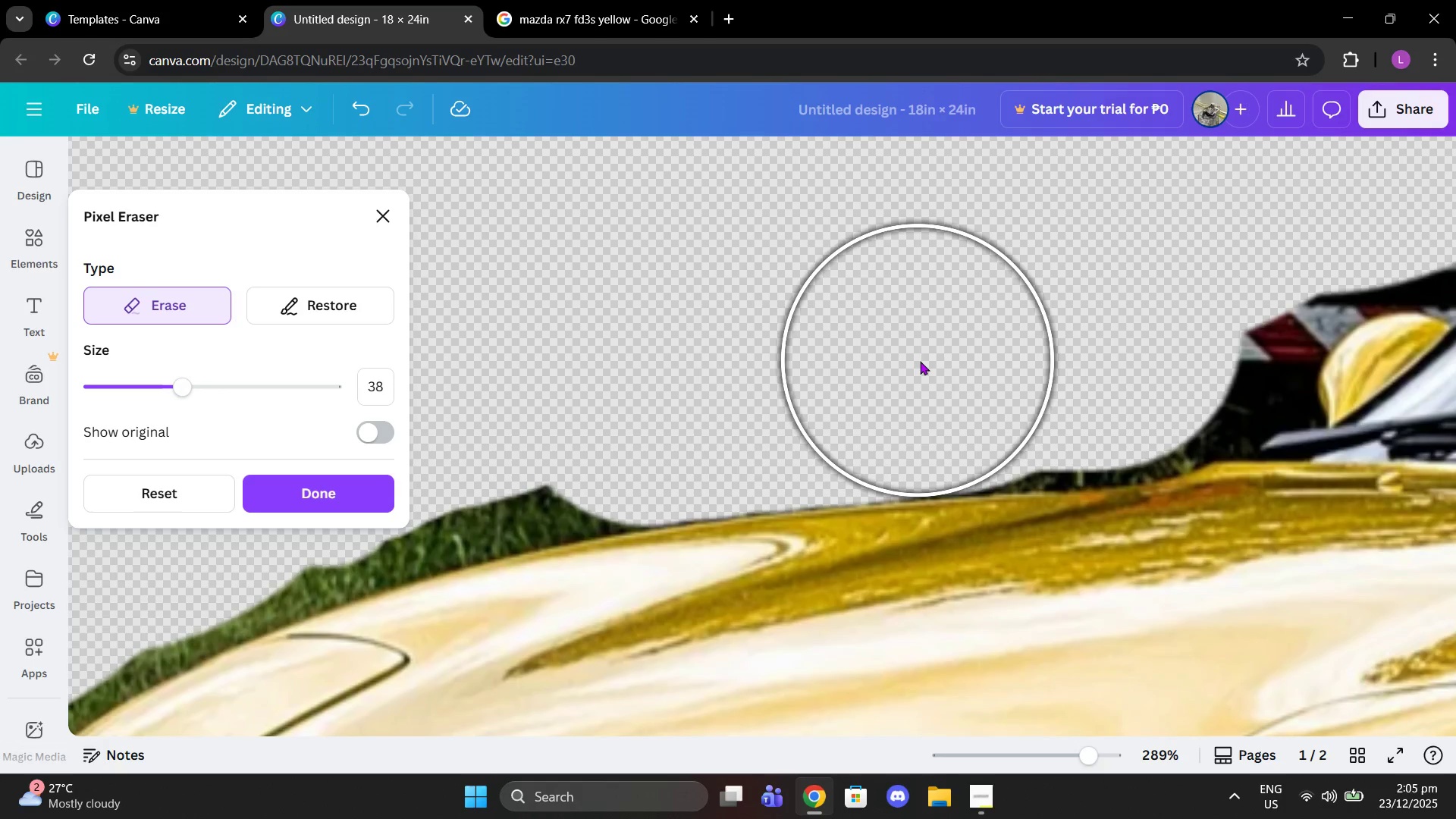 
left_click([921, 361])
 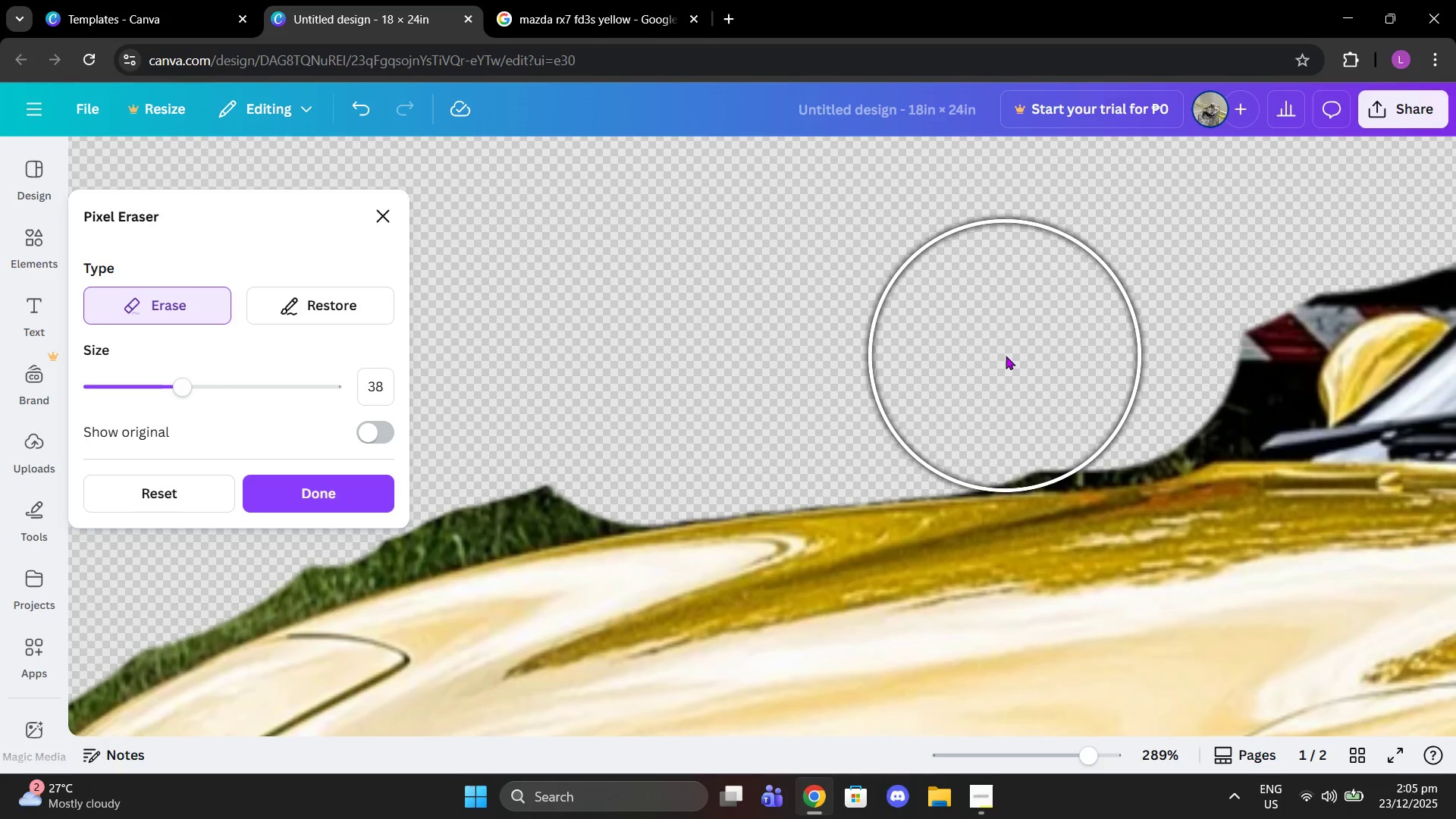 
left_click([999, 353])
 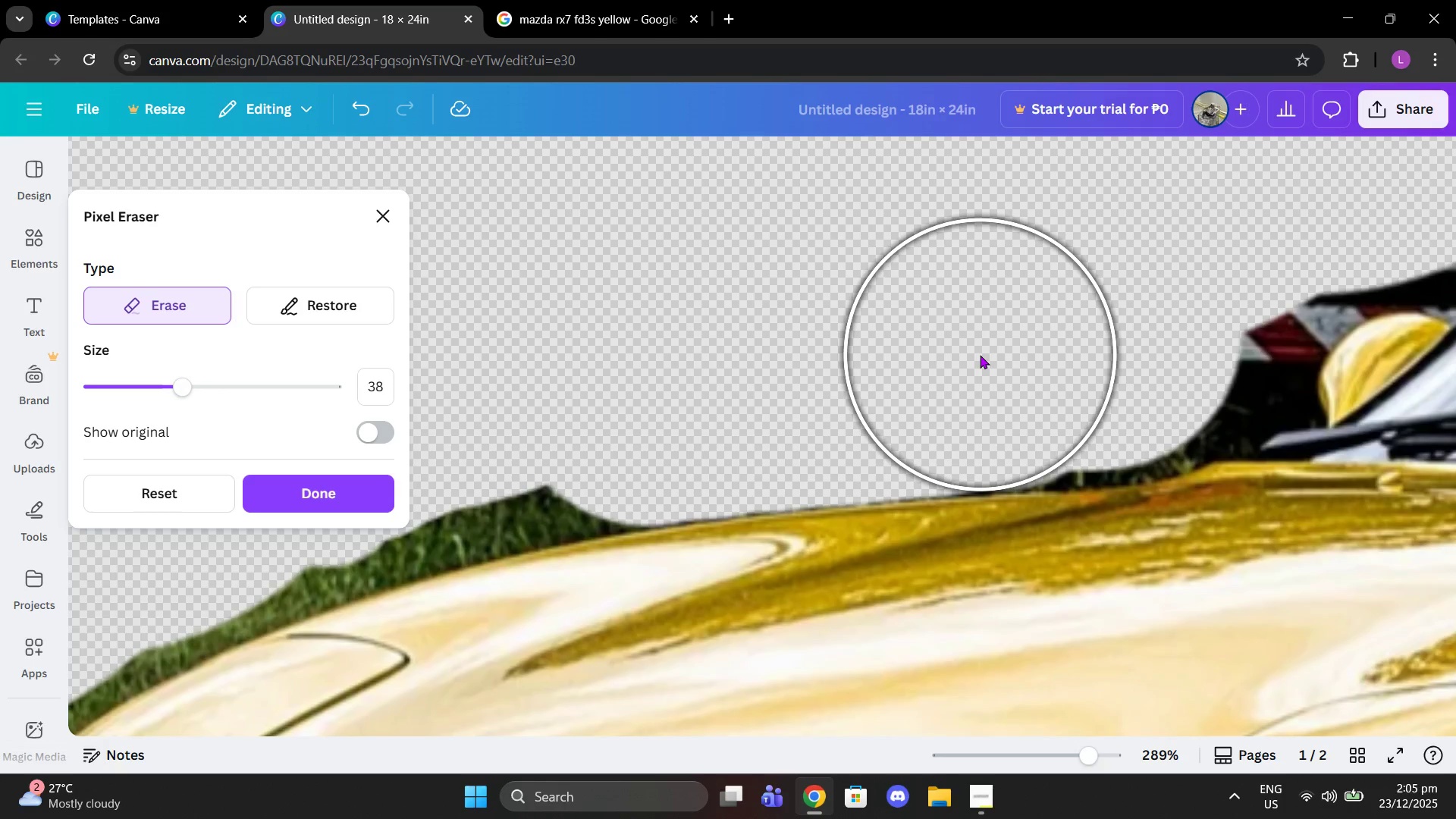 
left_click([978, 355])
 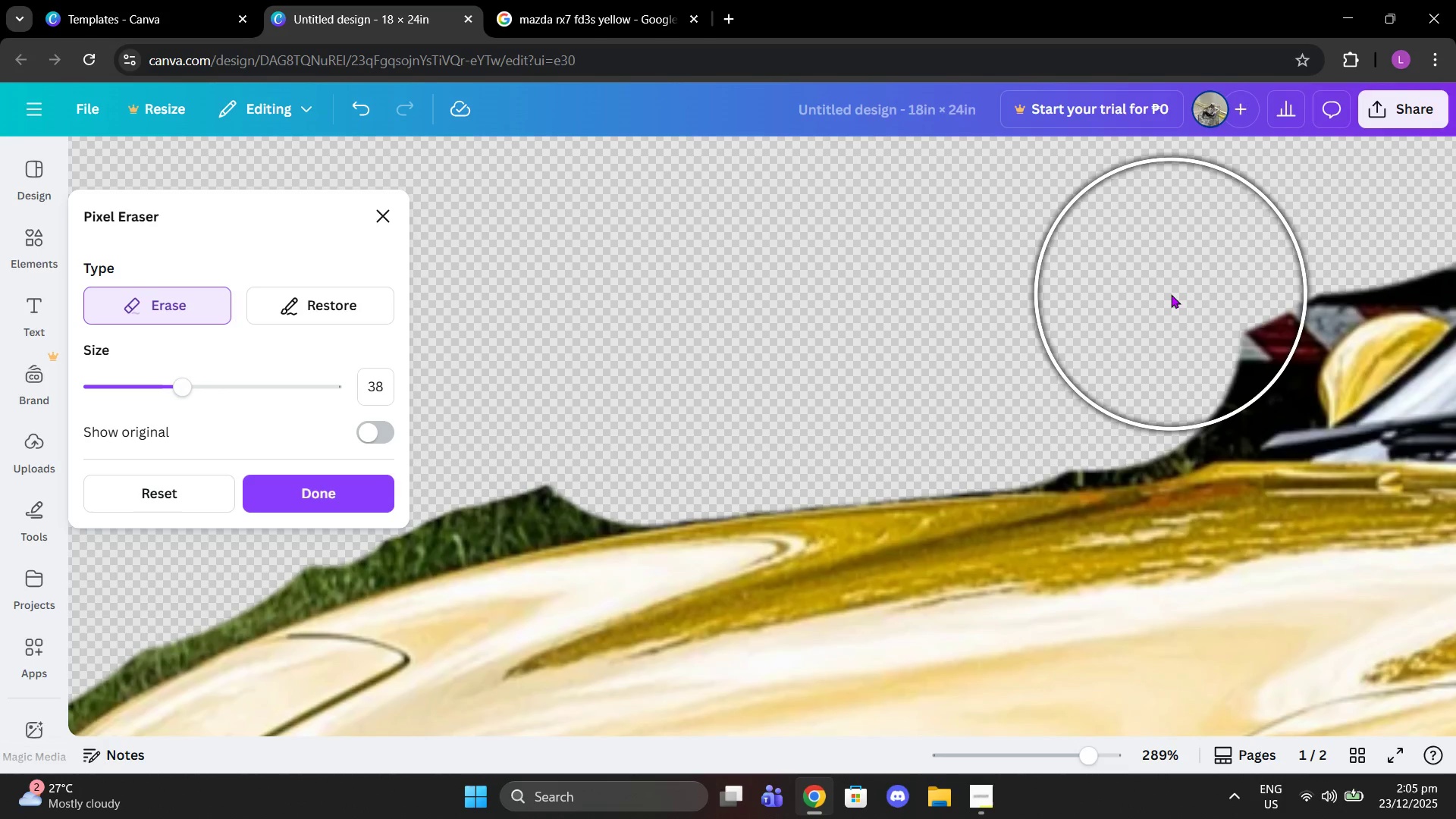 
left_click([1171, 294])
 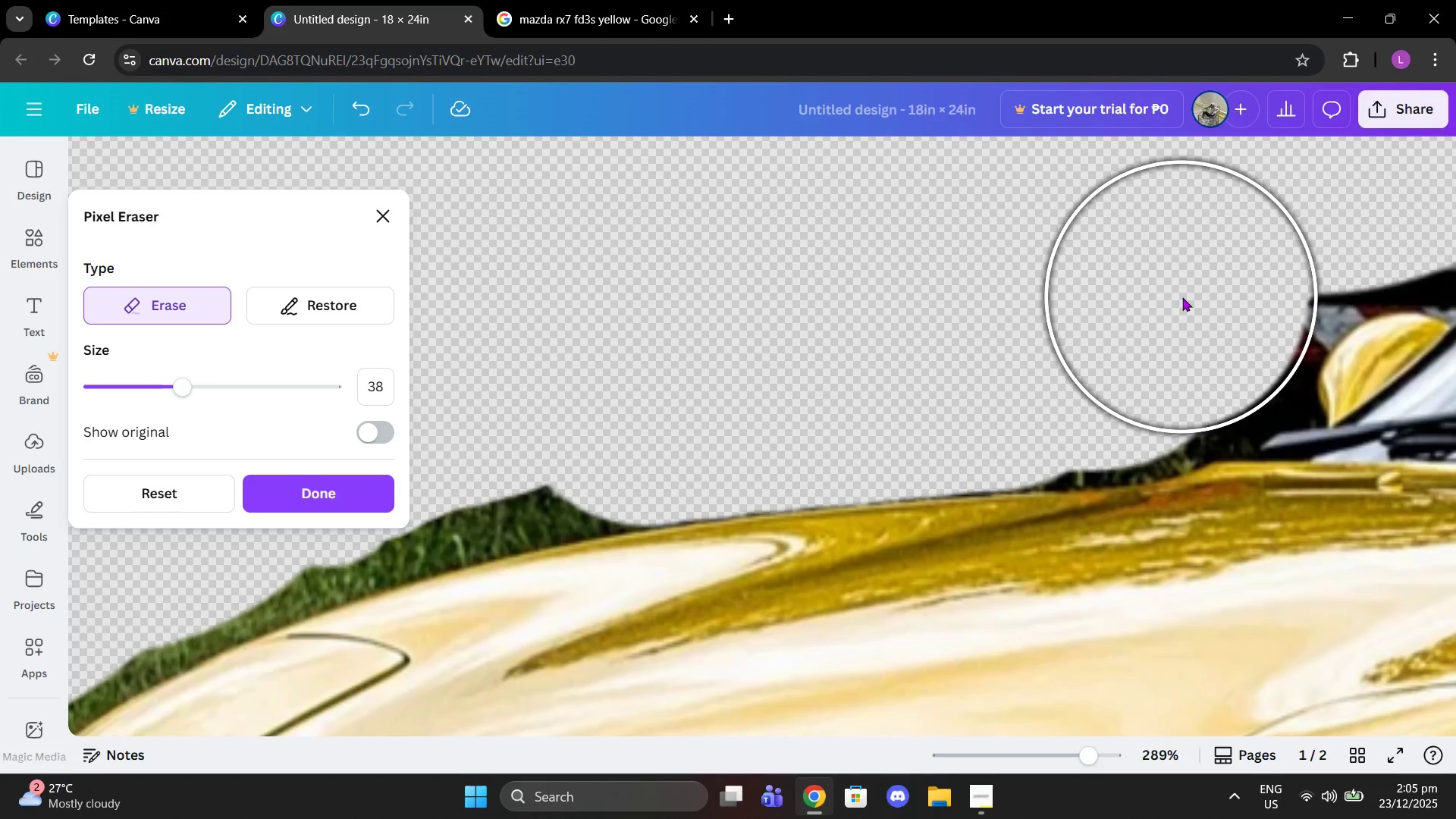 
left_click([1183, 297])
 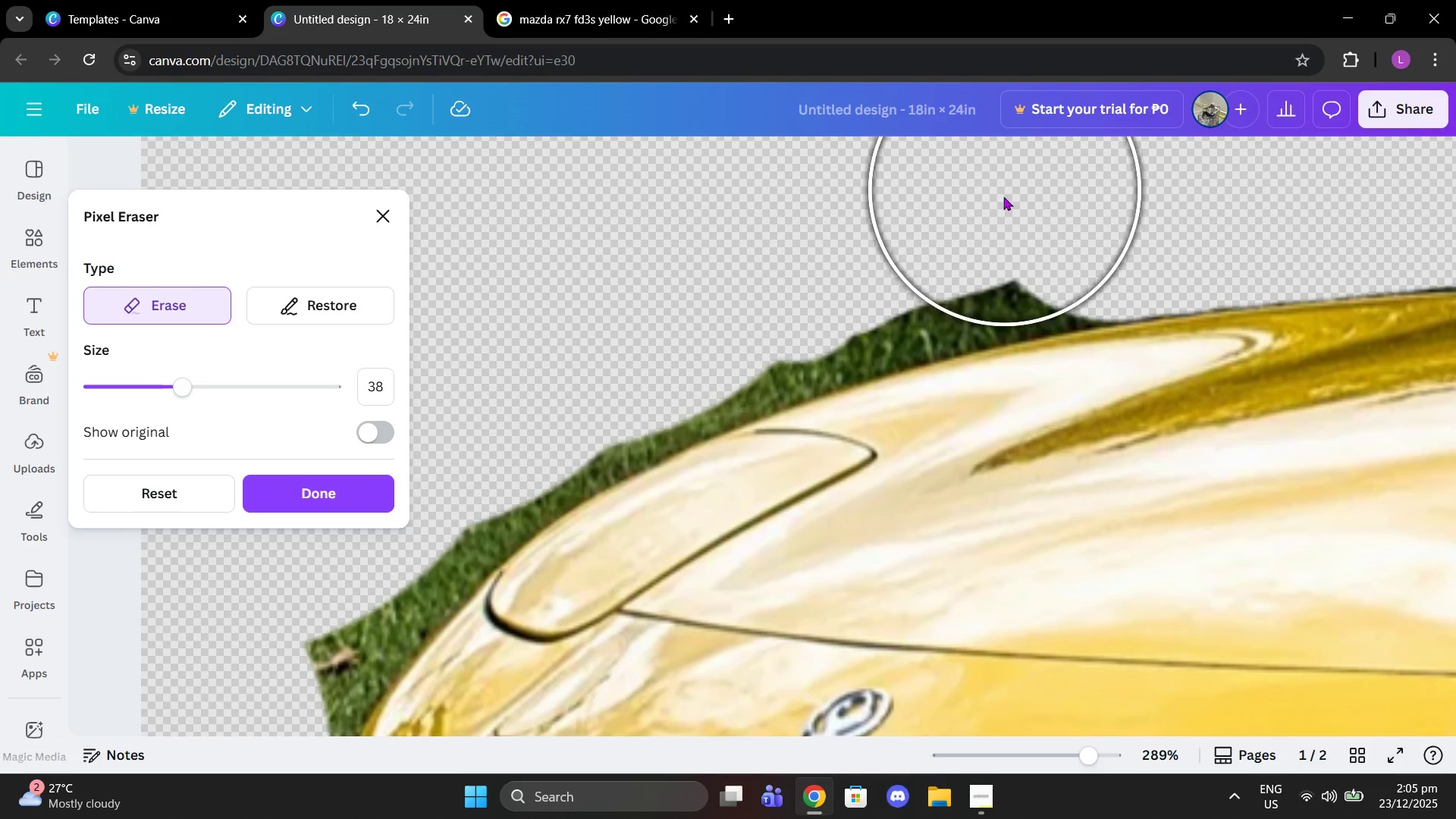 
wait(5.19)
 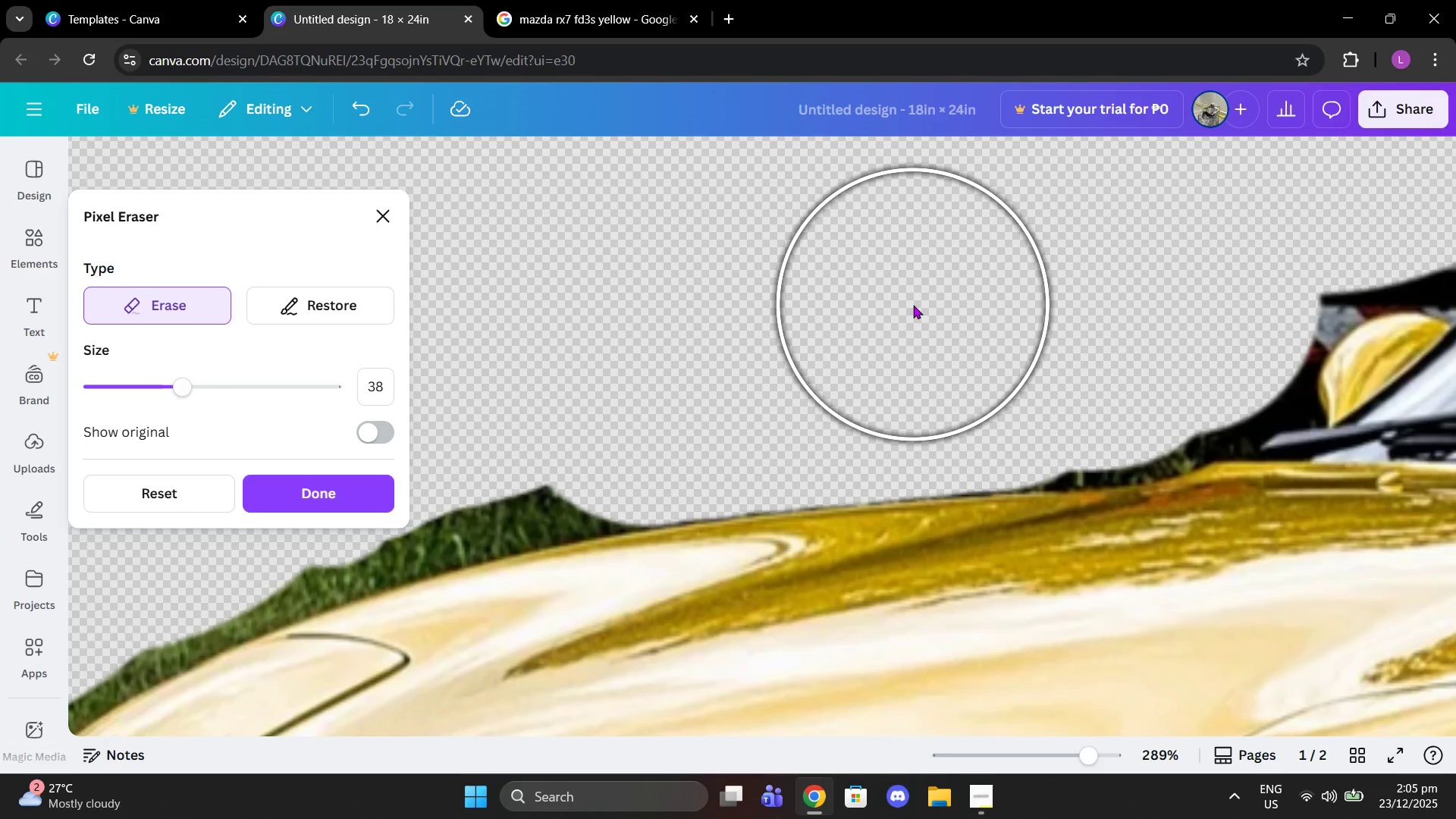 
left_click([992, 206])
 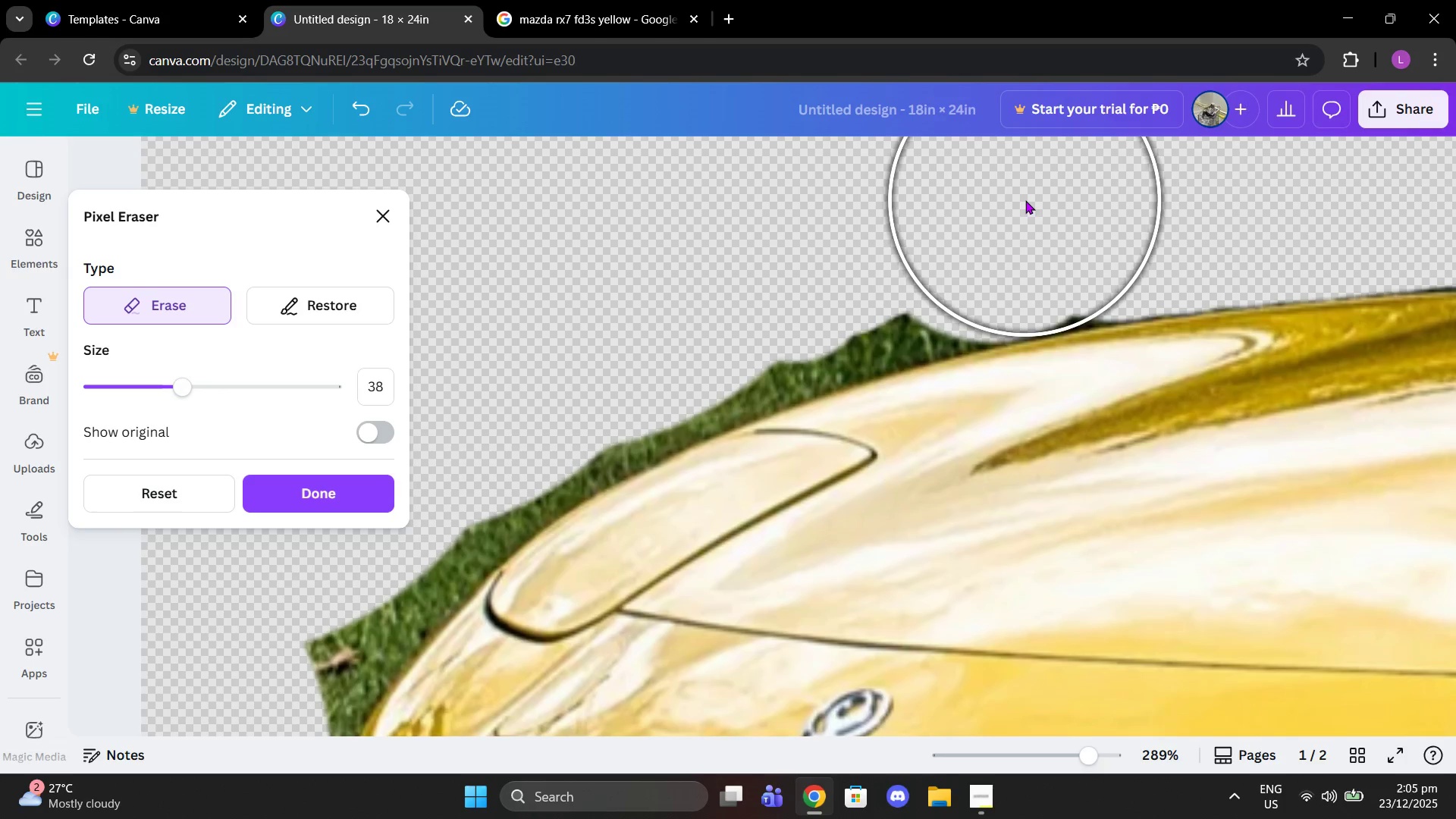 
left_click([1025, 200])
 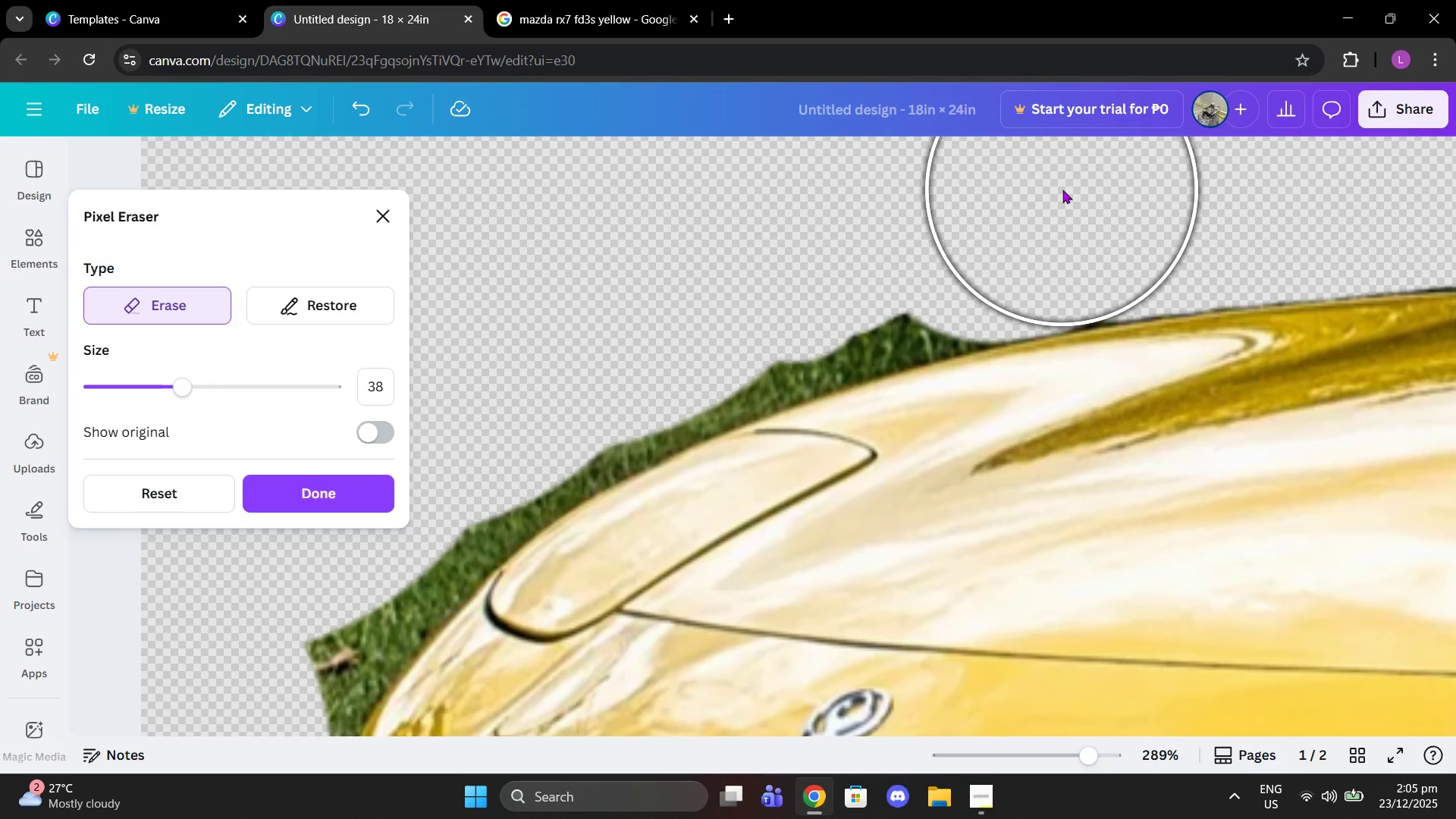 
left_click([1062, 190])
 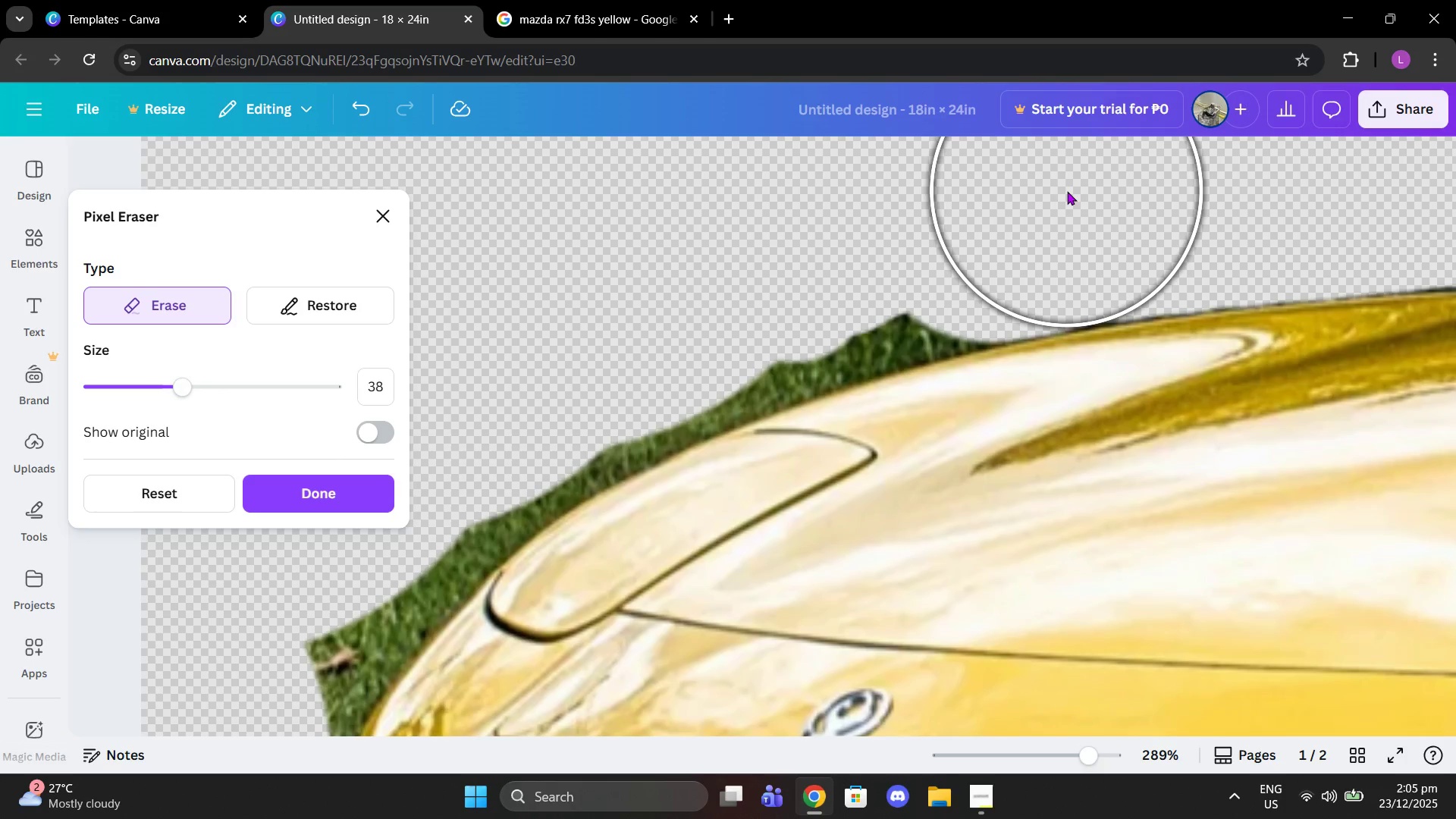 
left_click([1068, 193])
 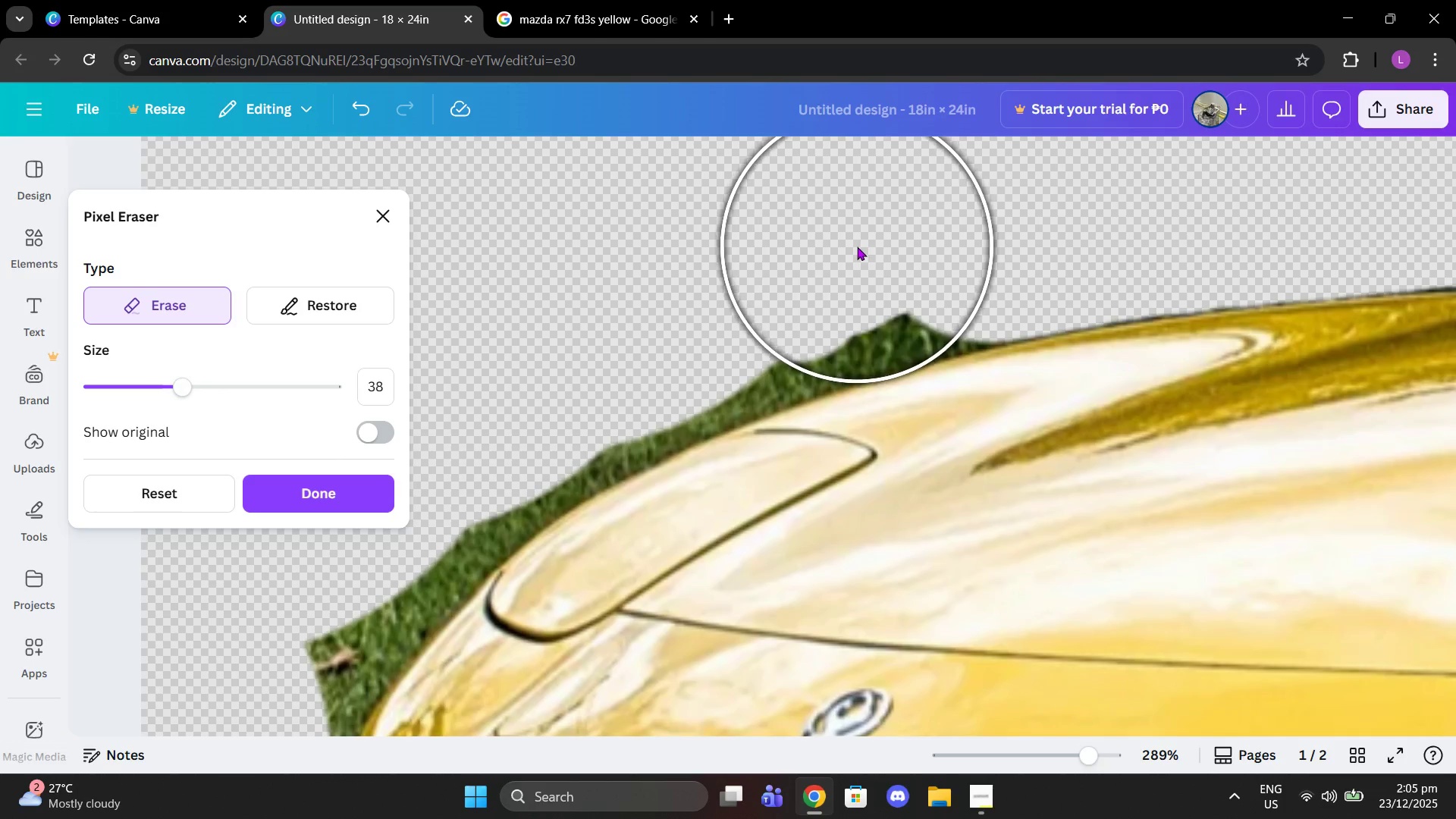 
left_click([850, 243])
 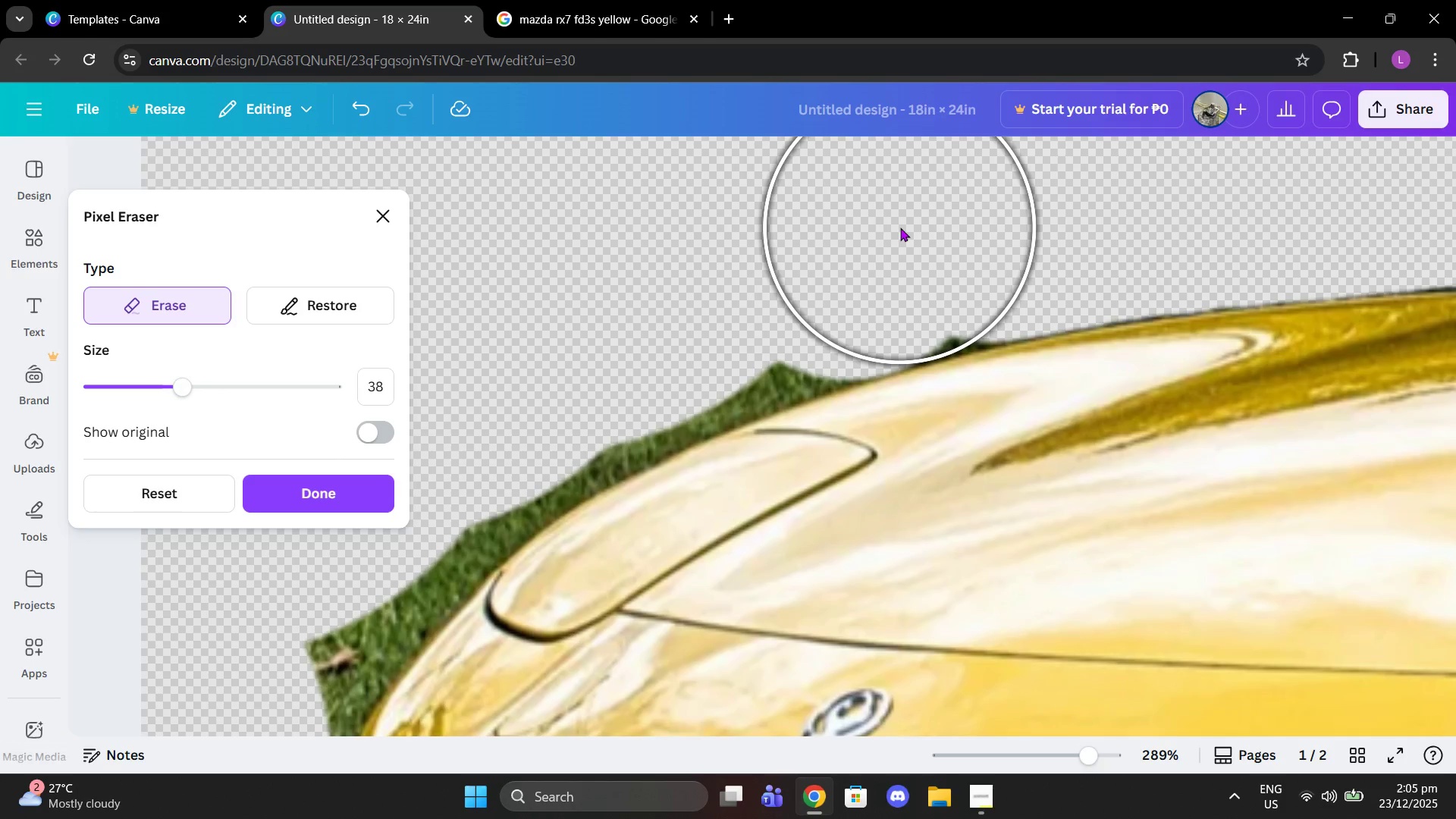 
left_click([900, 228])
 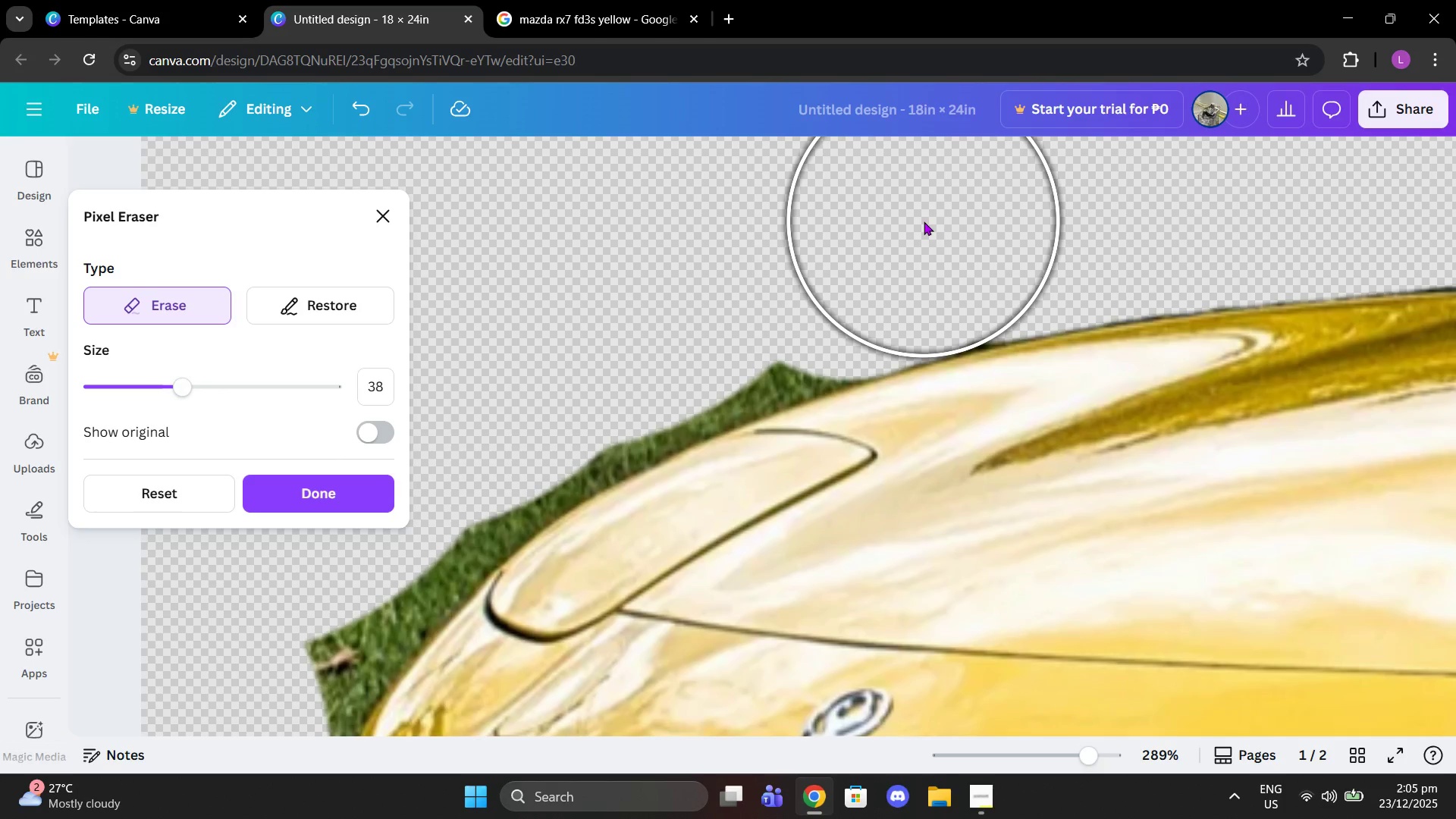 
left_click([924, 221])
 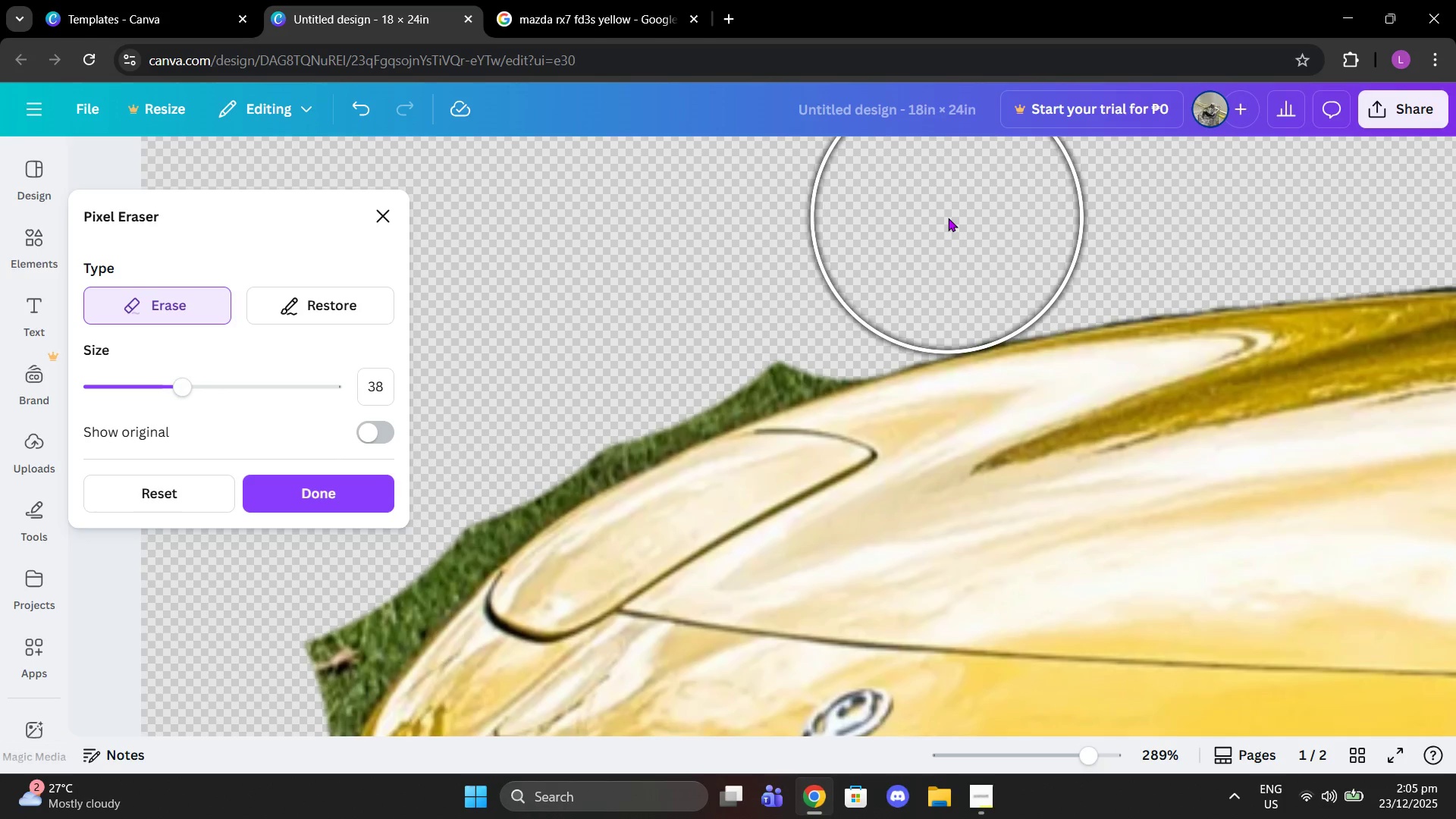 
left_click([948, 218])
 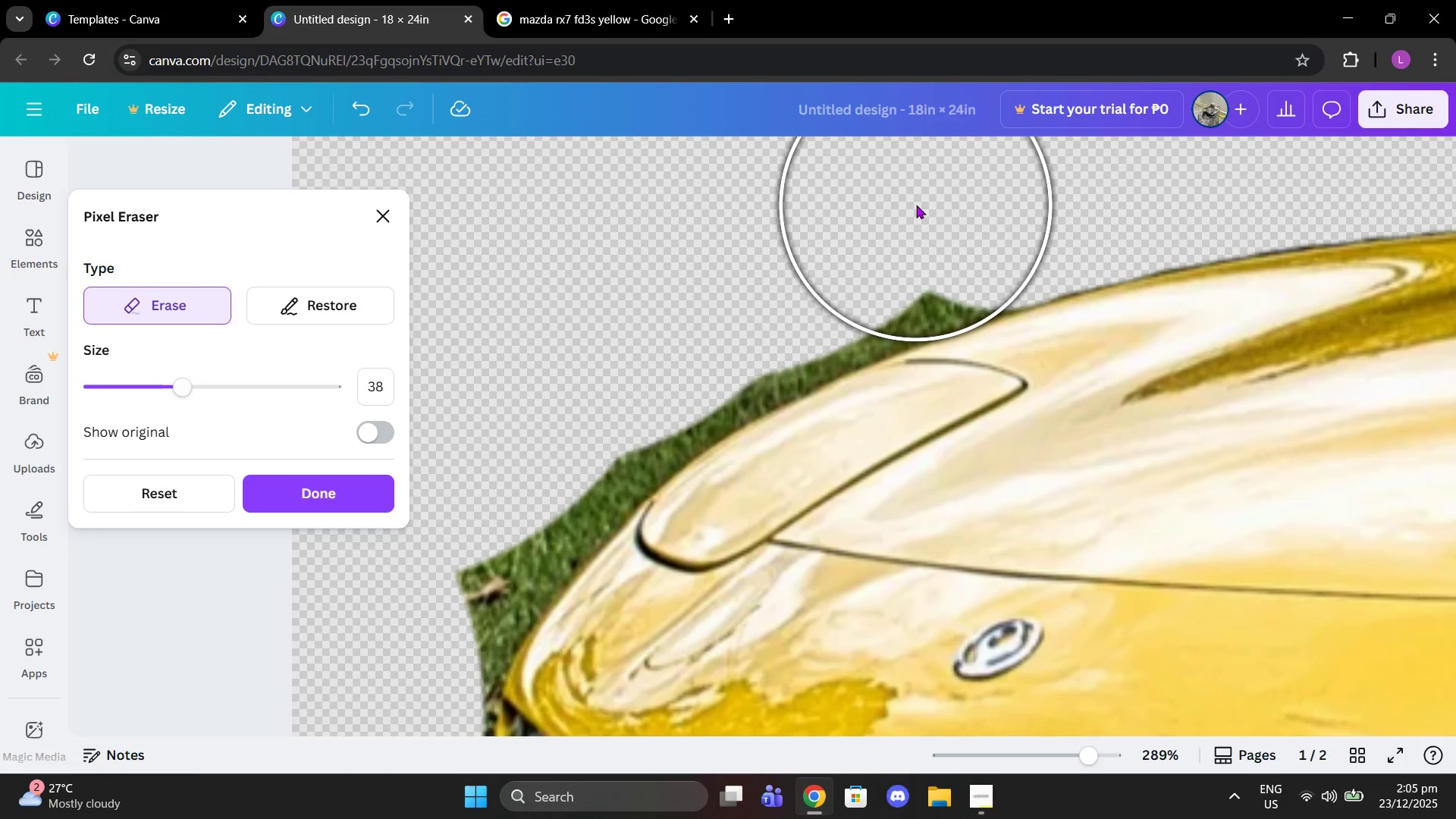 
left_click([907, 202])
 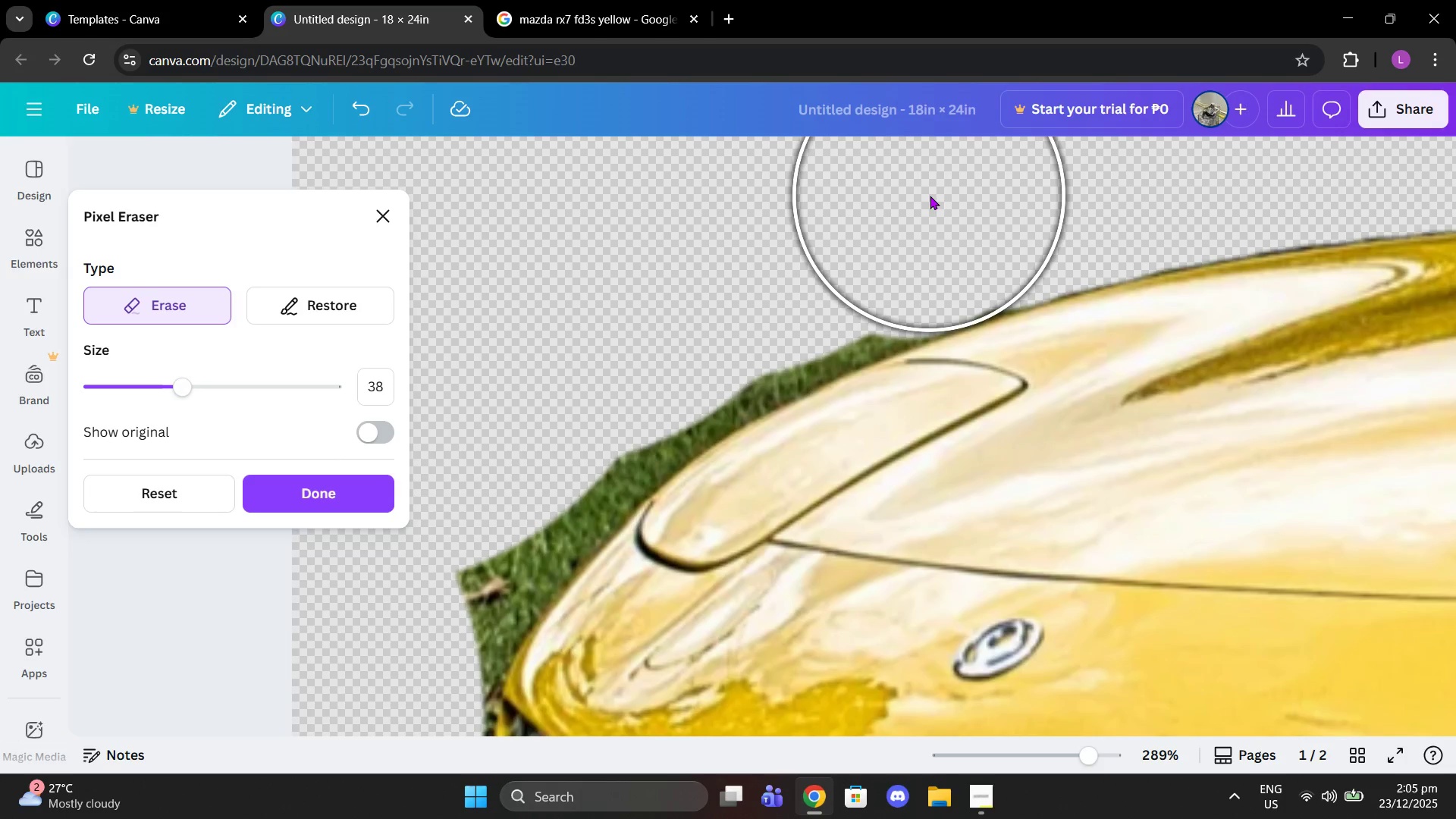 
left_click([930, 196])
 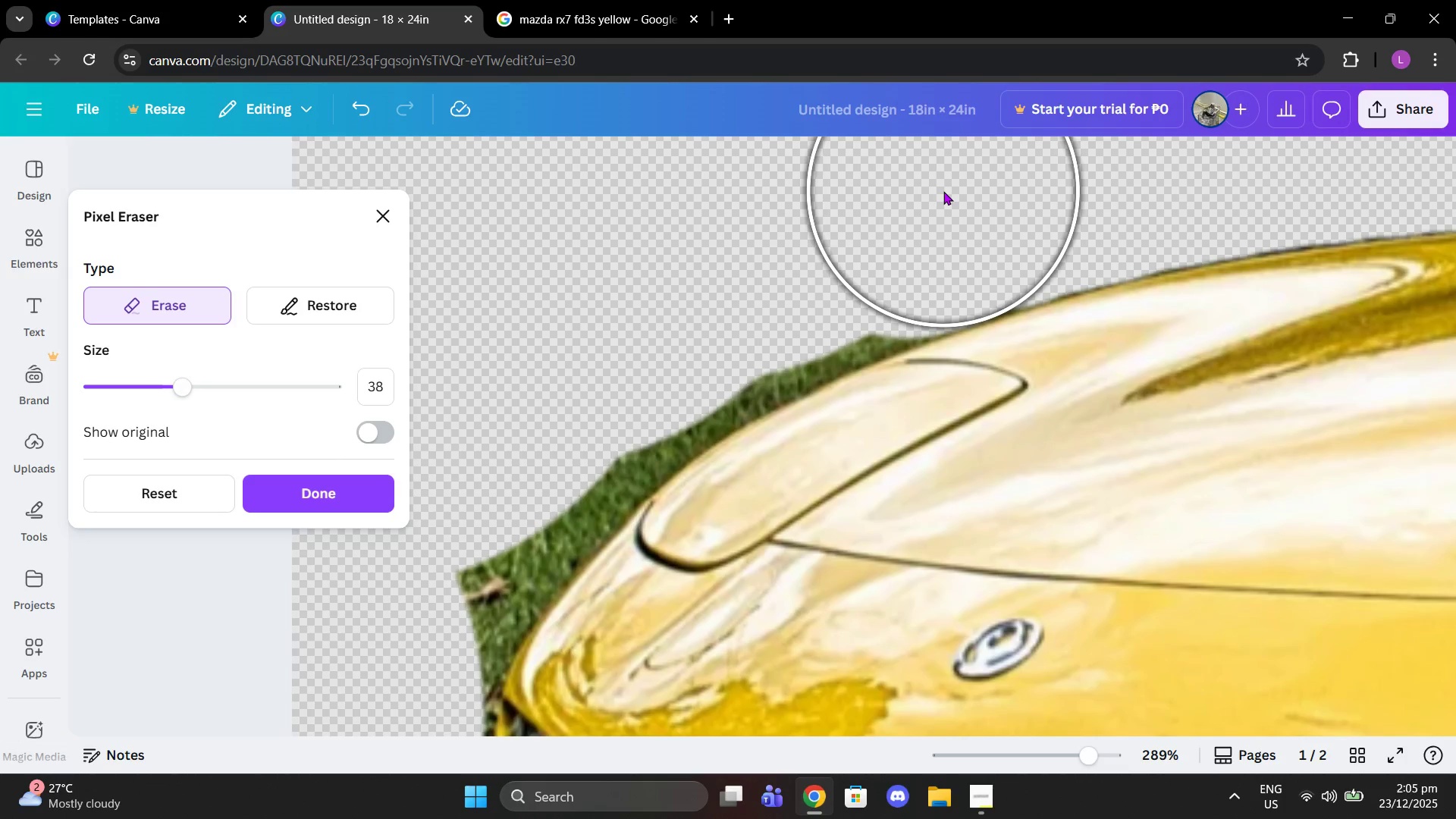 
left_click([943, 191])
 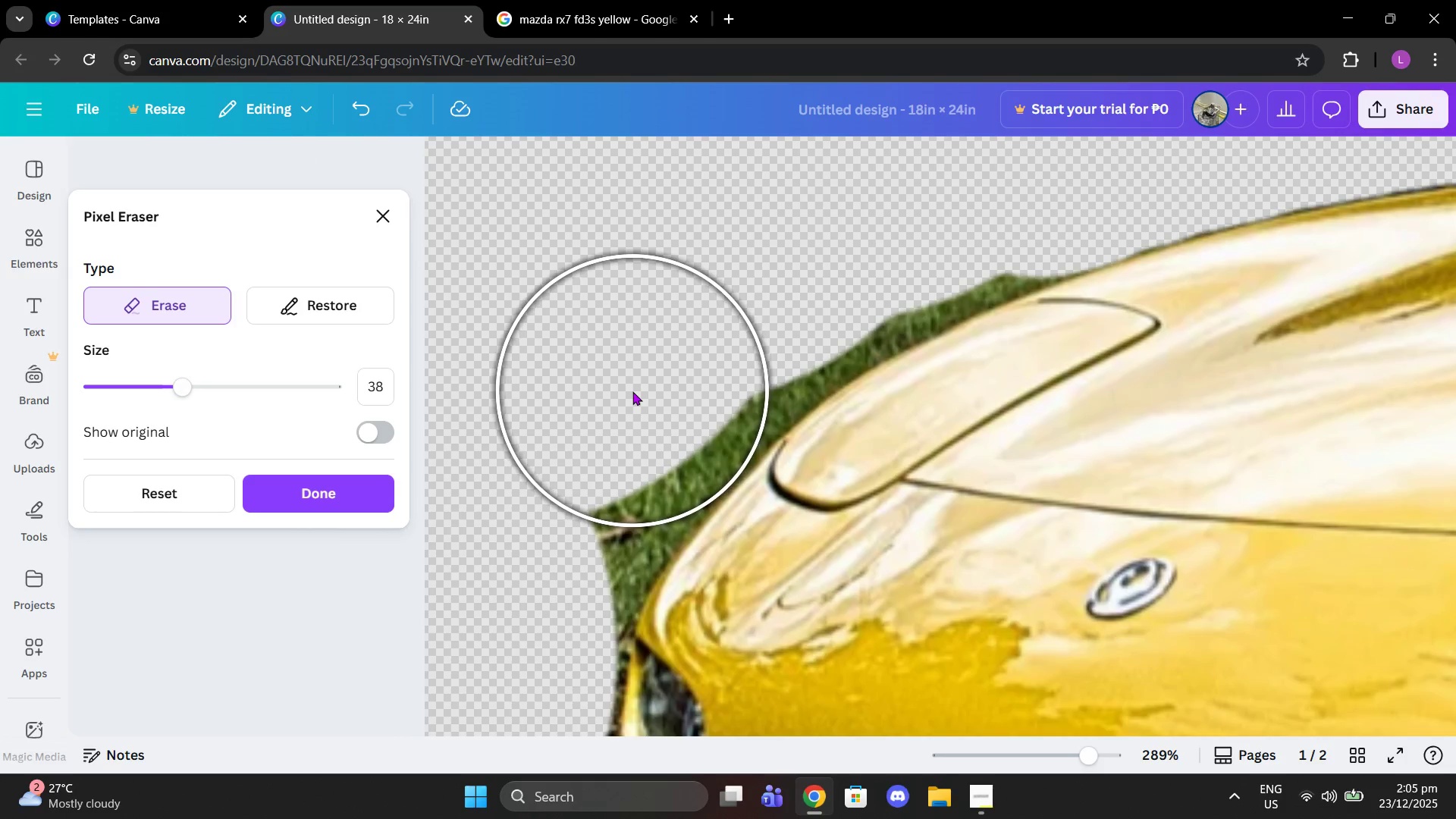 
wait(5.17)
 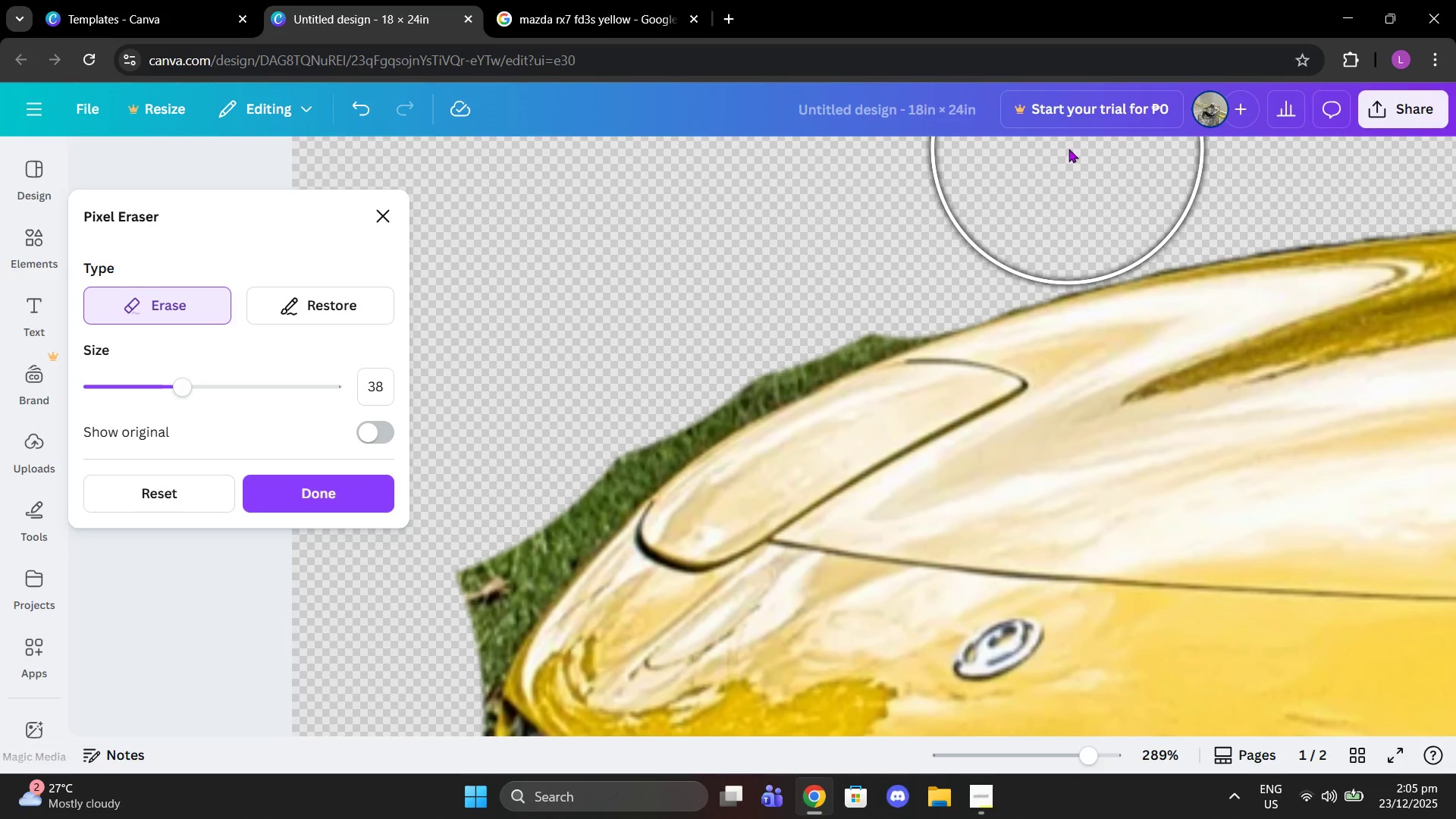 
double_click([590, 437])
 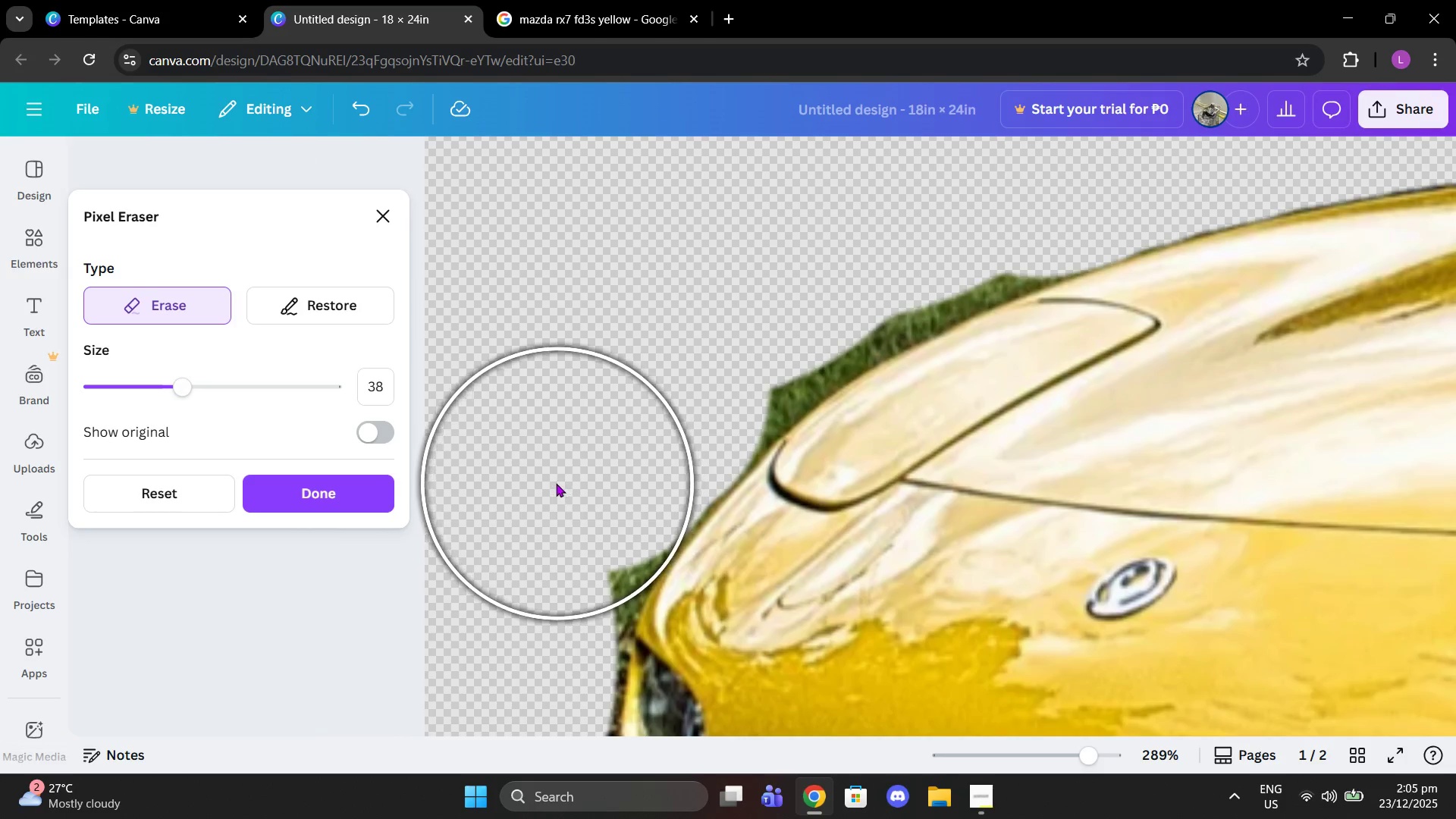 
left_click([556, 483])
 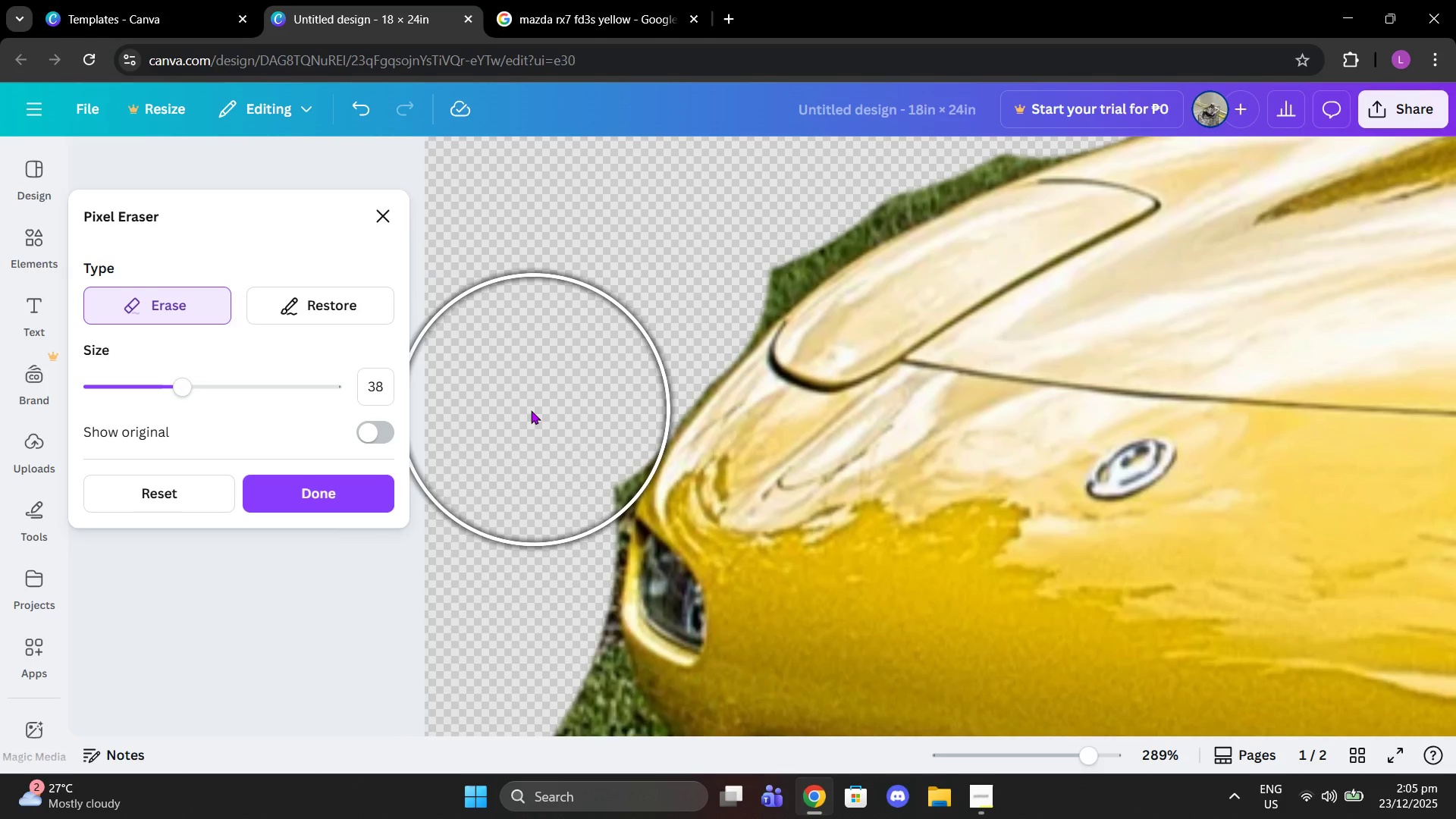 
left_click([519, 422])
 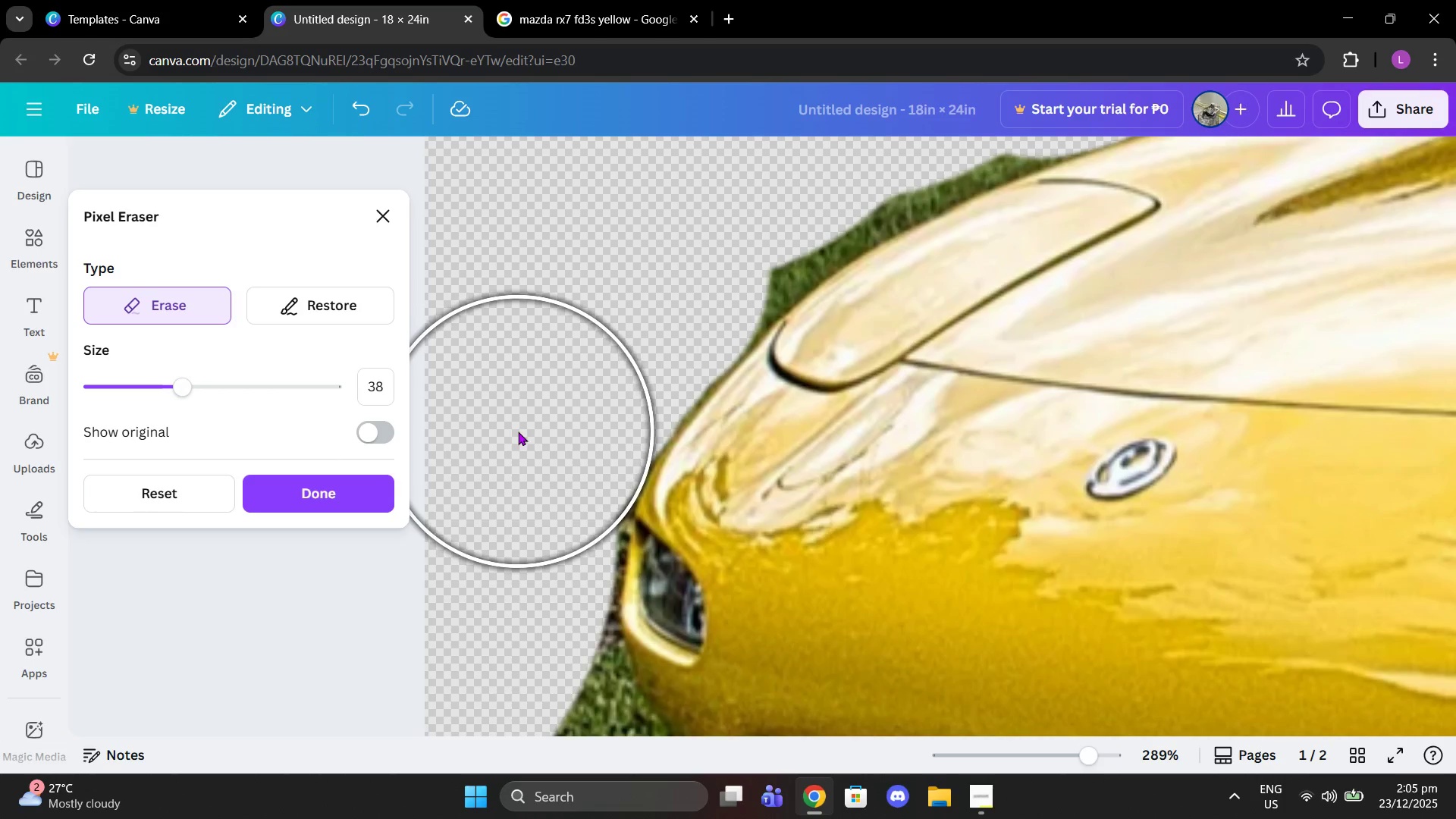 
left_click([518, 431])
 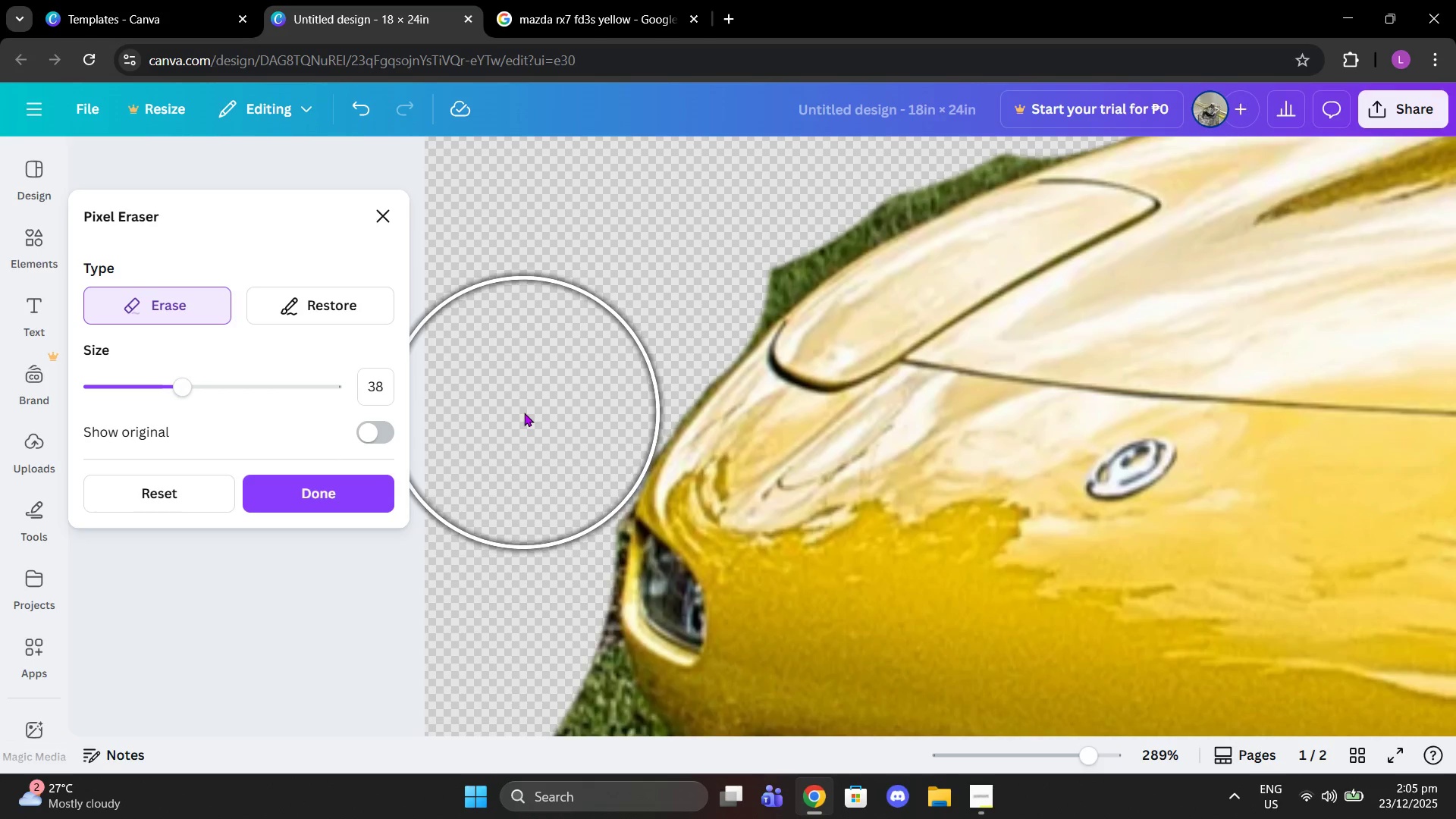 
left_click([527, 412])
 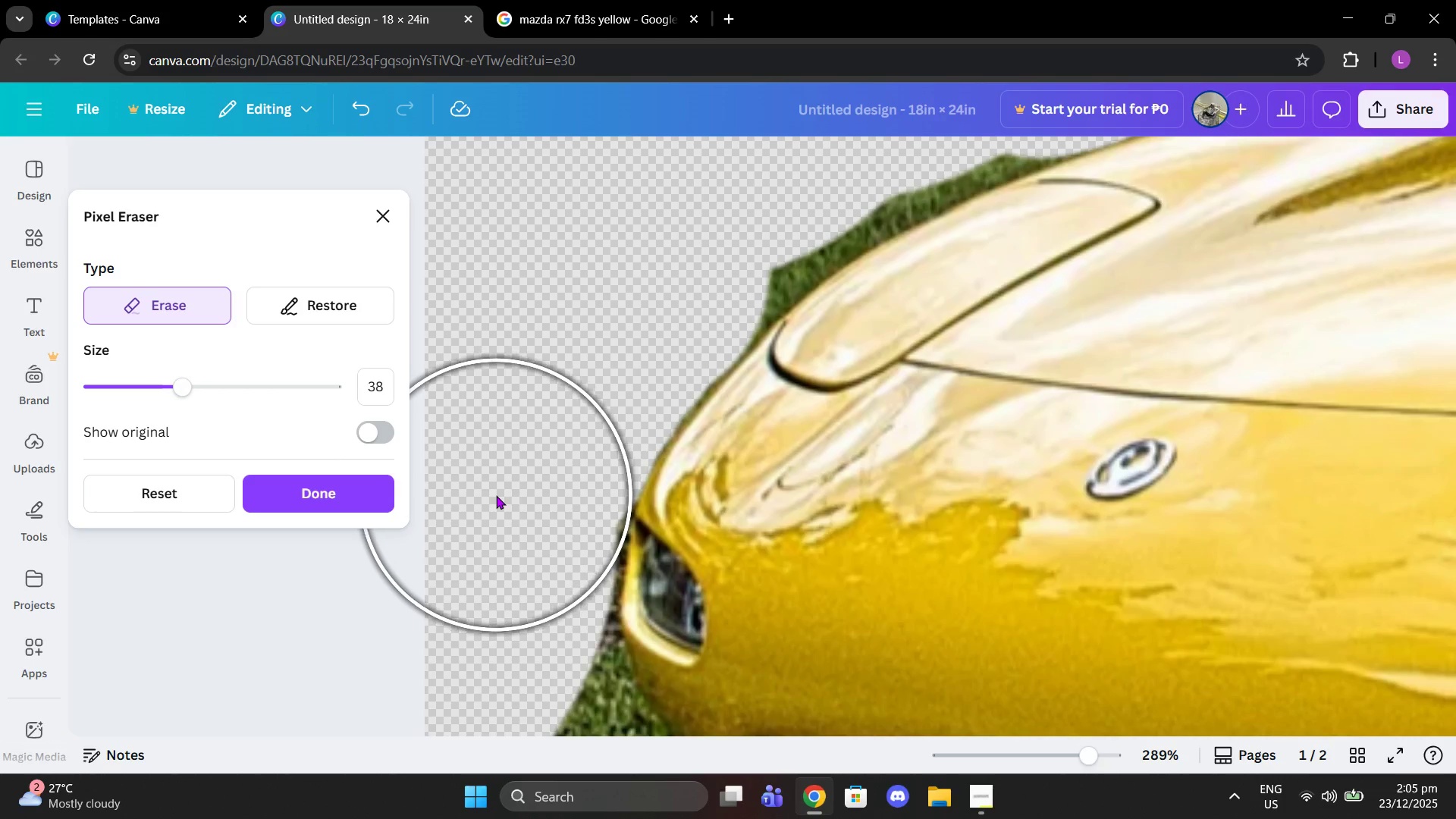 
left_click([496, 495])
 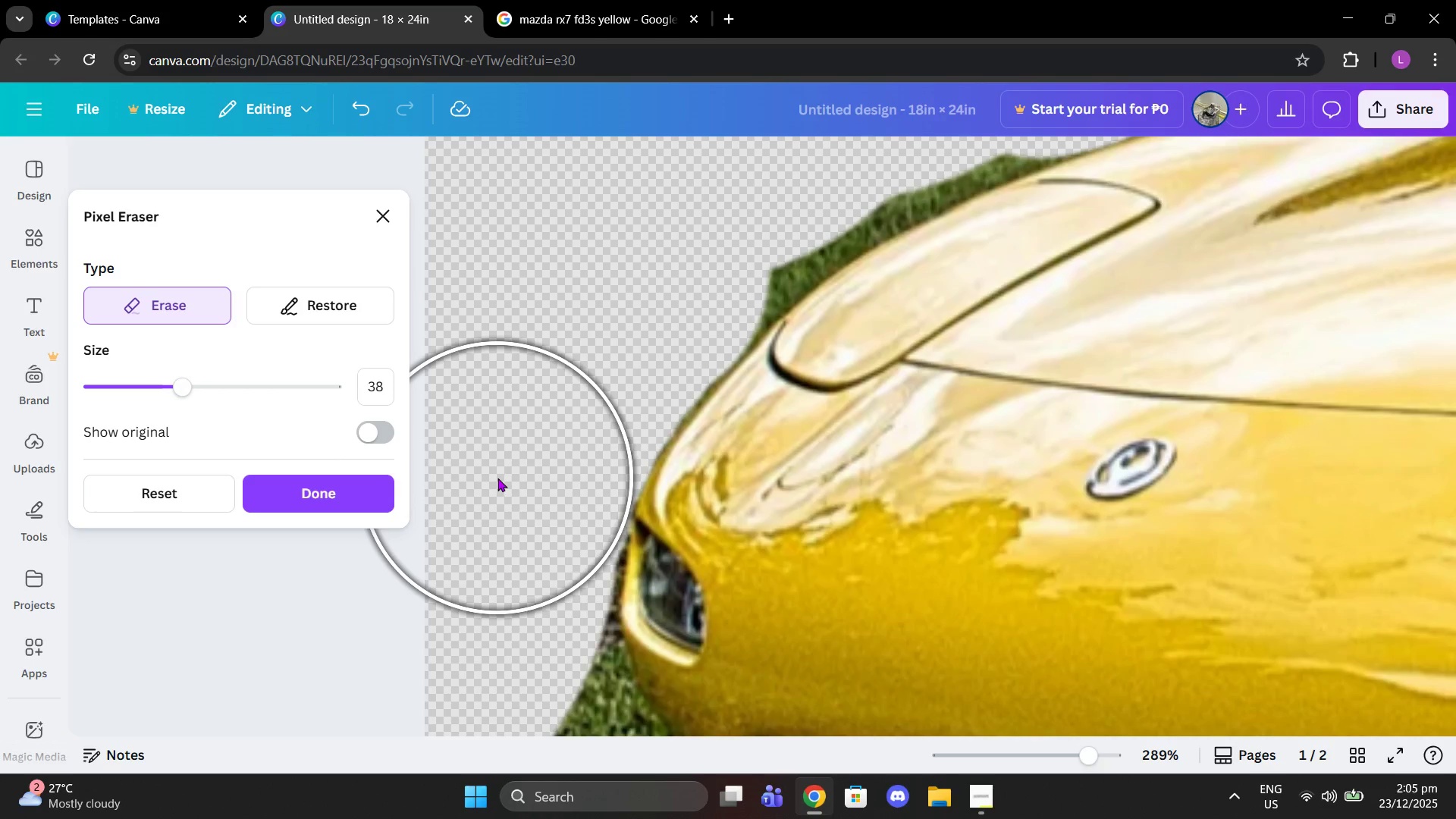 
left_click([503, 478])
 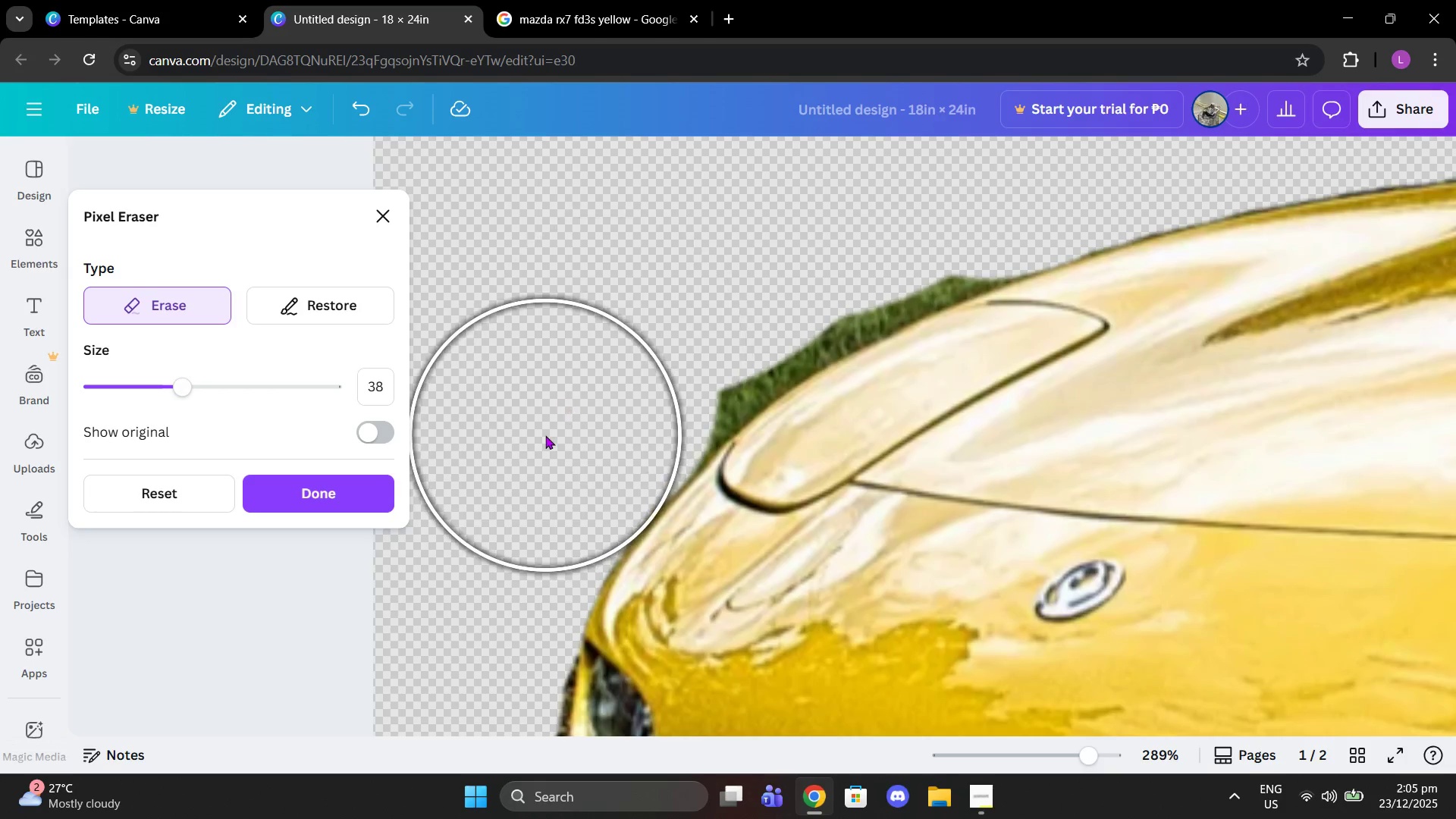 
left_click([545, 435])
 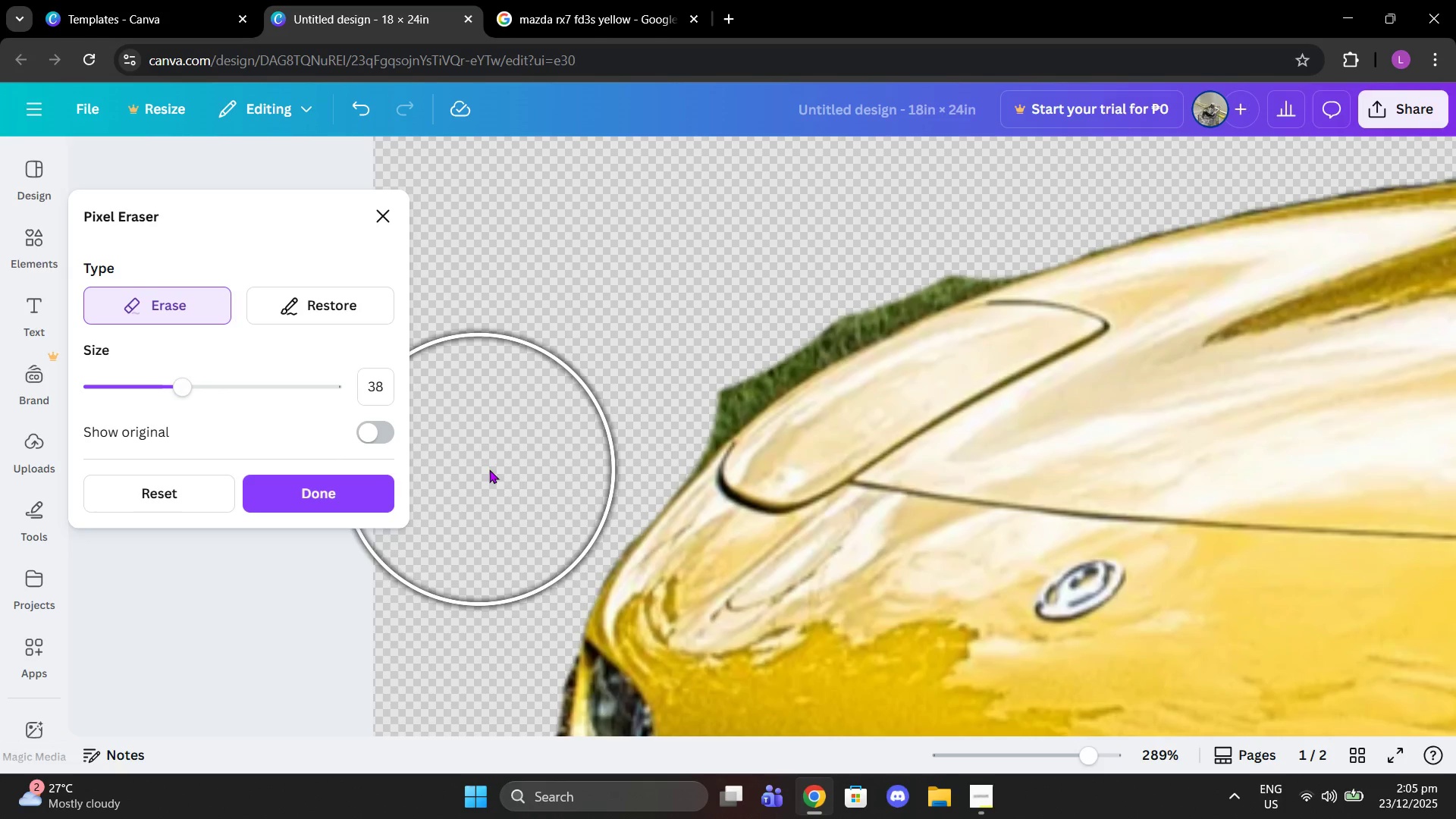 
left_click([507, 484])
 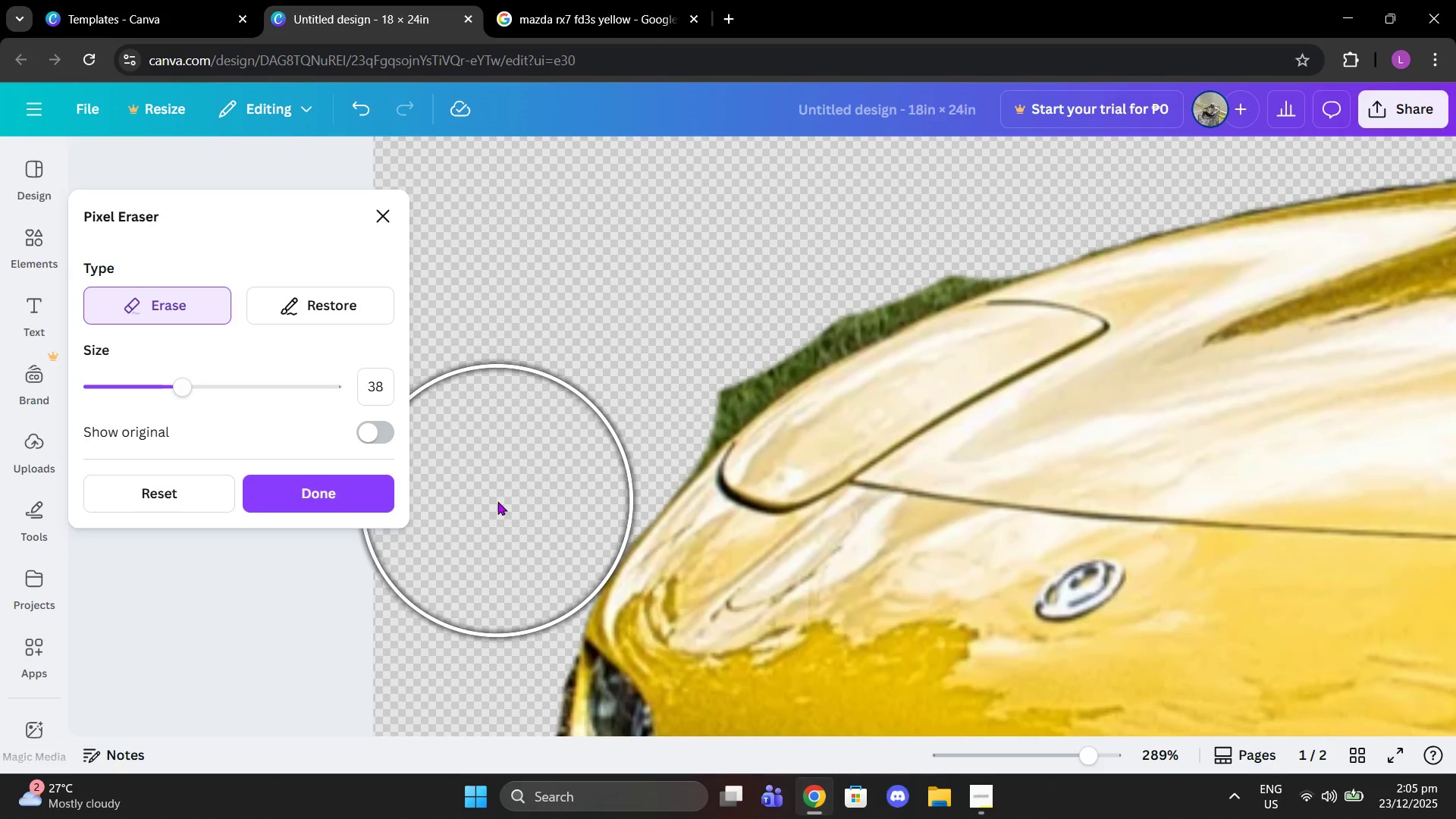 
left_click([497, 501])
 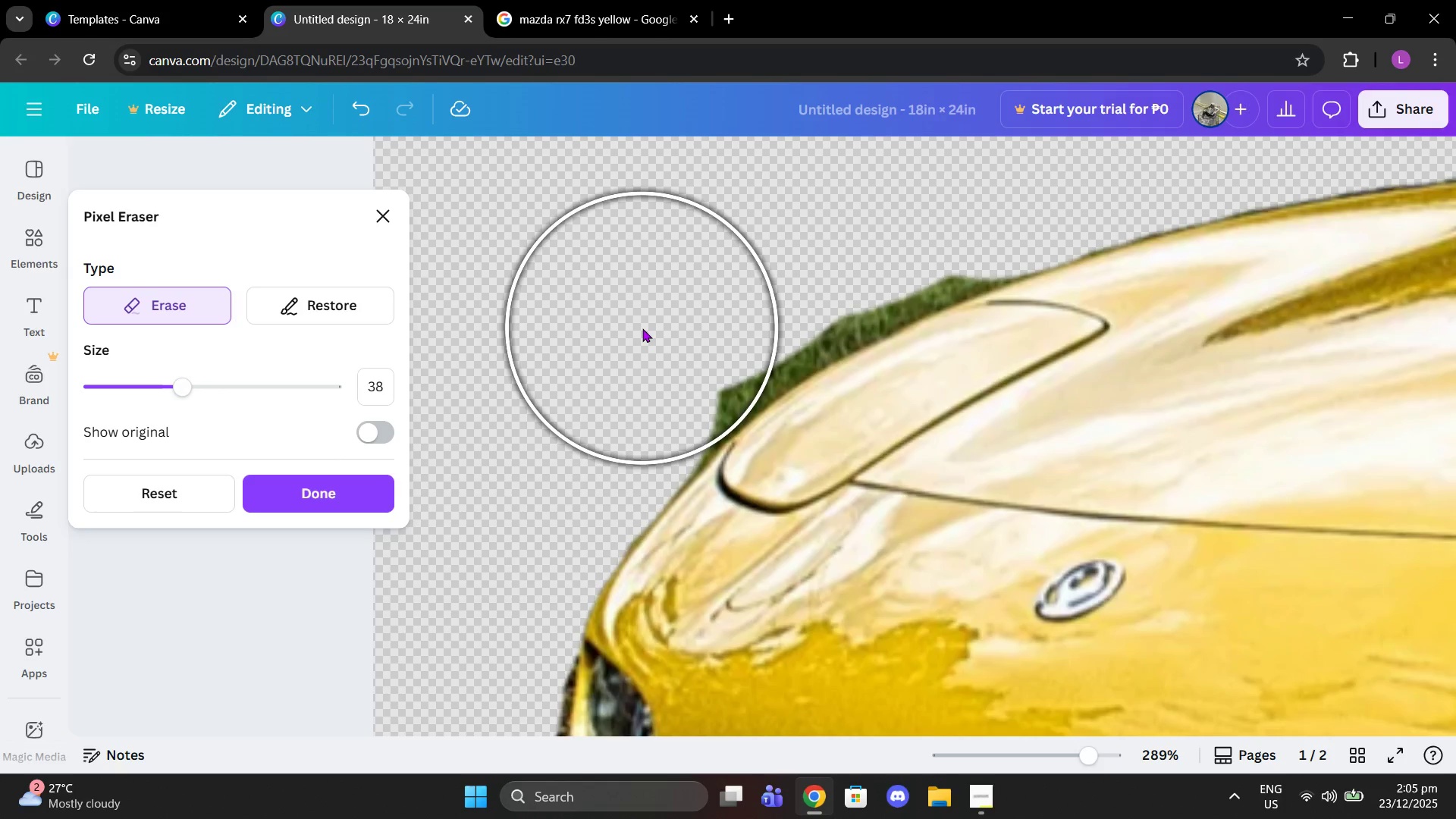 
left_click([642, 328])
 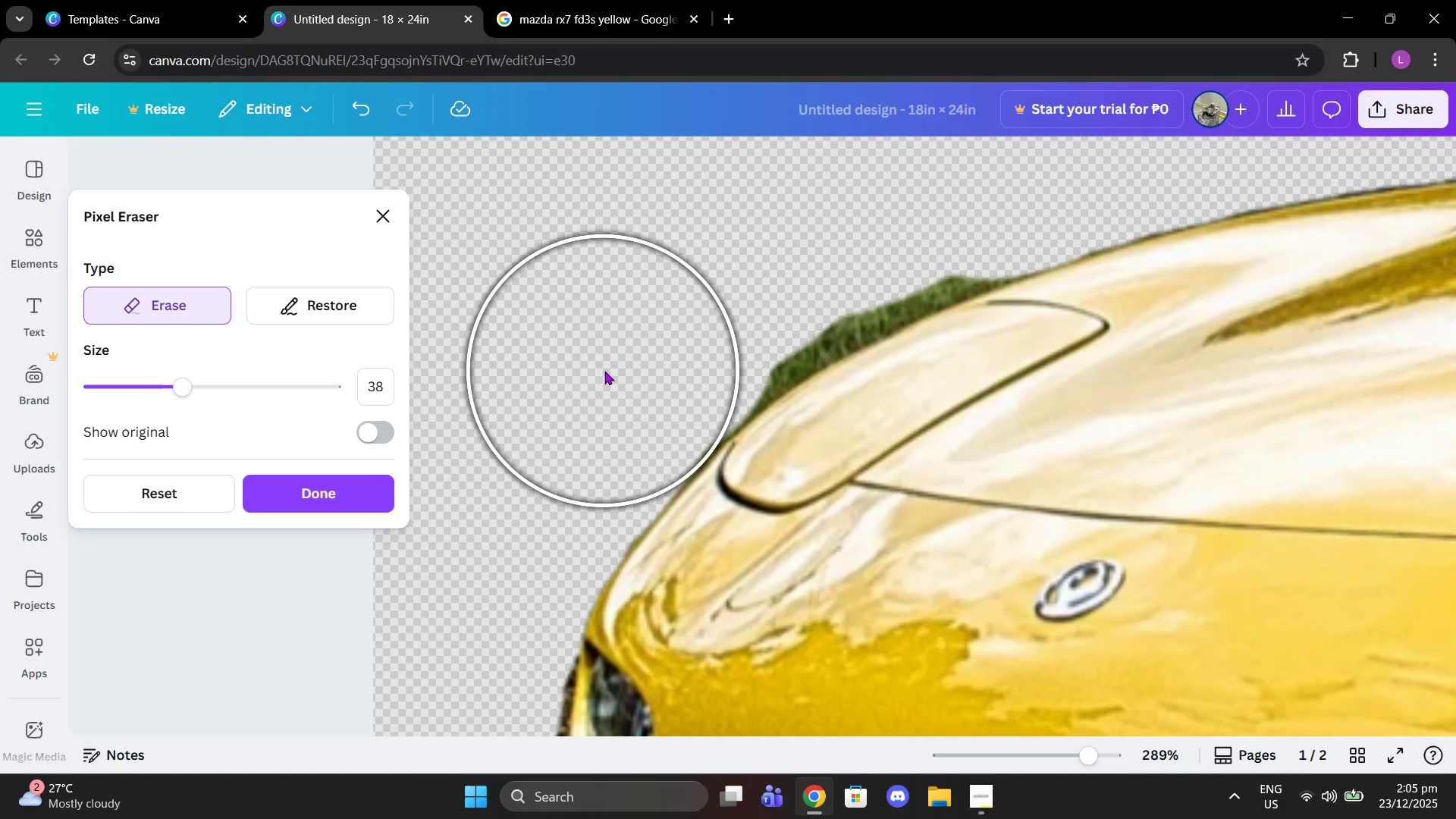 
left_click([604, 371])
 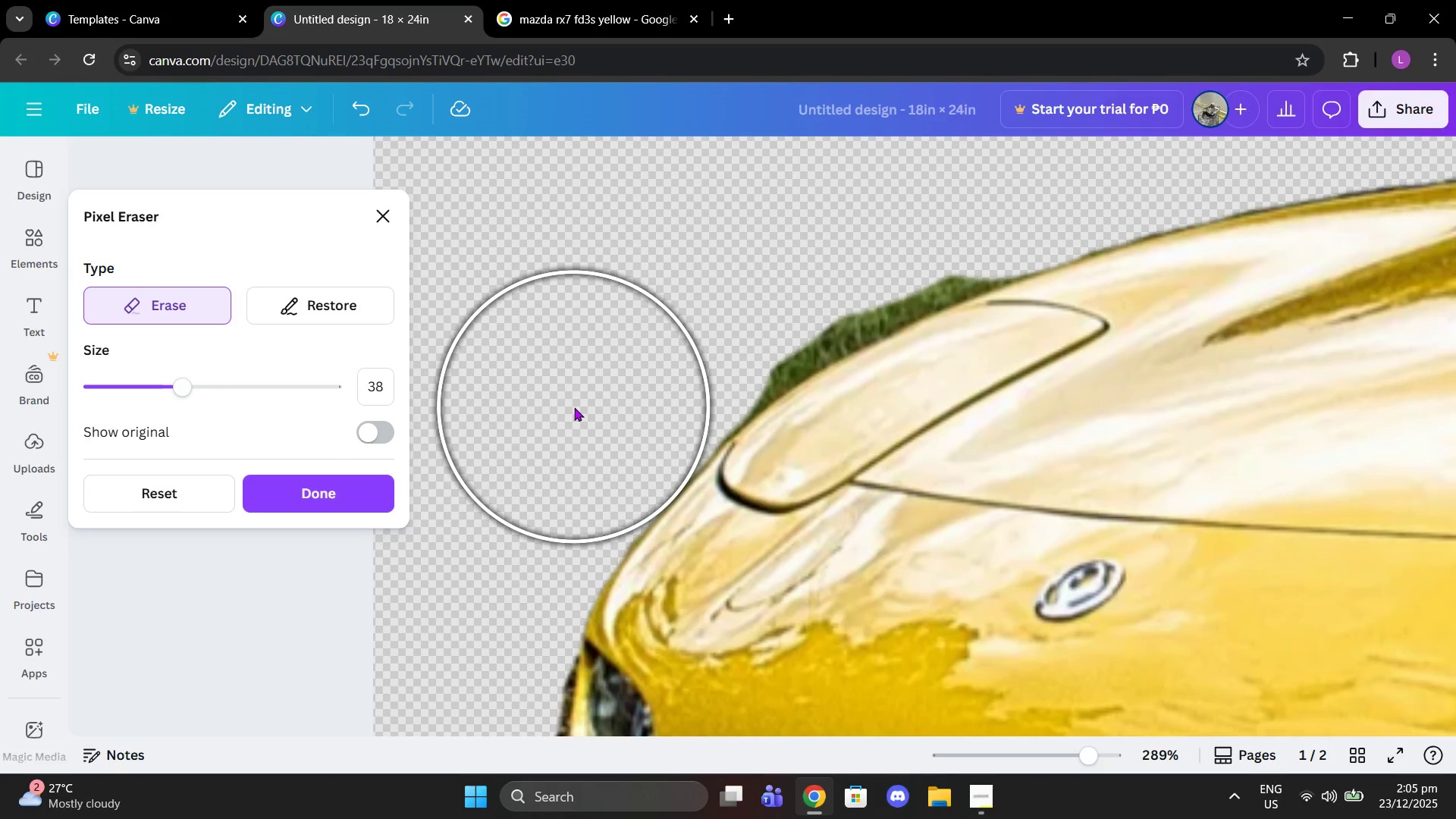 
left_click([574, 407])
 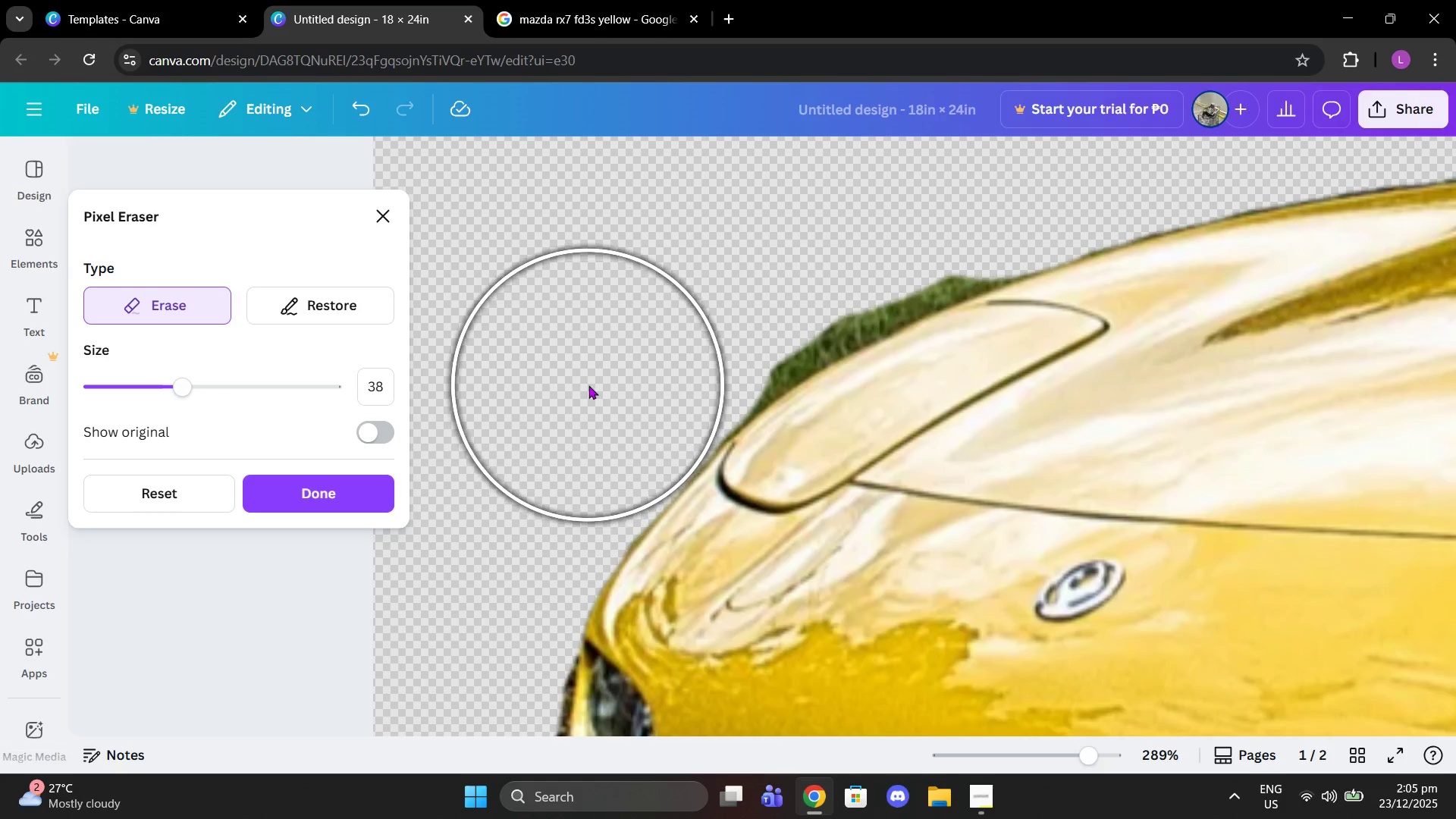 
left_click([588, 385])
 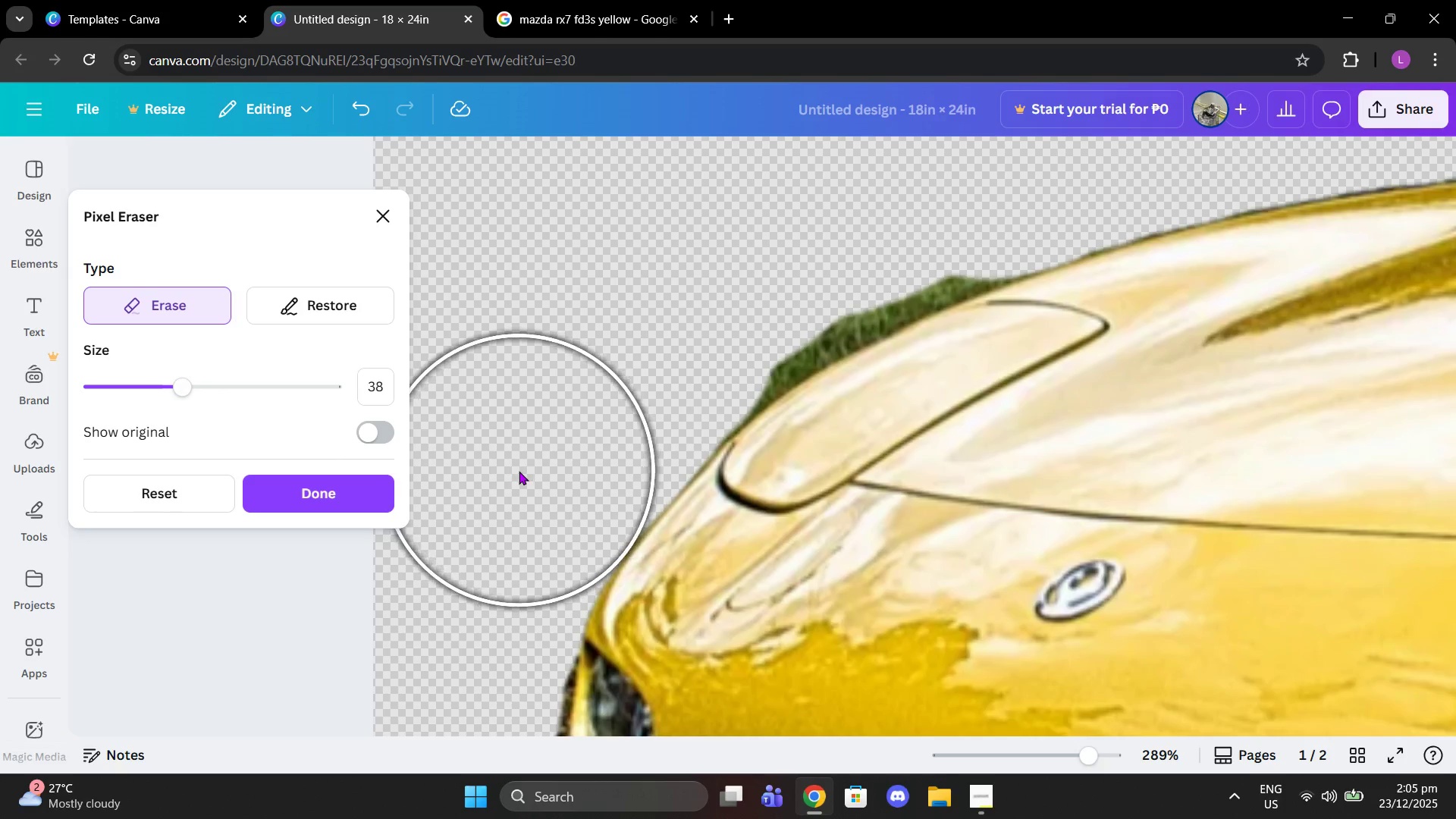 
left_click([518, 471])
 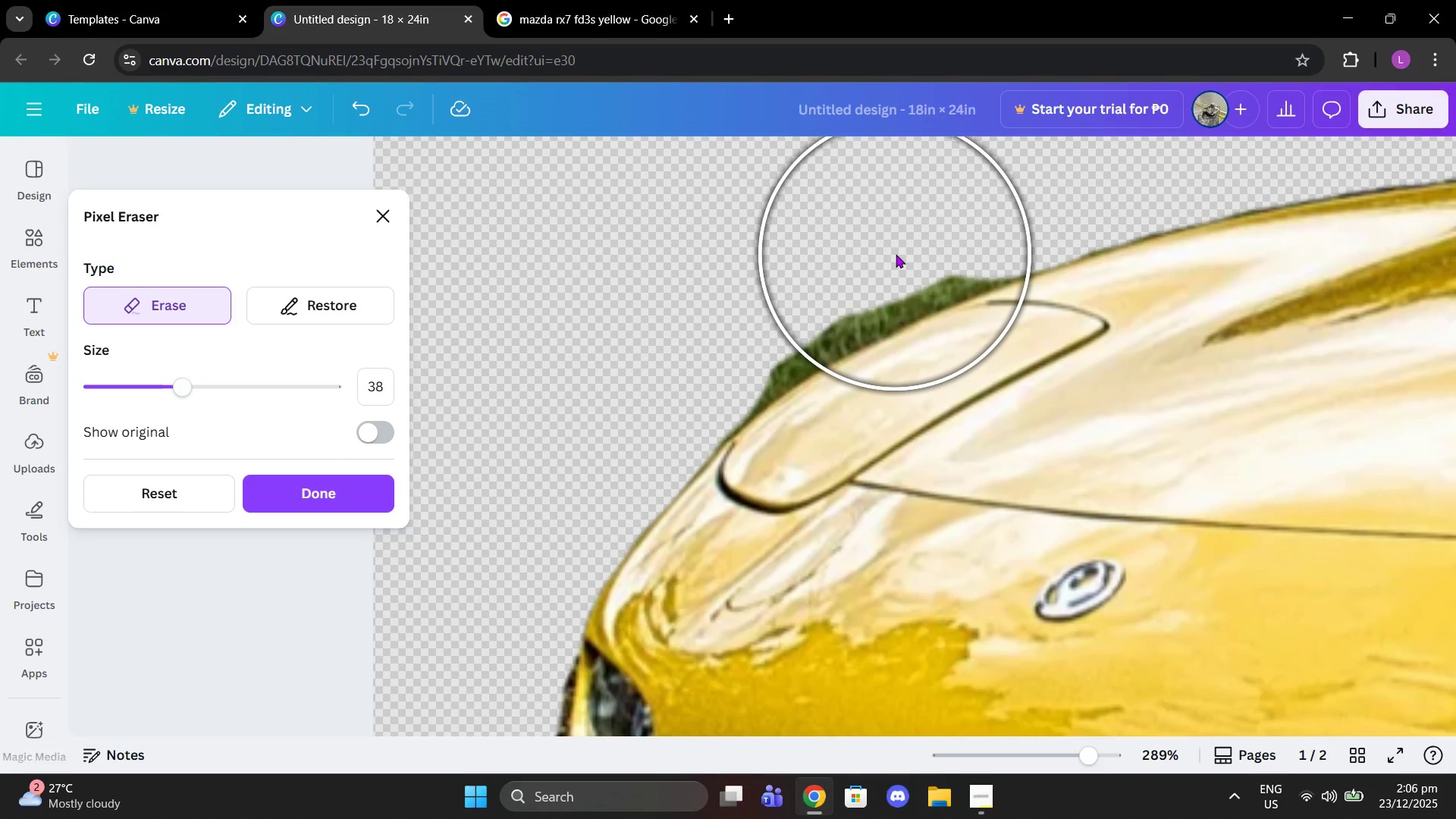 
wait(16.75)
 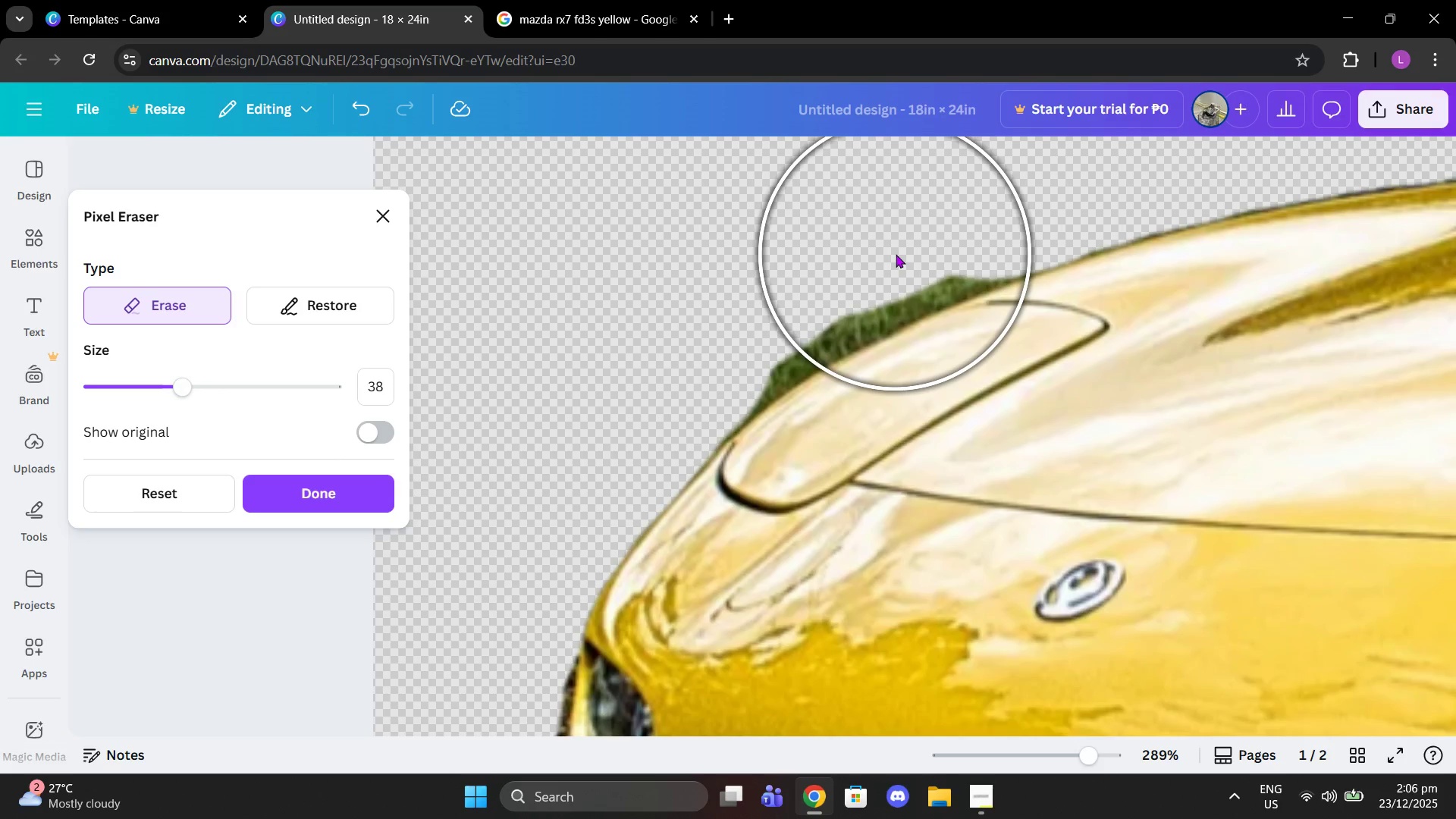 
left_click([611, 362])
 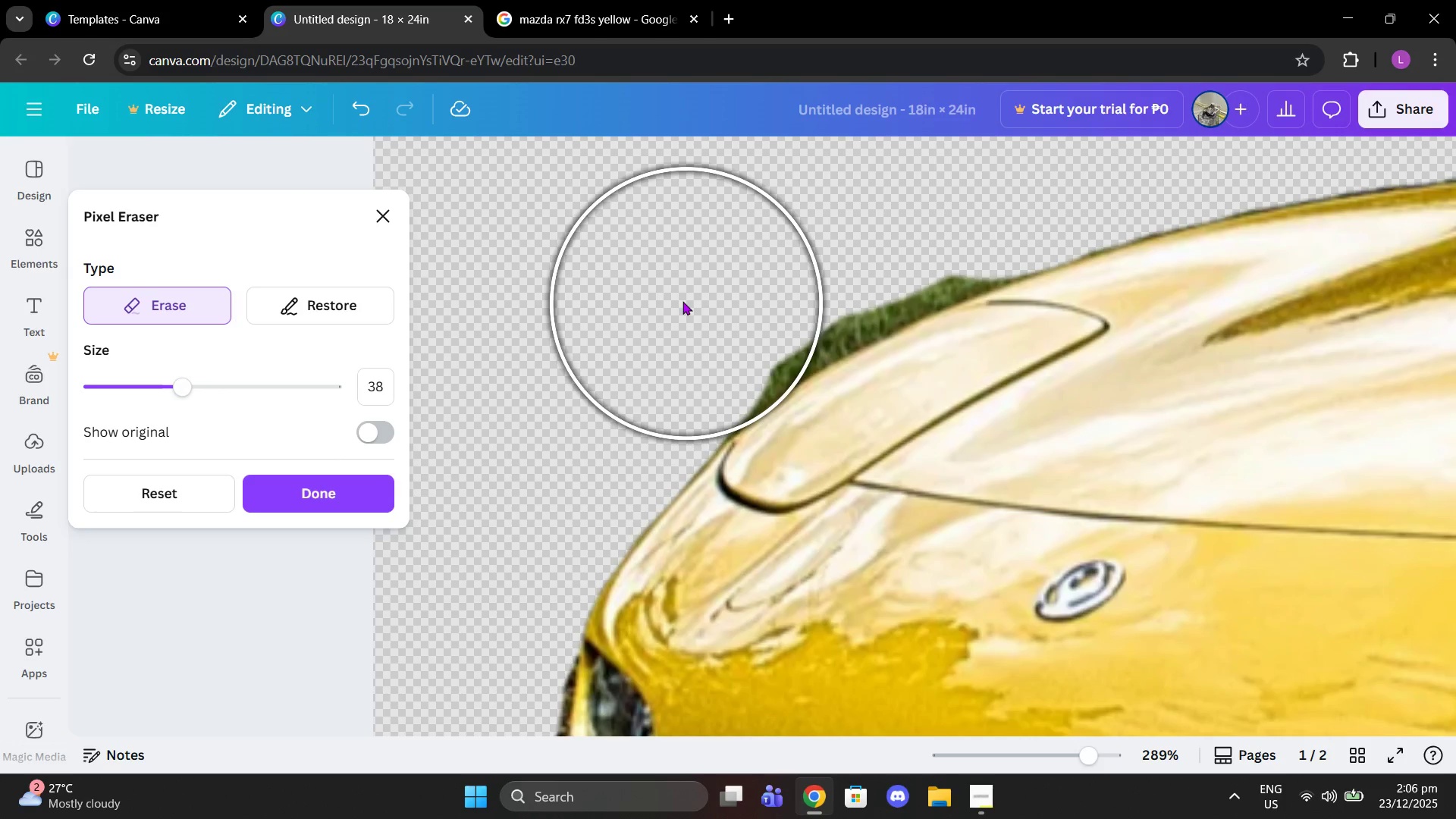 
left_click([680, 300])
 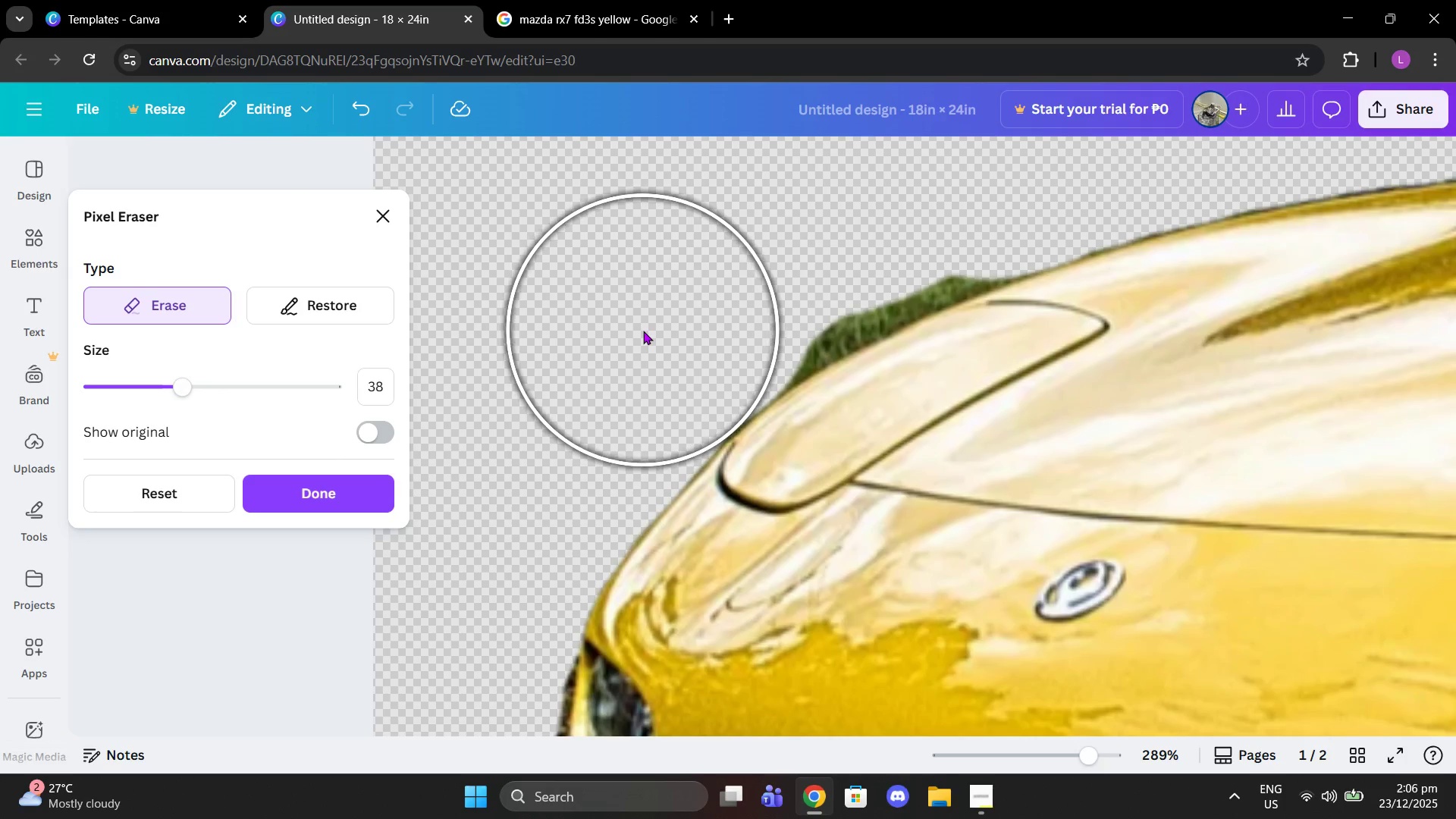 
left_click([646, 331])
 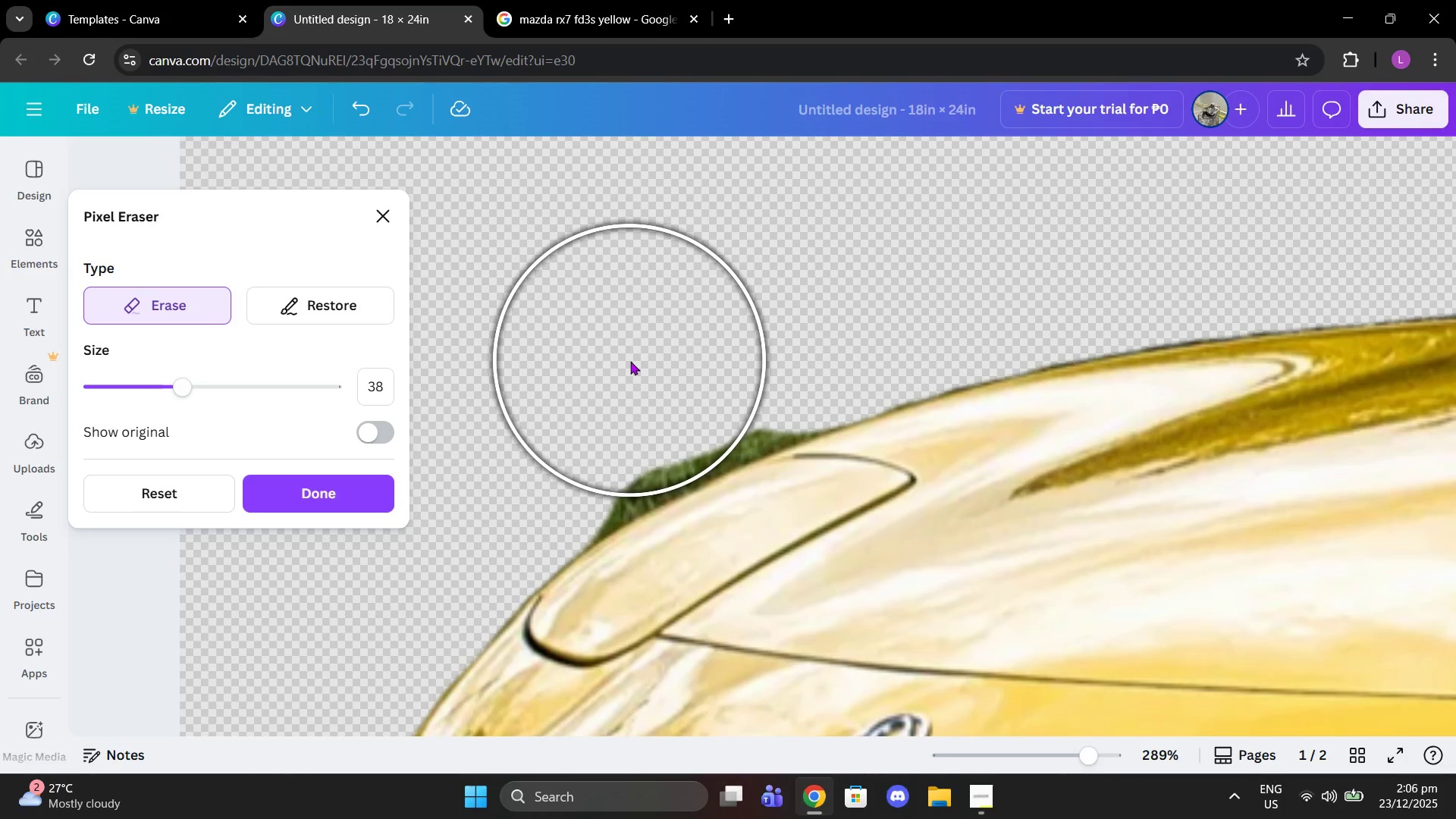 
left_click([625, 363])
 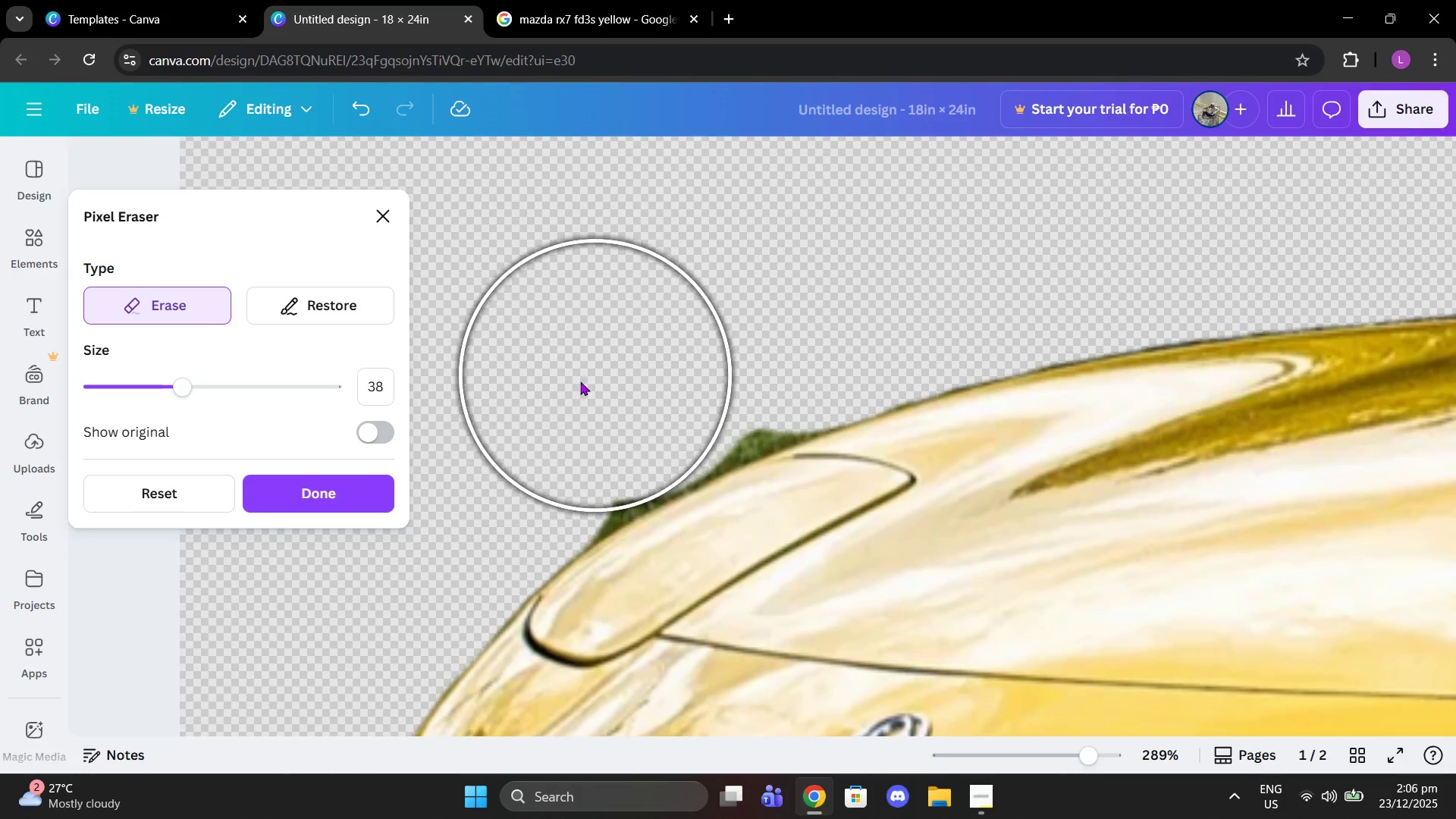 
left_click([580, 381])
 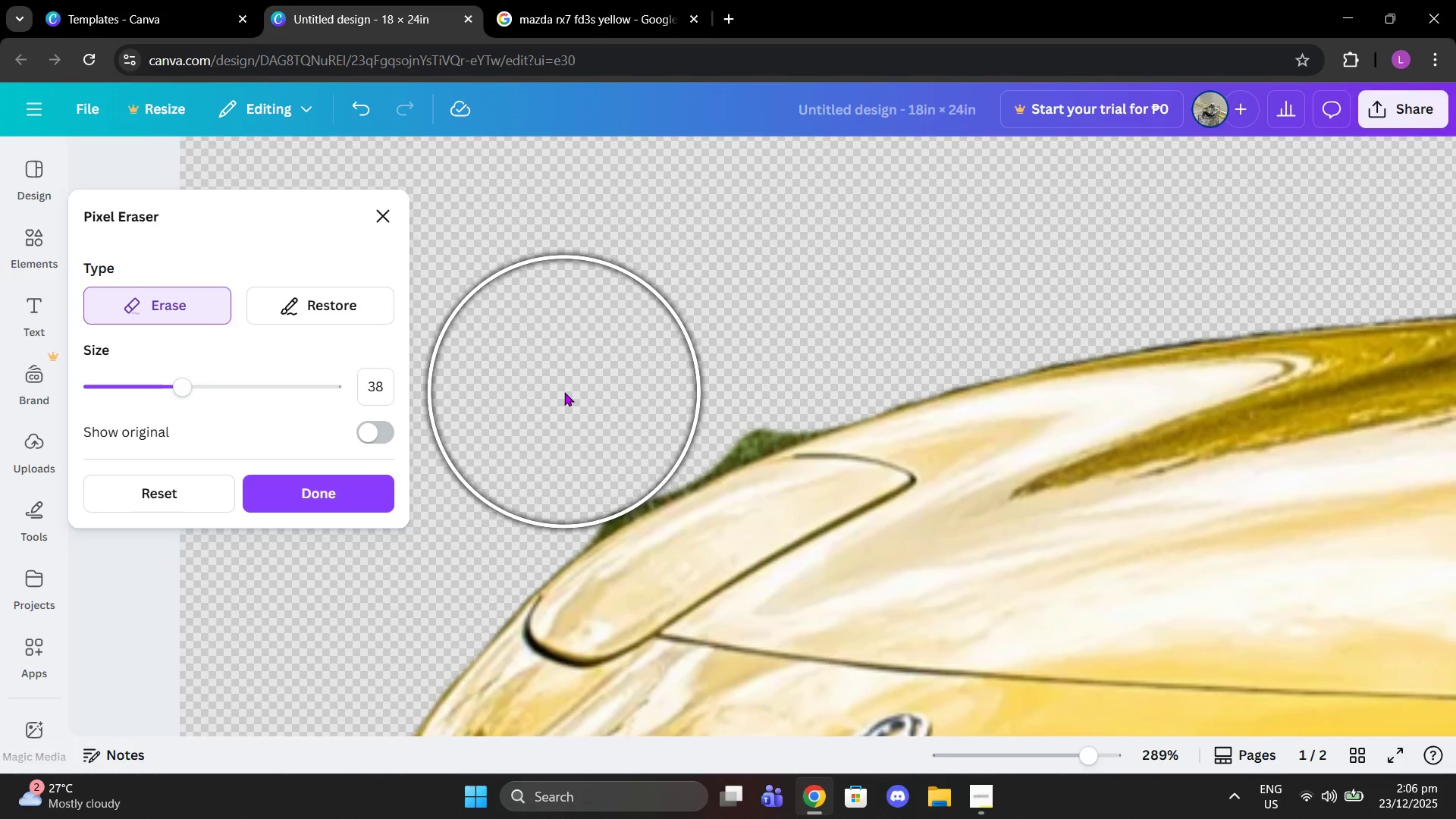 
left_click([564, 392])
 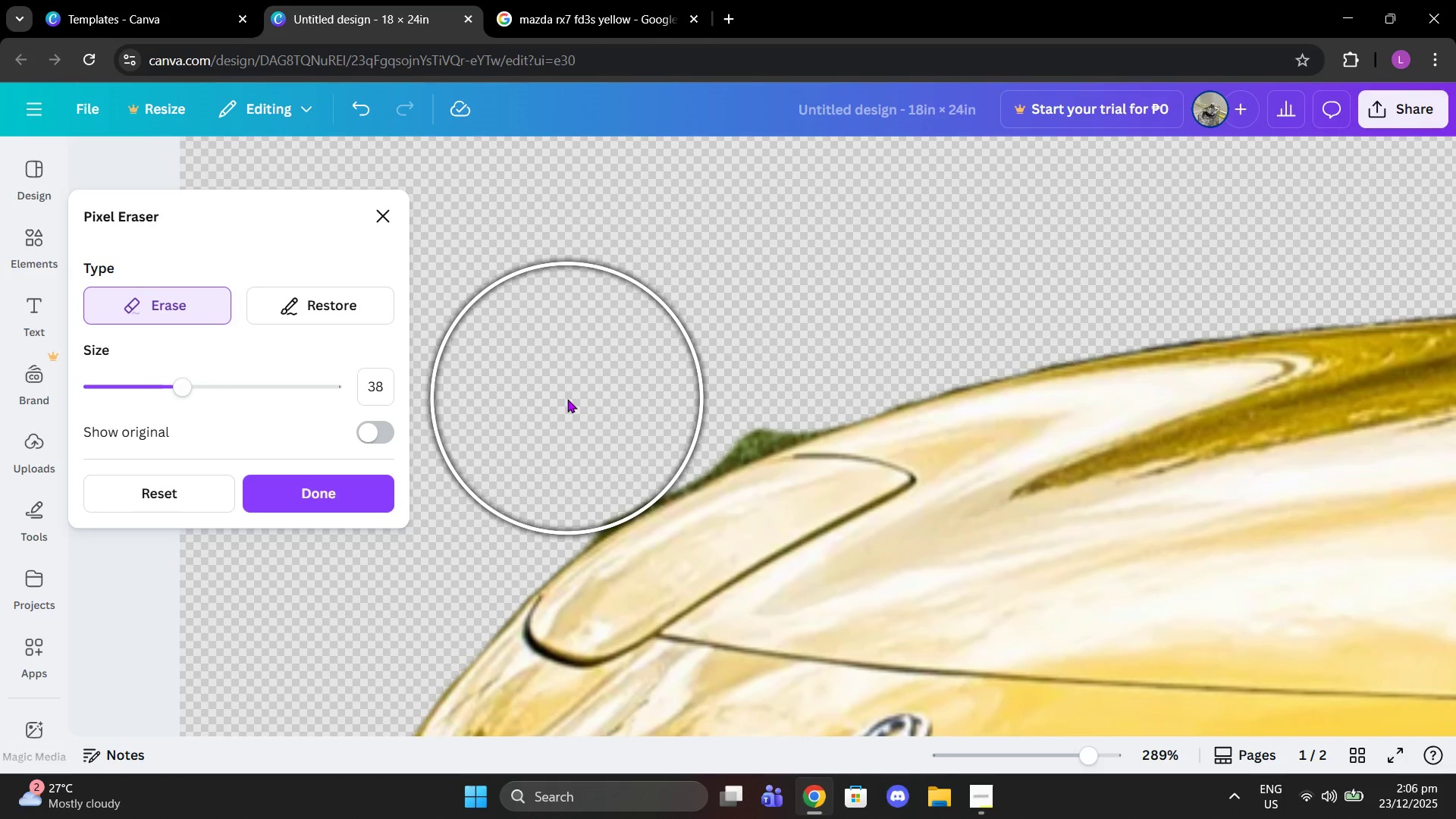 
left_click([567, 400])
 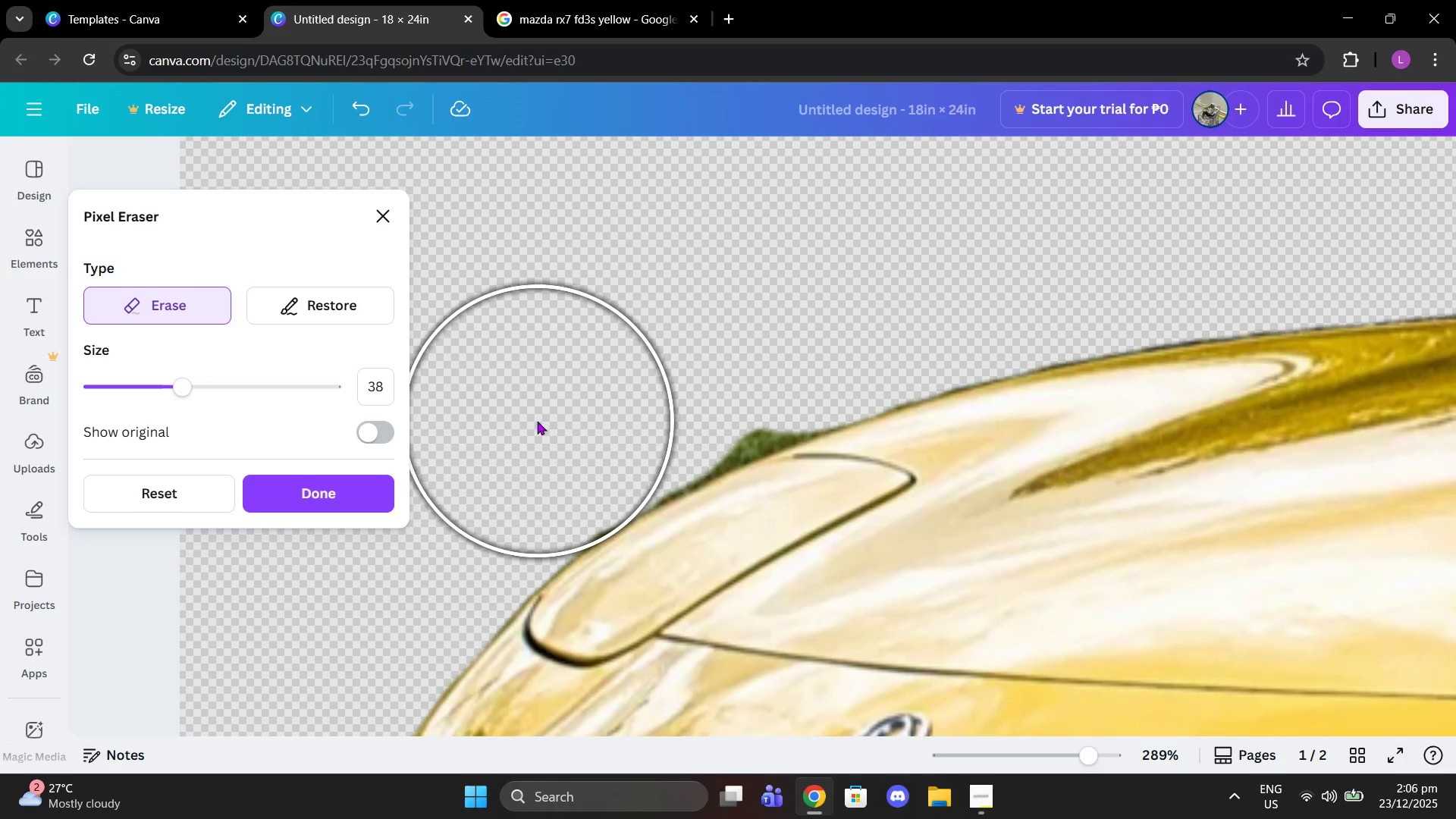 
left_click([535, 420])
 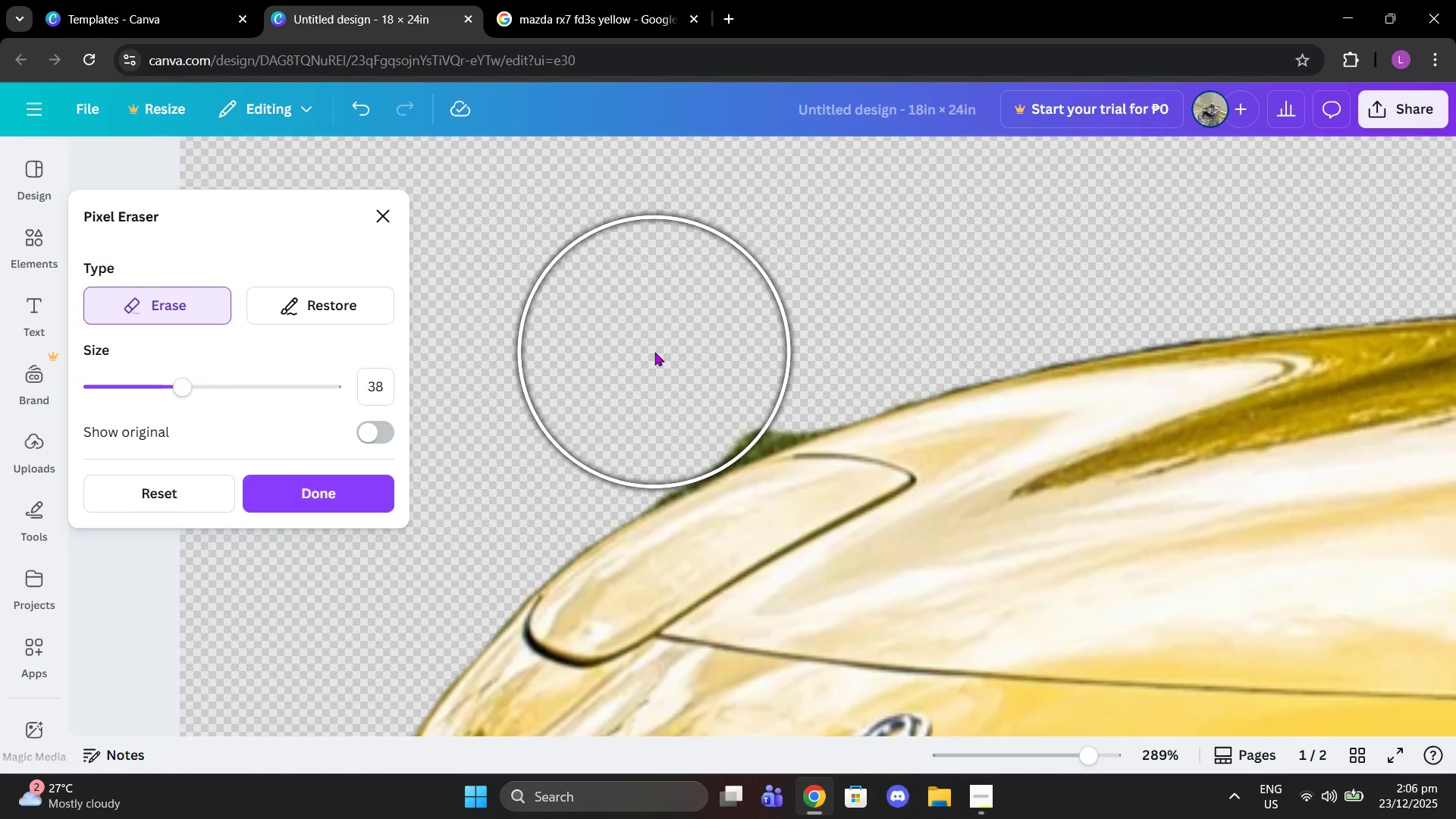 
left_click([654, 352])
 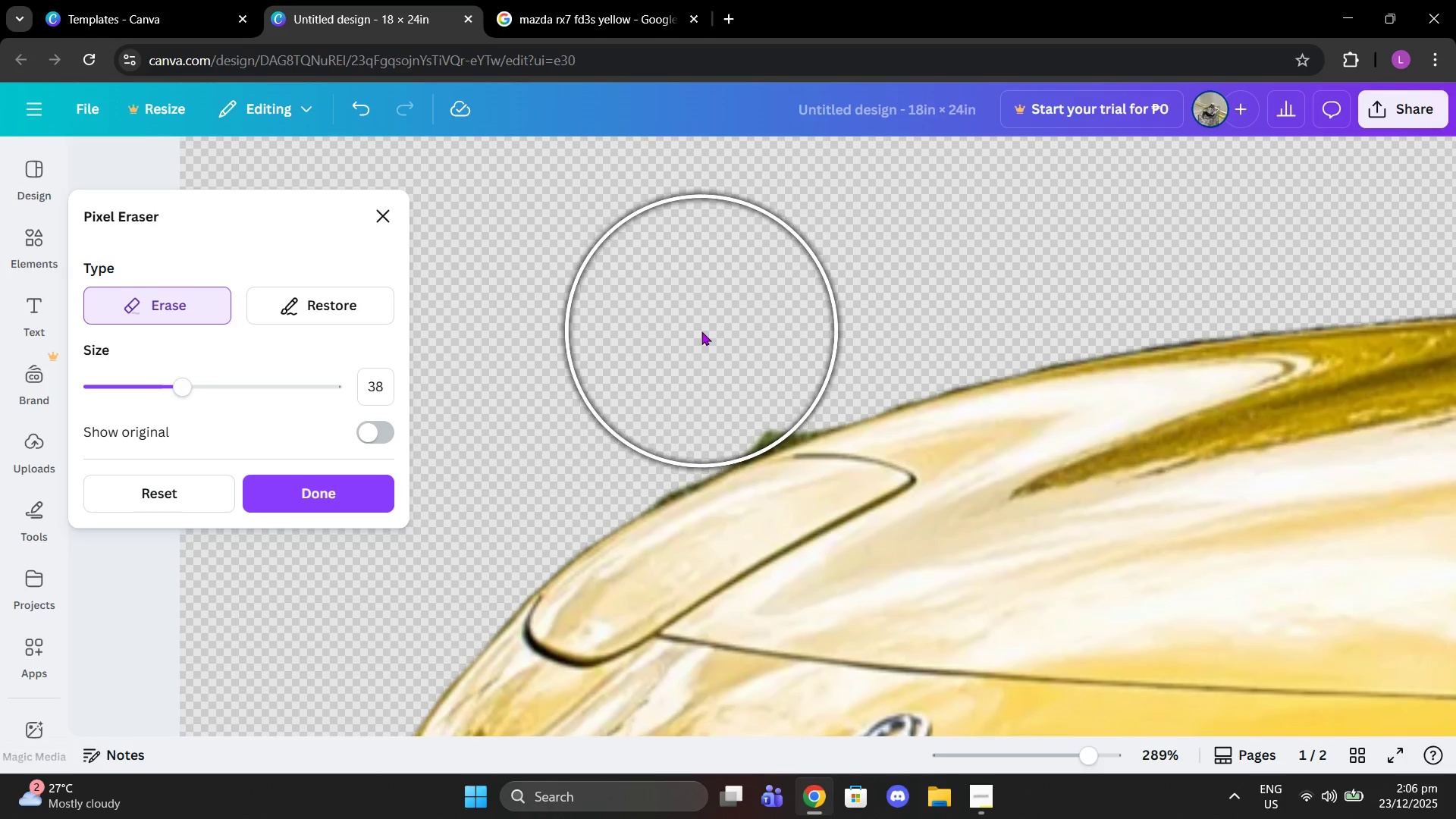 
left_click([701, 331])
 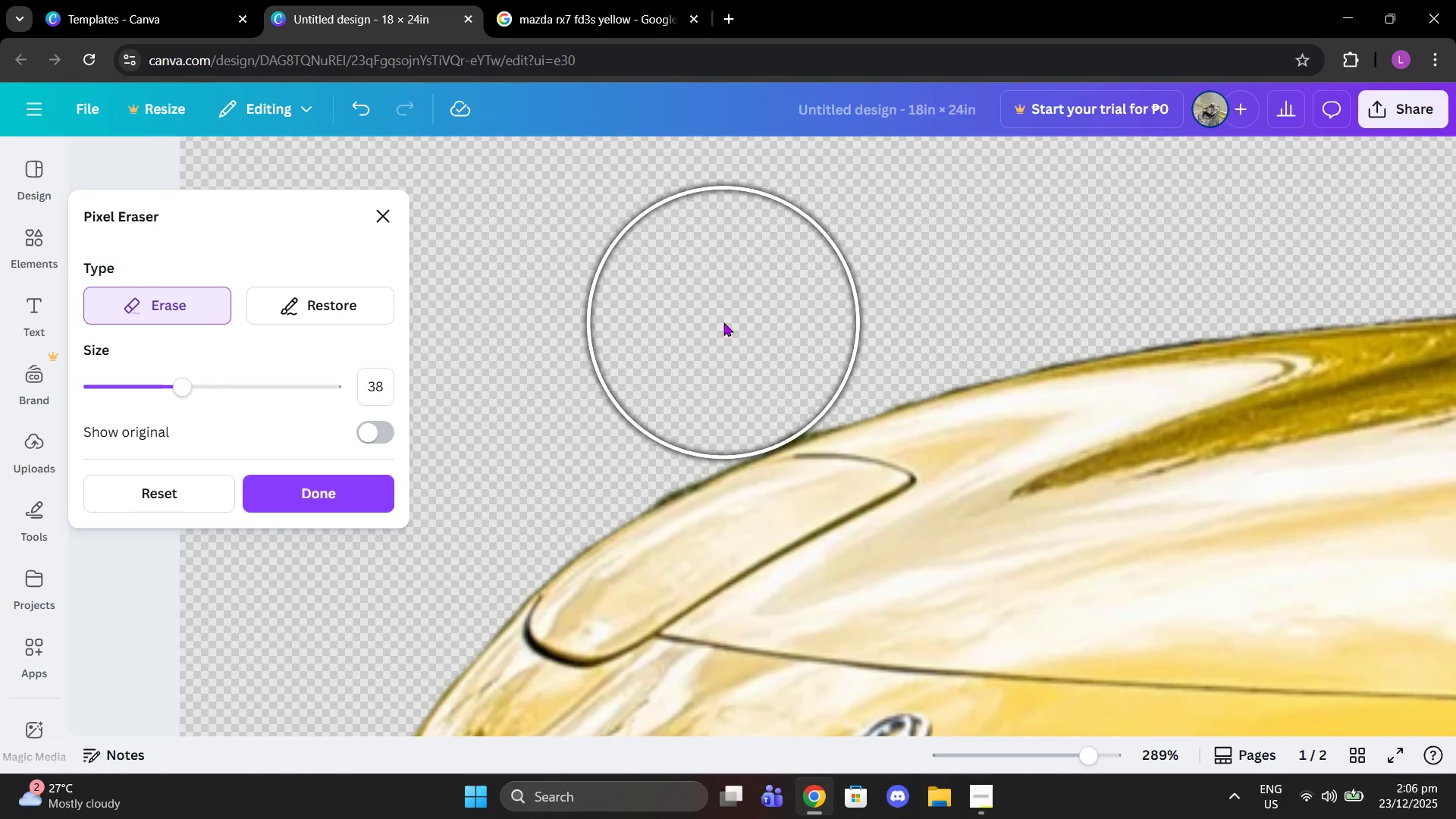 
left_click([723, 322])
 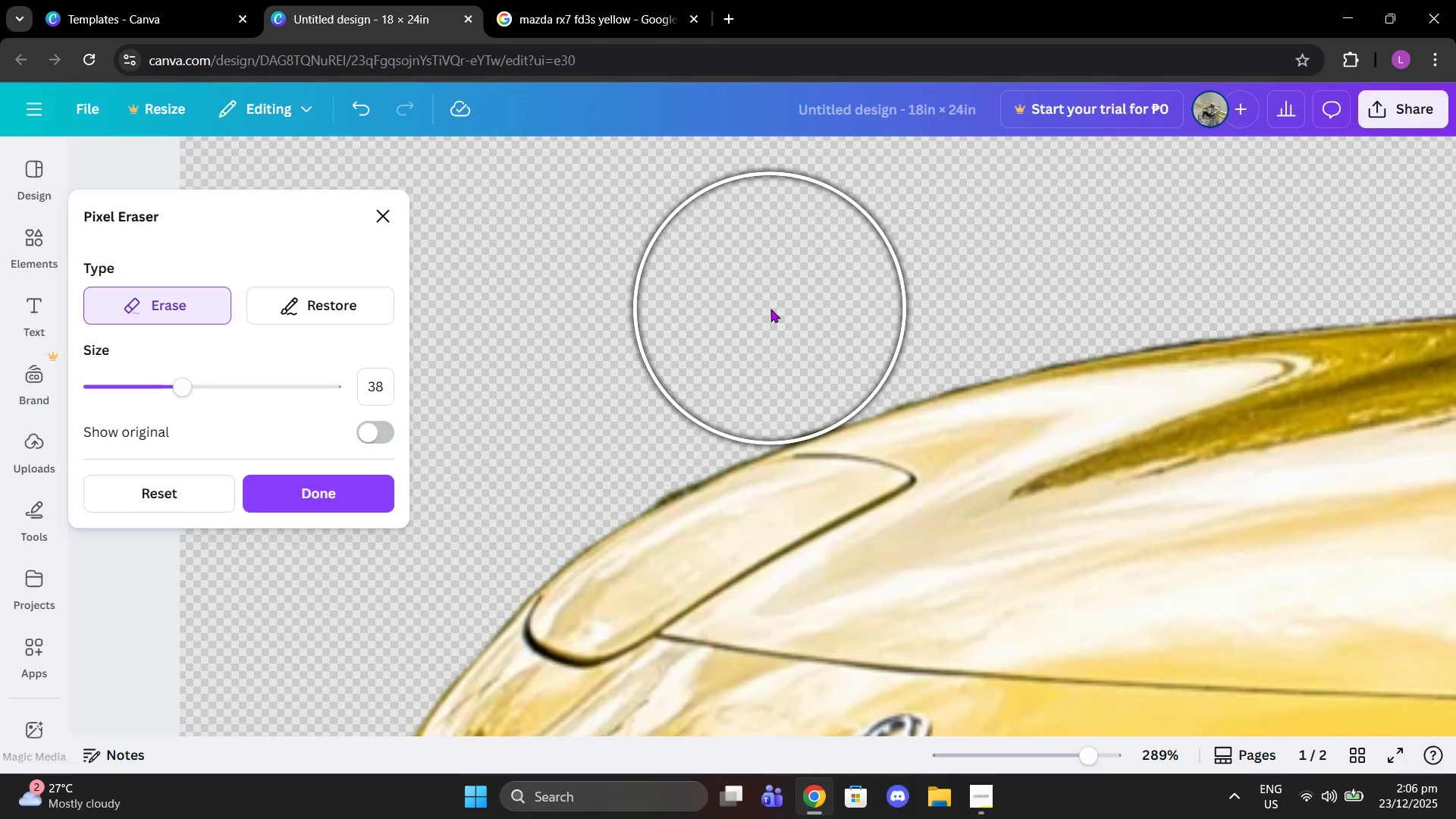 
left_click([770, 309])
 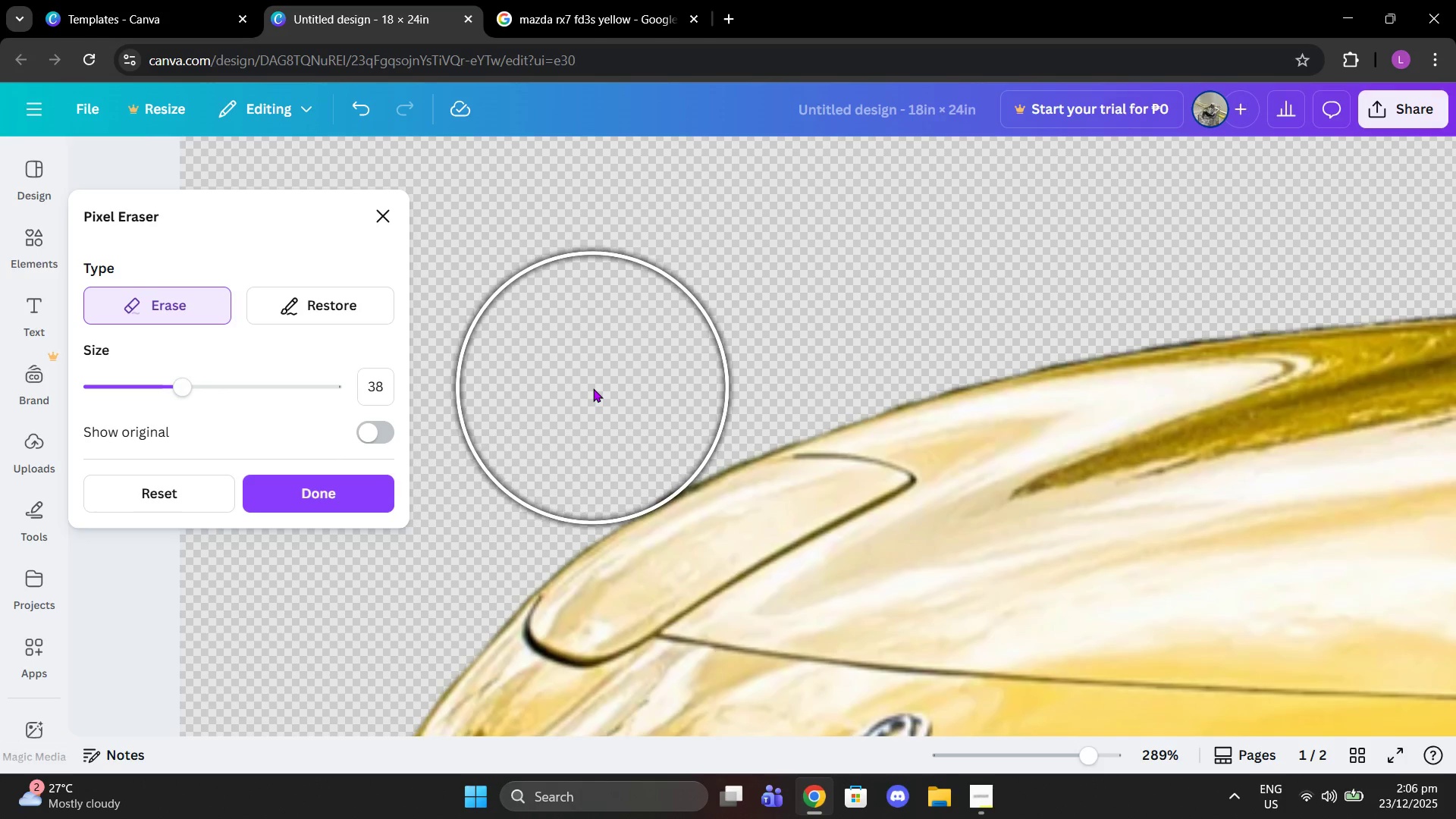 
left_click([591, 388])
 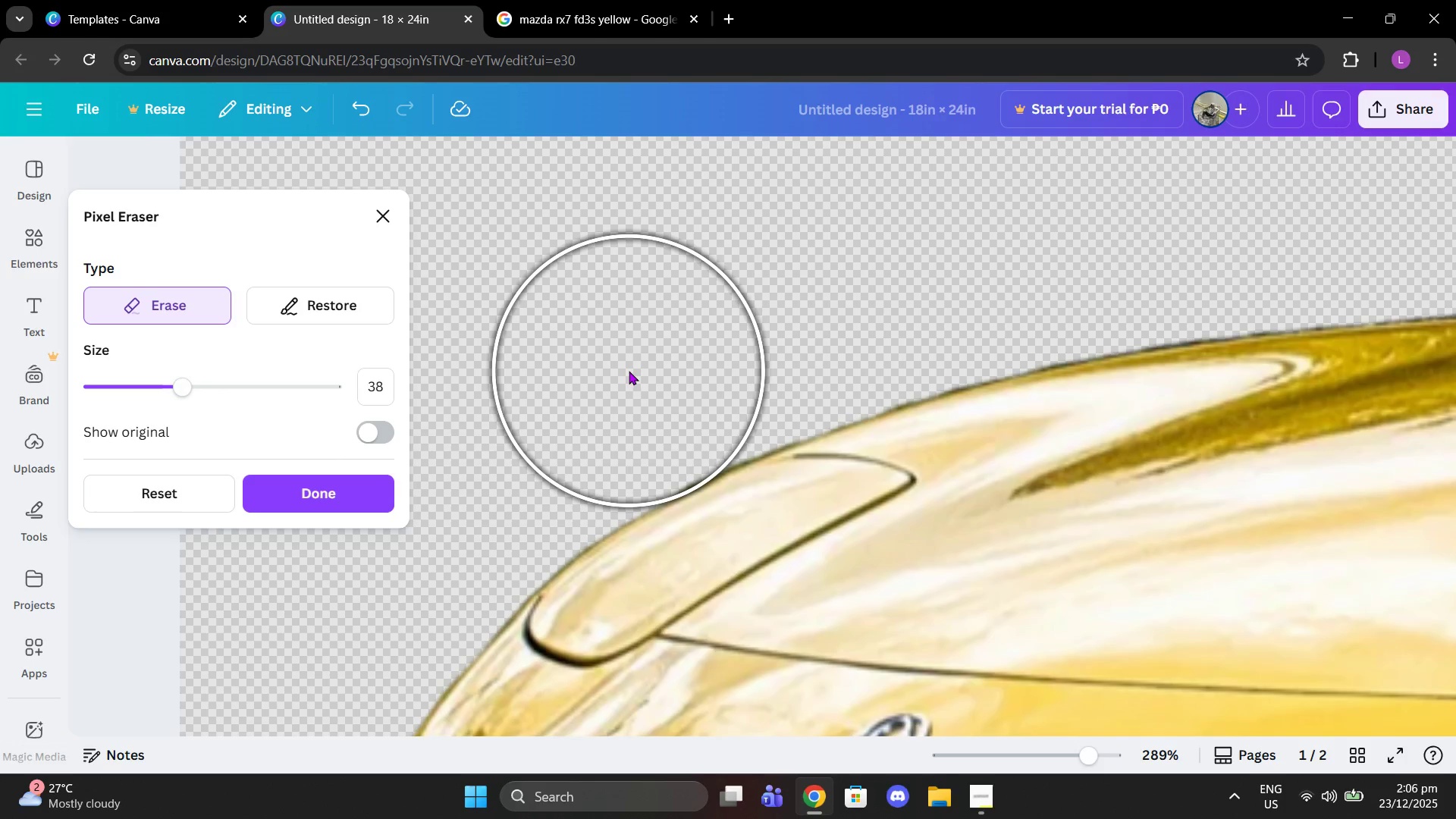 
left_click([626, 370])
 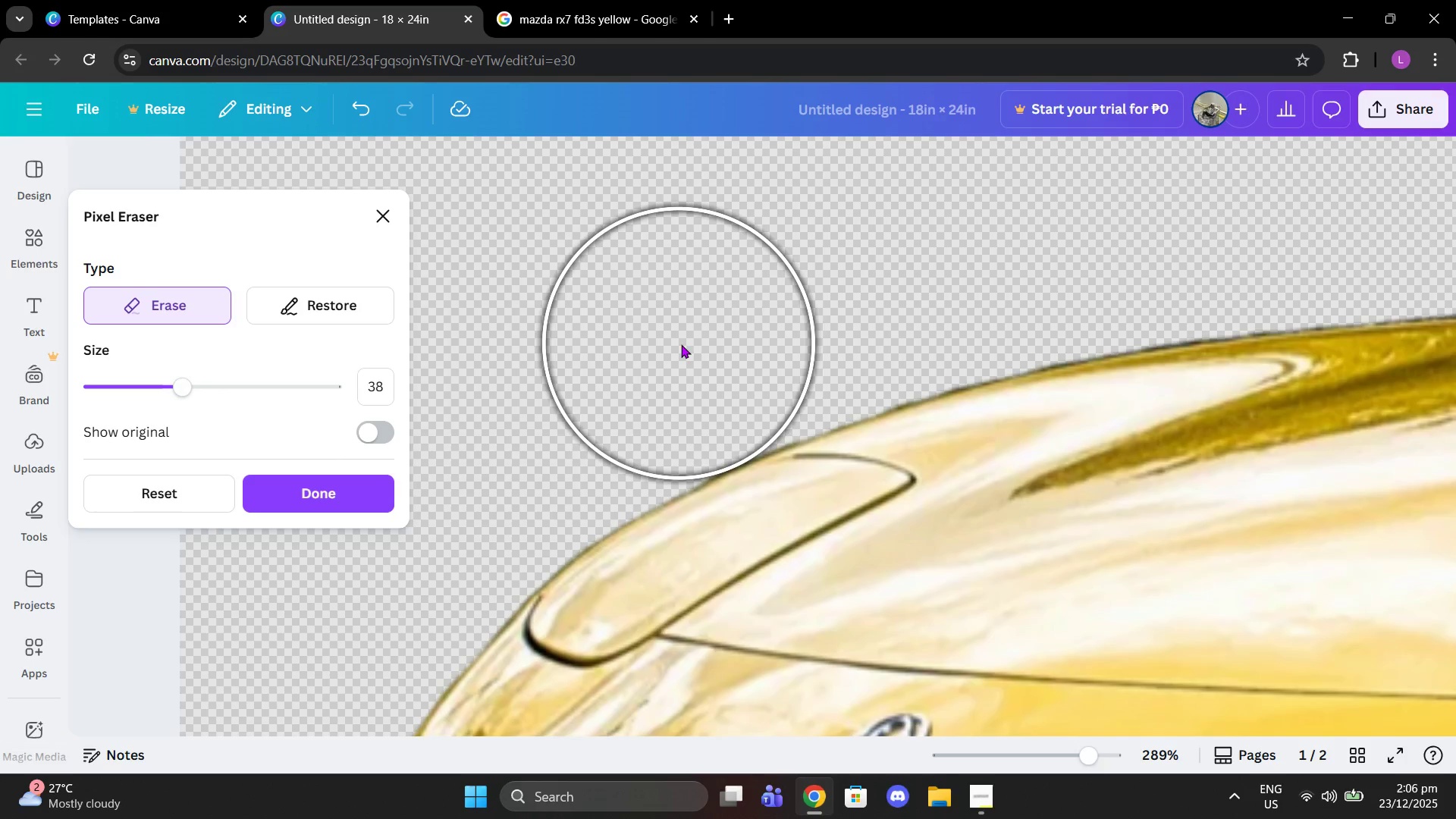 
left_click([682, 344])
 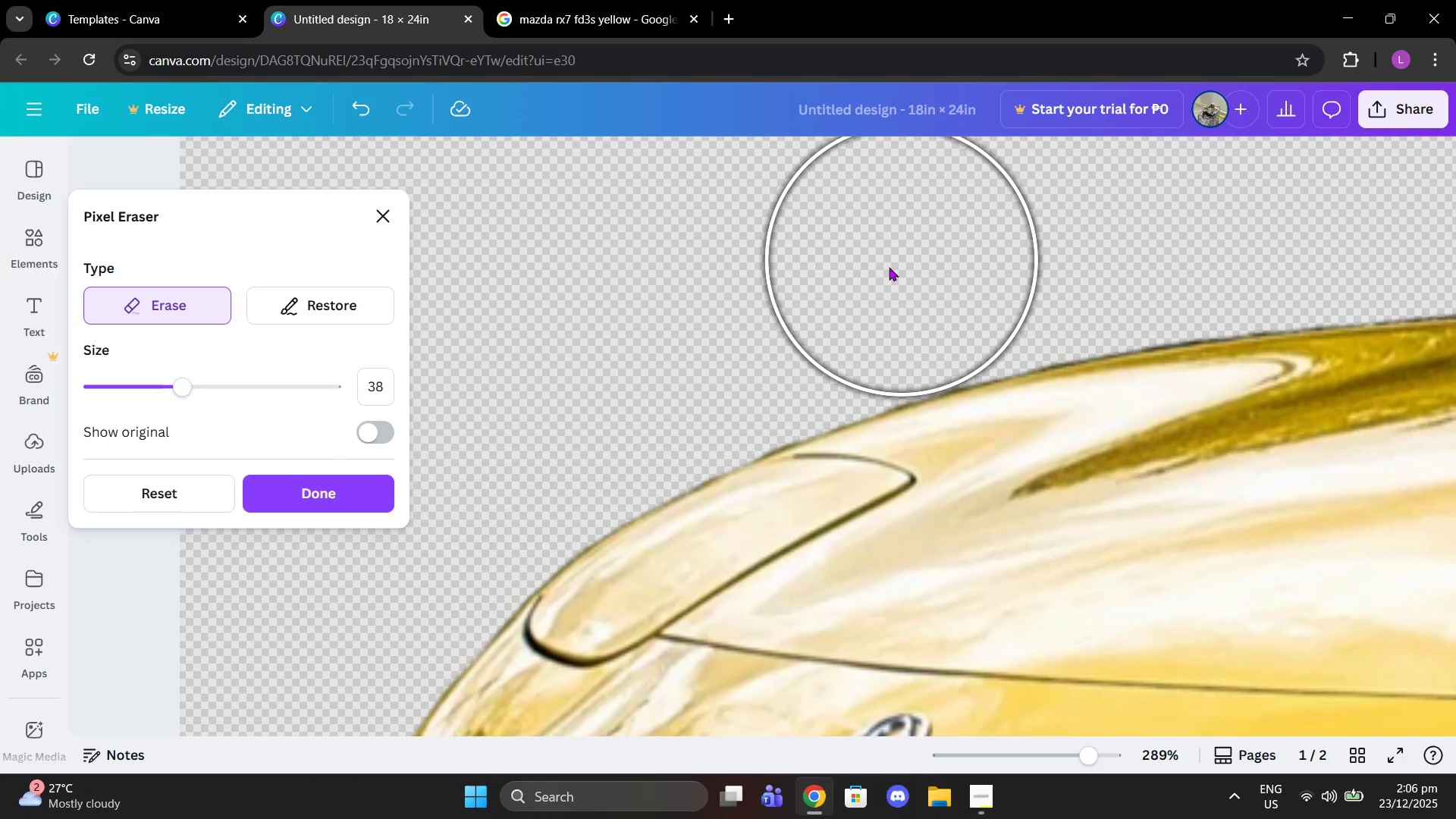 
left_click([877, 274])
 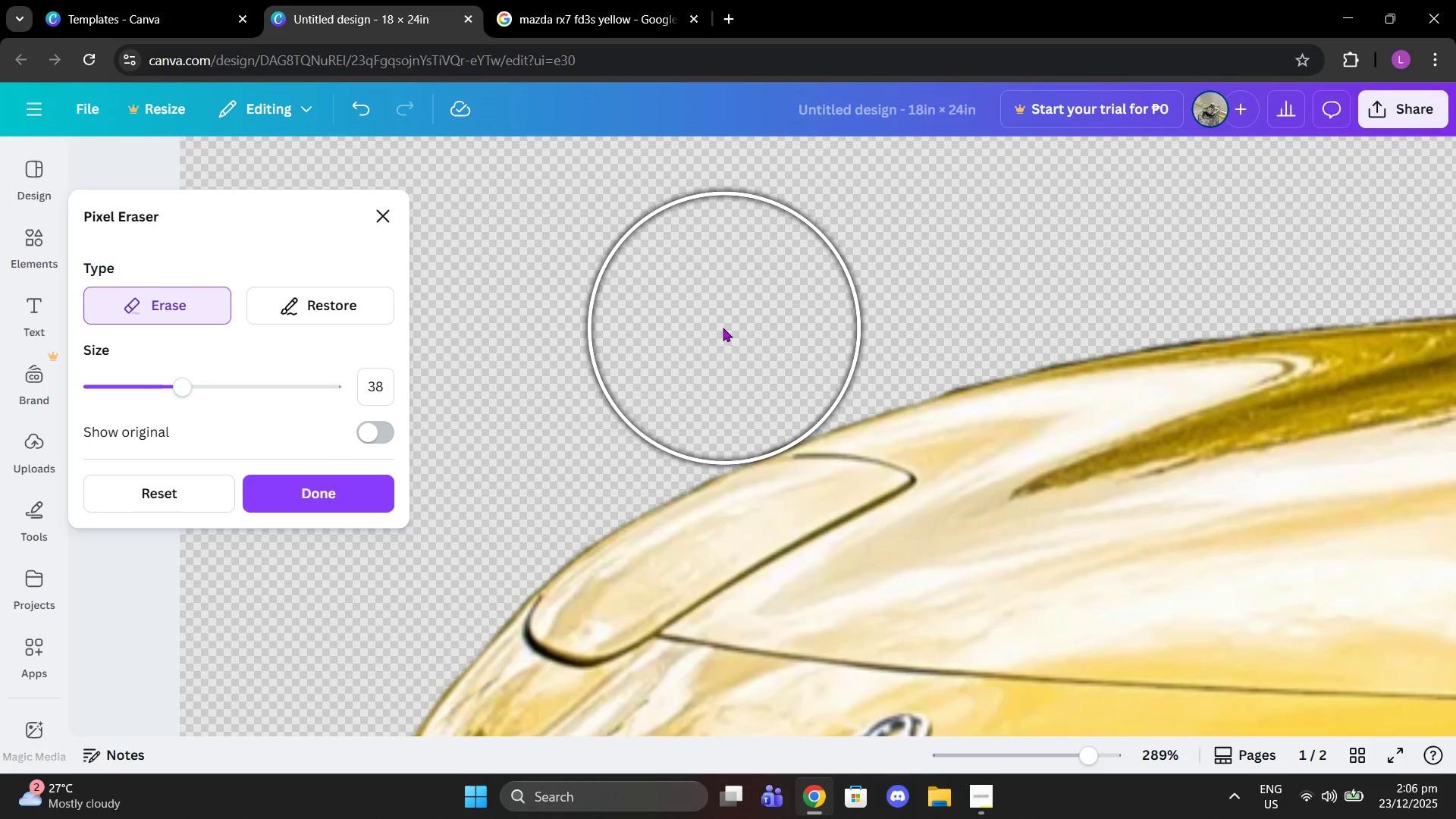 
left_click([721, 327])
 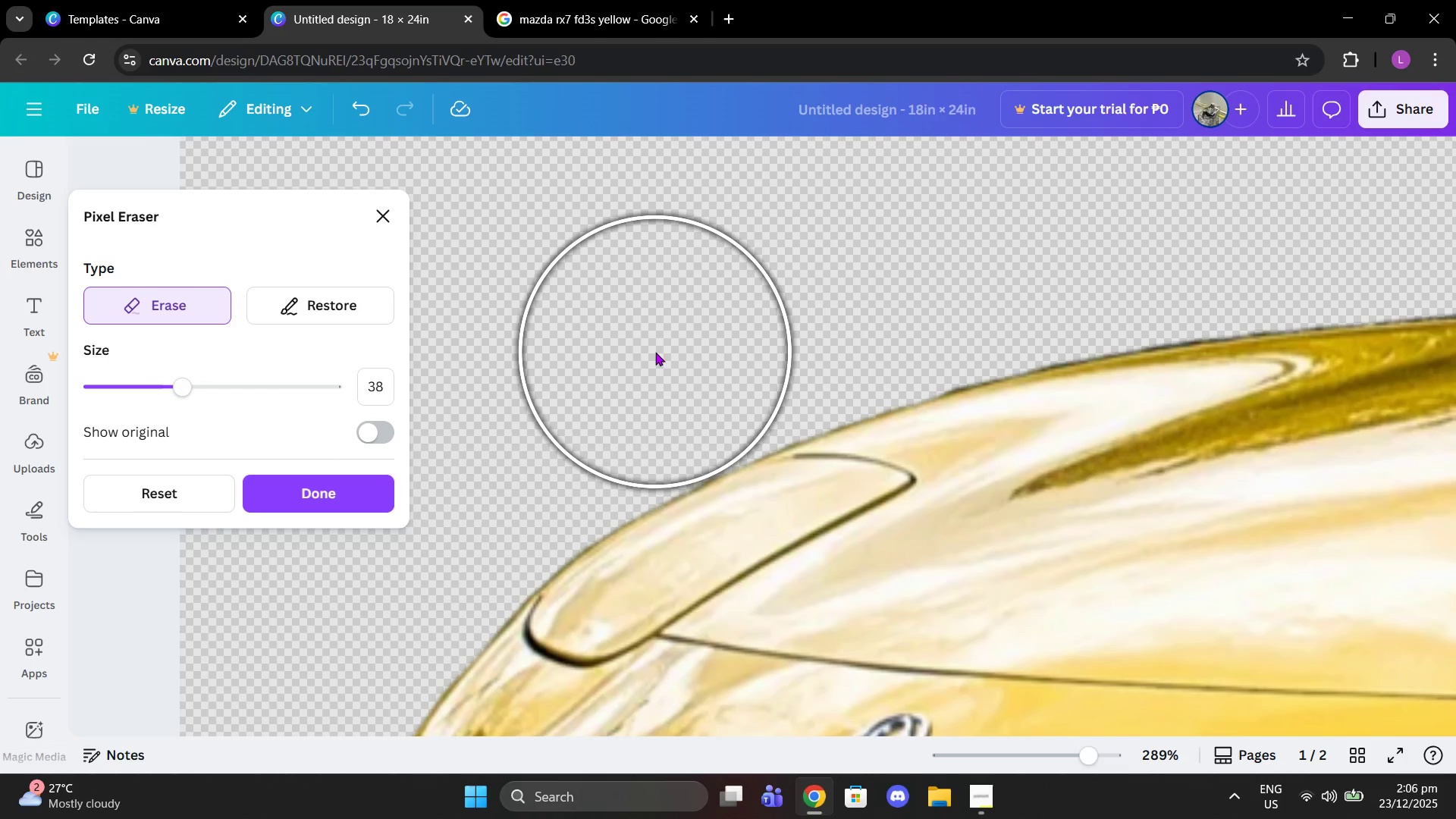 
left_click([655, 352])
 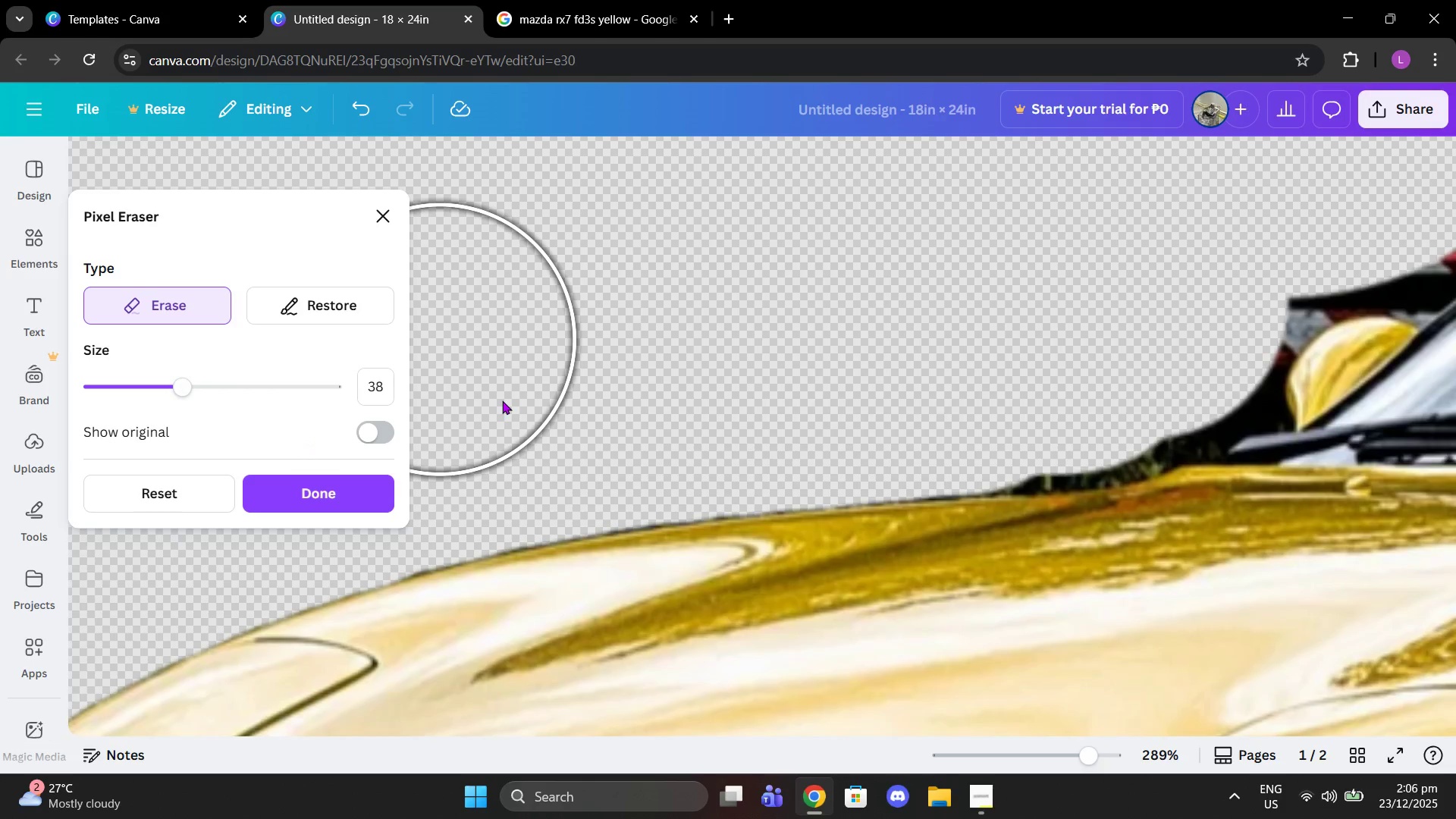 
left_click([488, 417])
 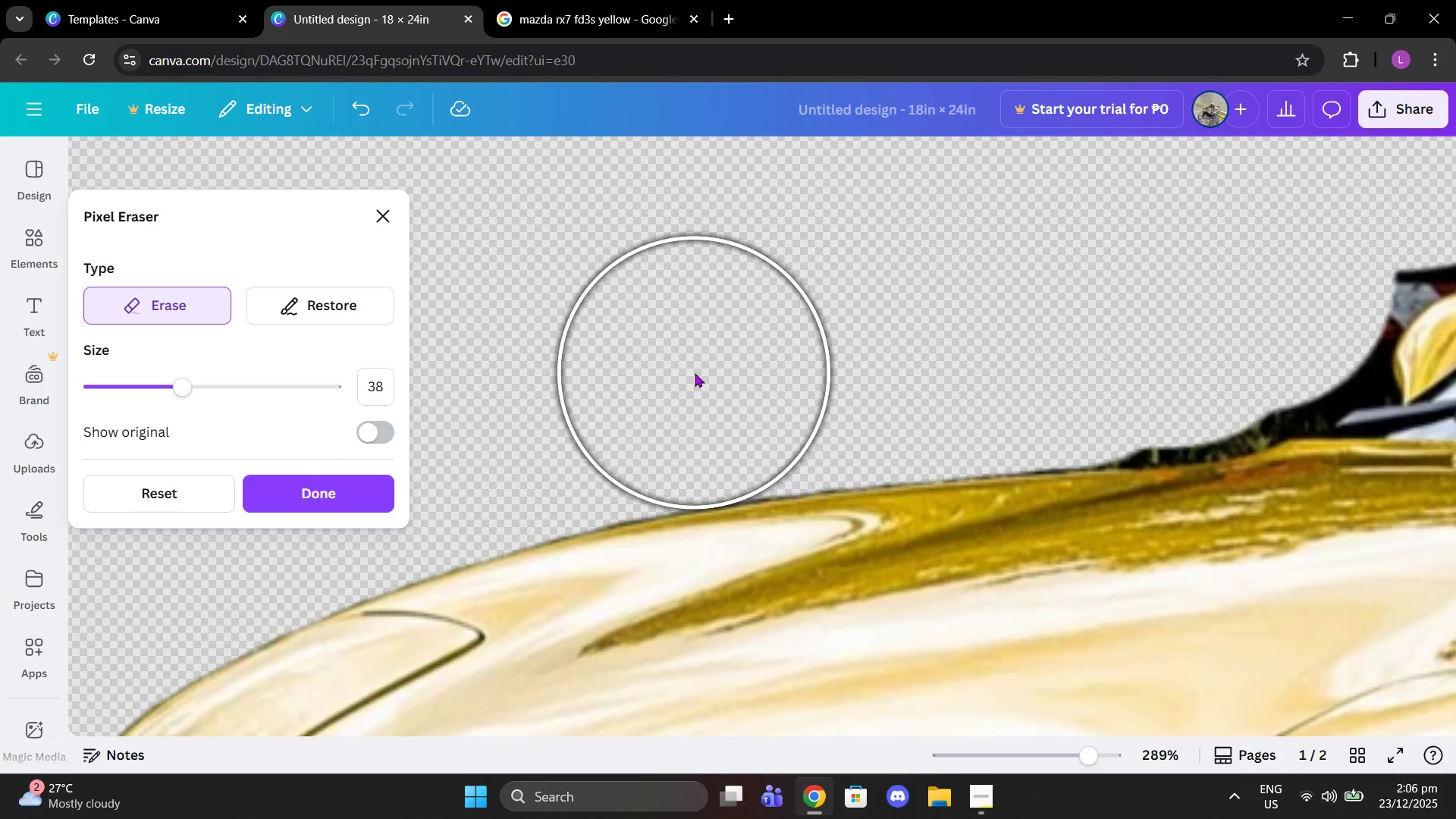 
left_click([692, 372])
 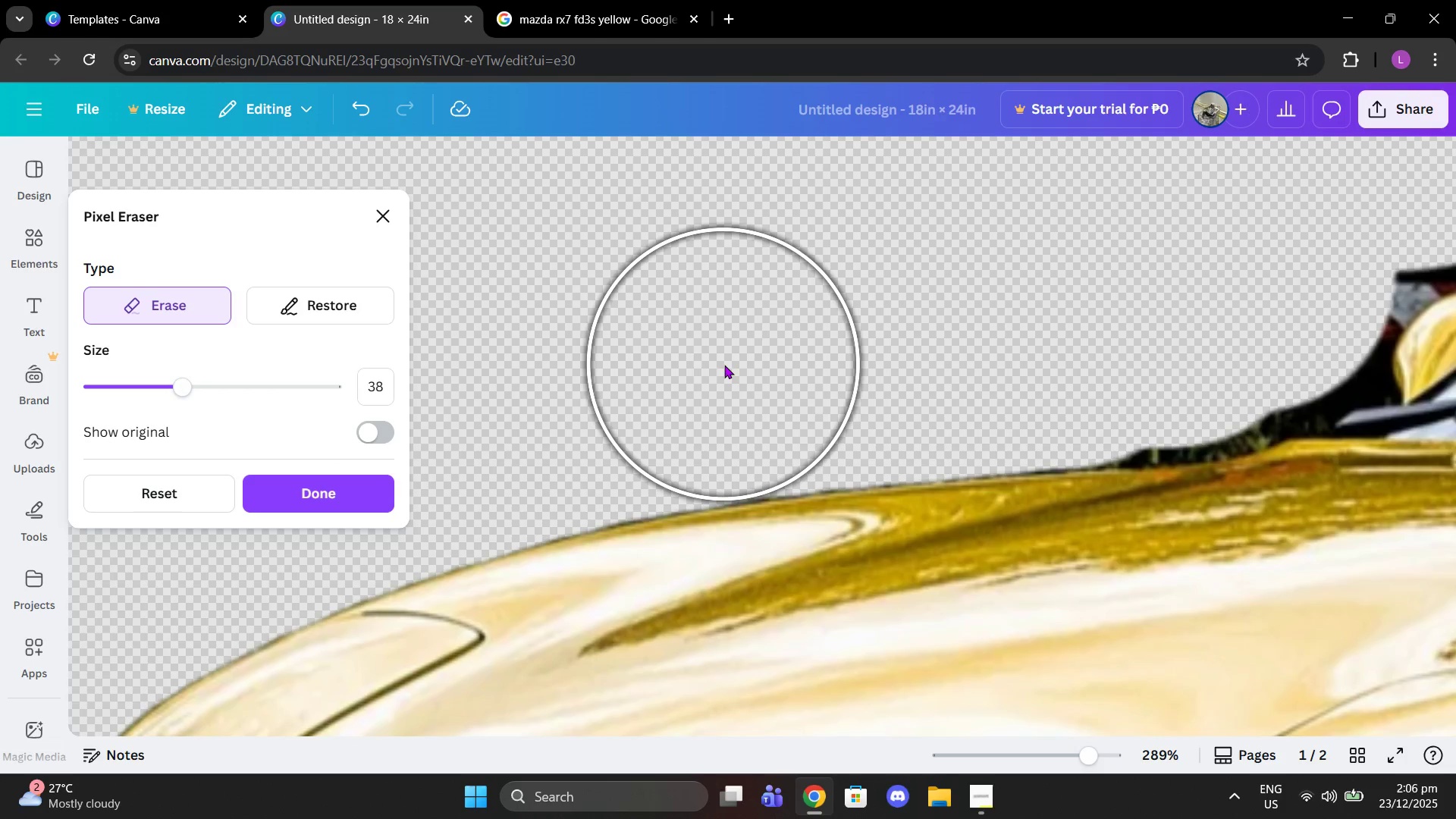 
left_click([724, 365])
 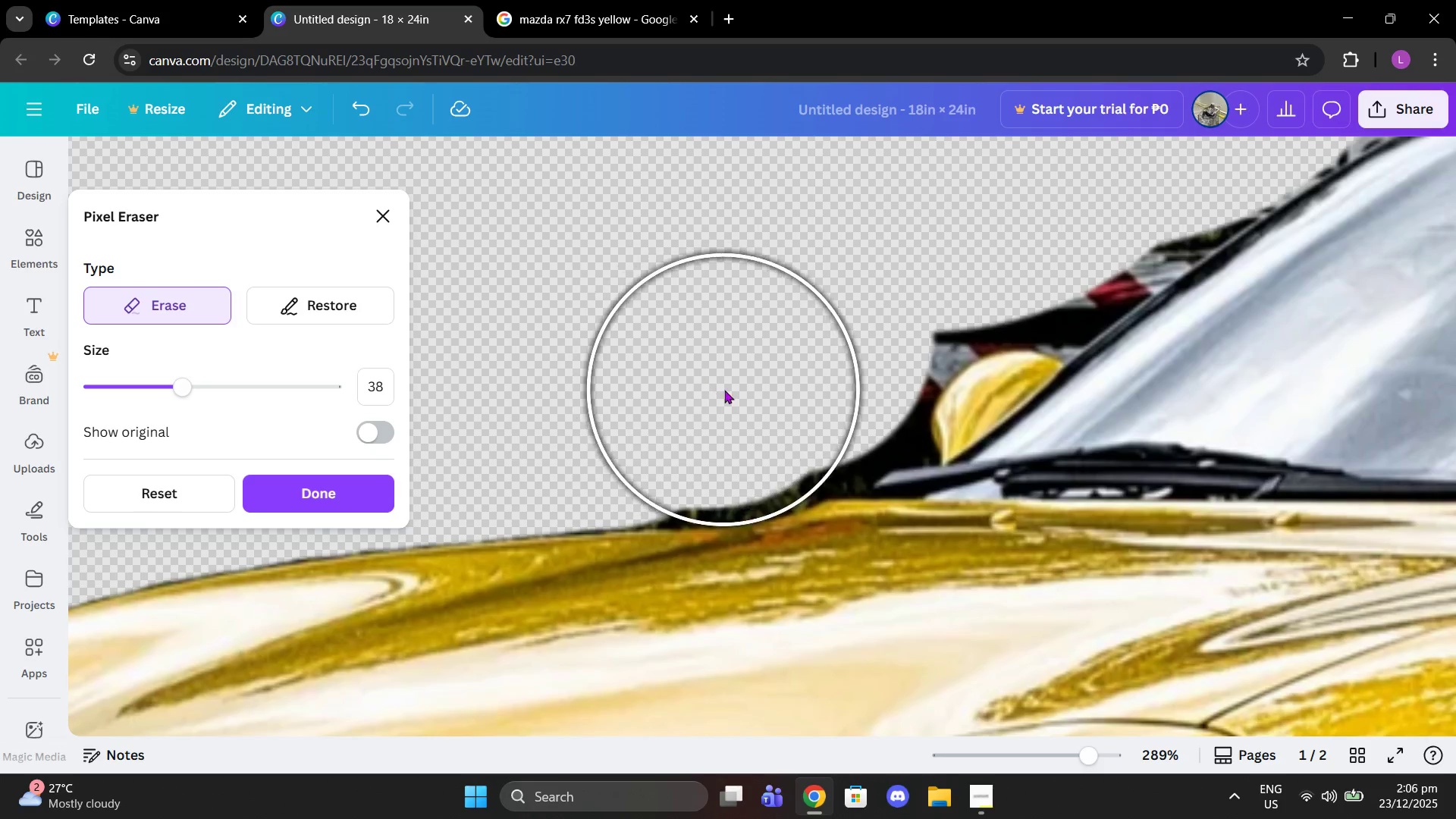 
left_click([714, 385])
 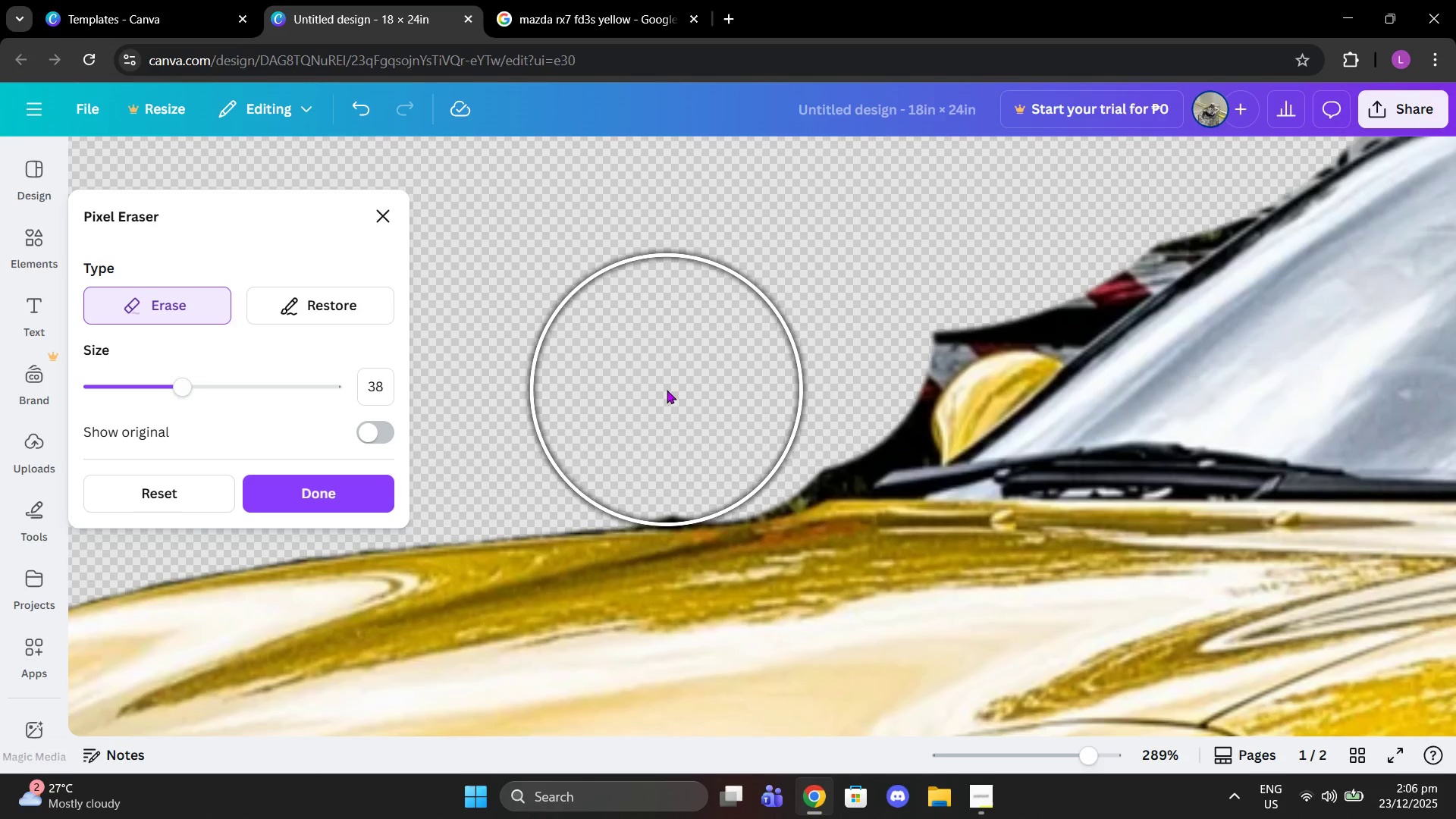 
left_click([667, 393])
 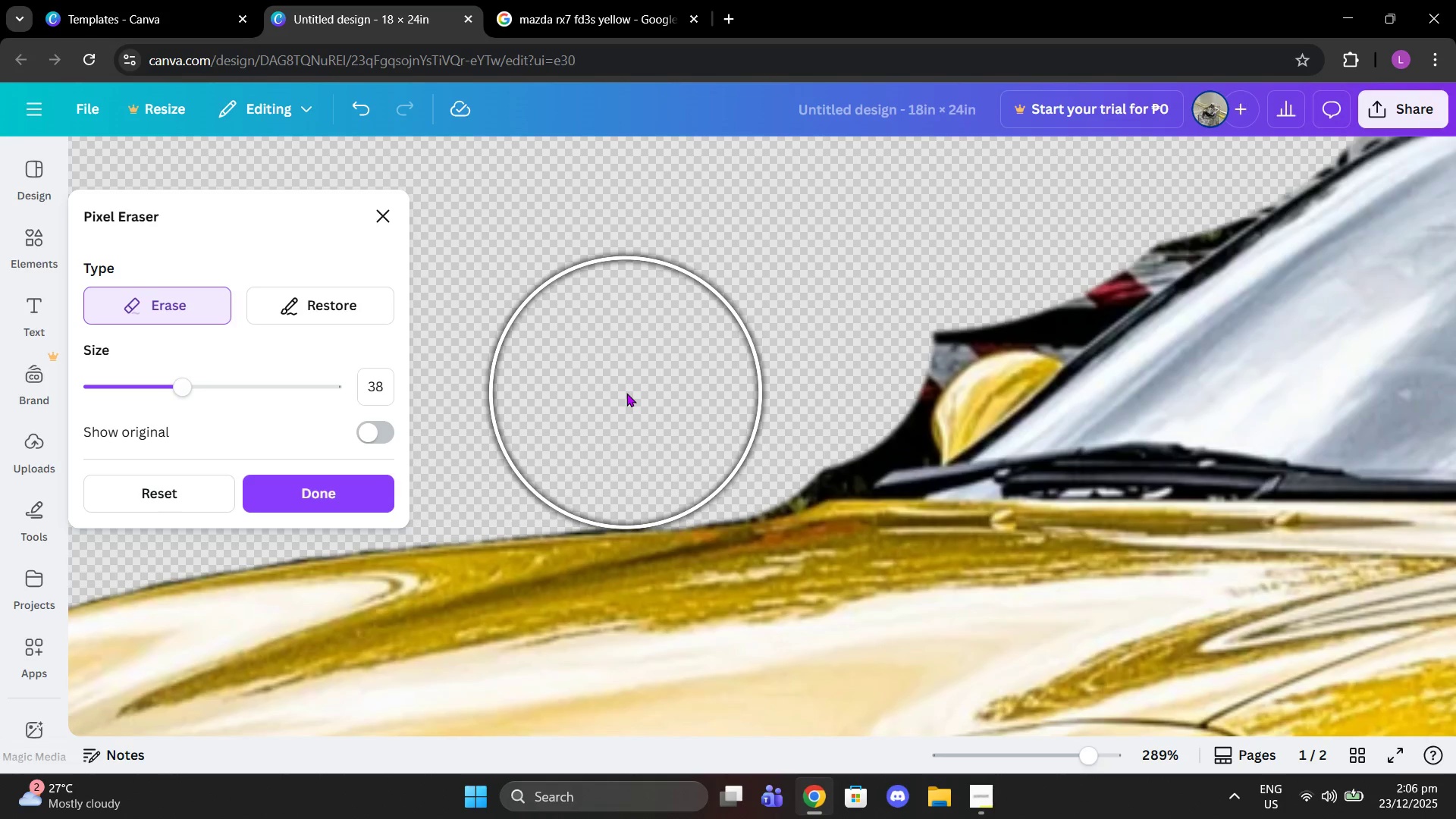 
left_click([626, 393])
 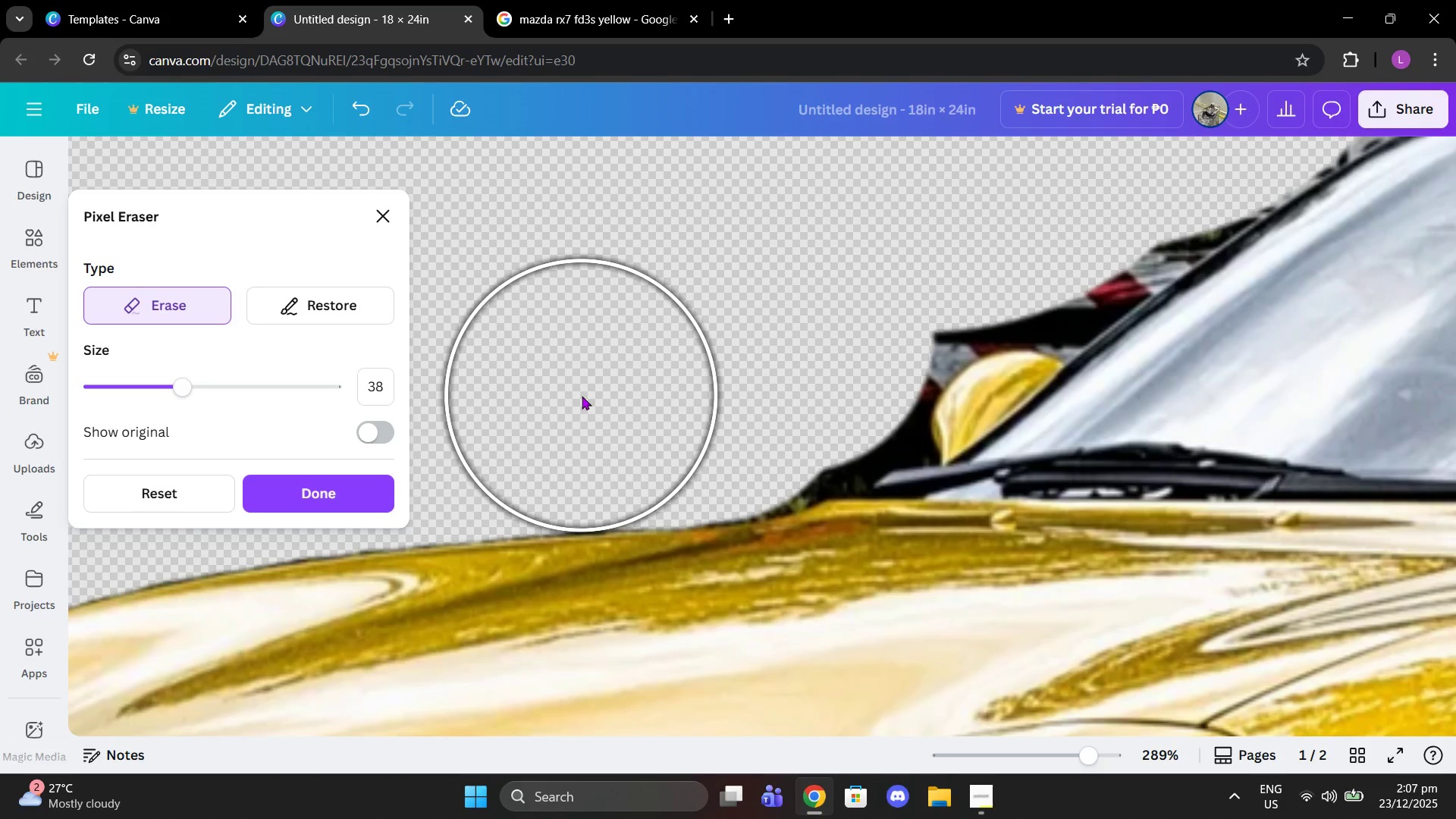 
left_click([582, 396])
 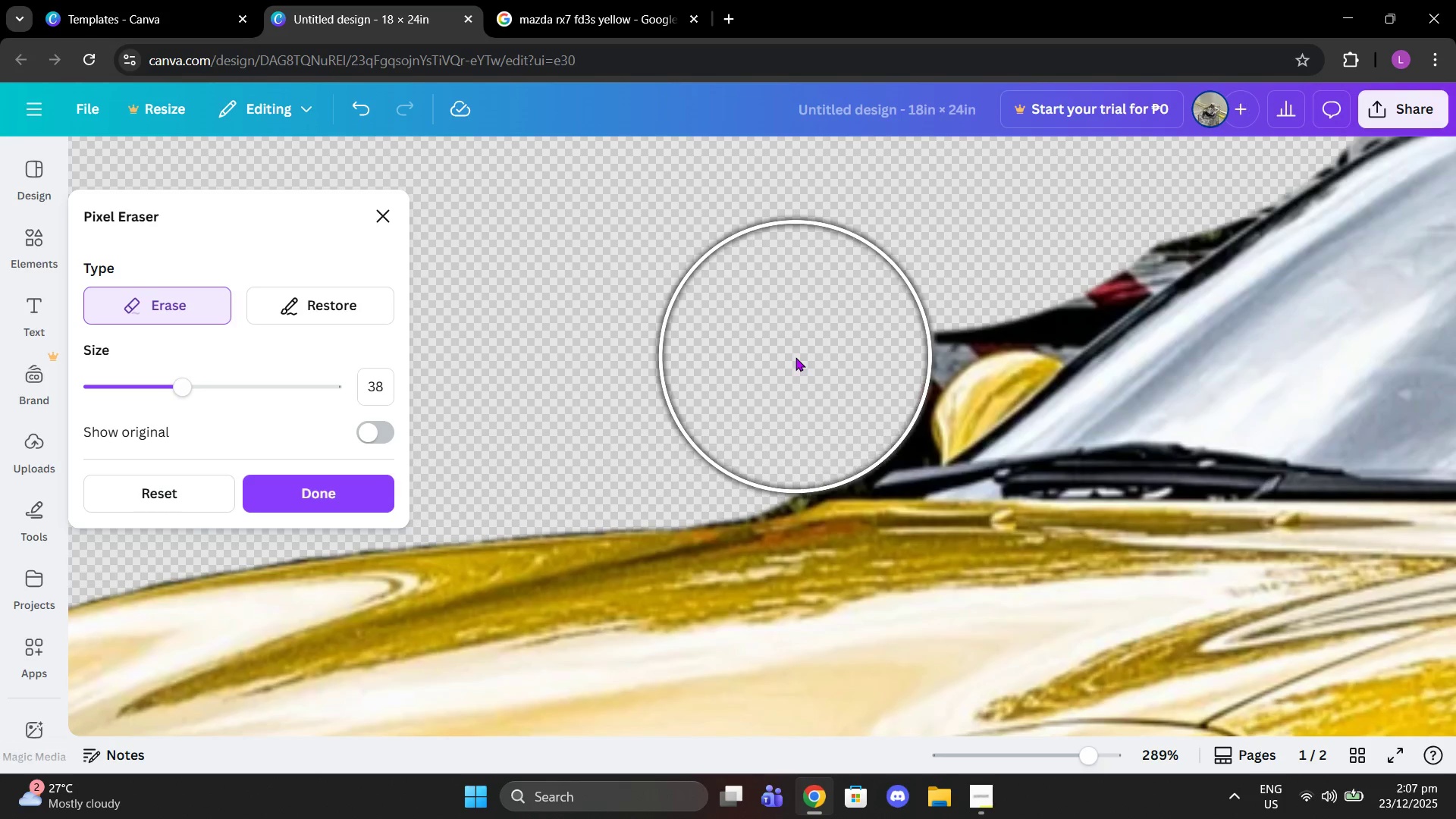 
double_click([773, 362])
 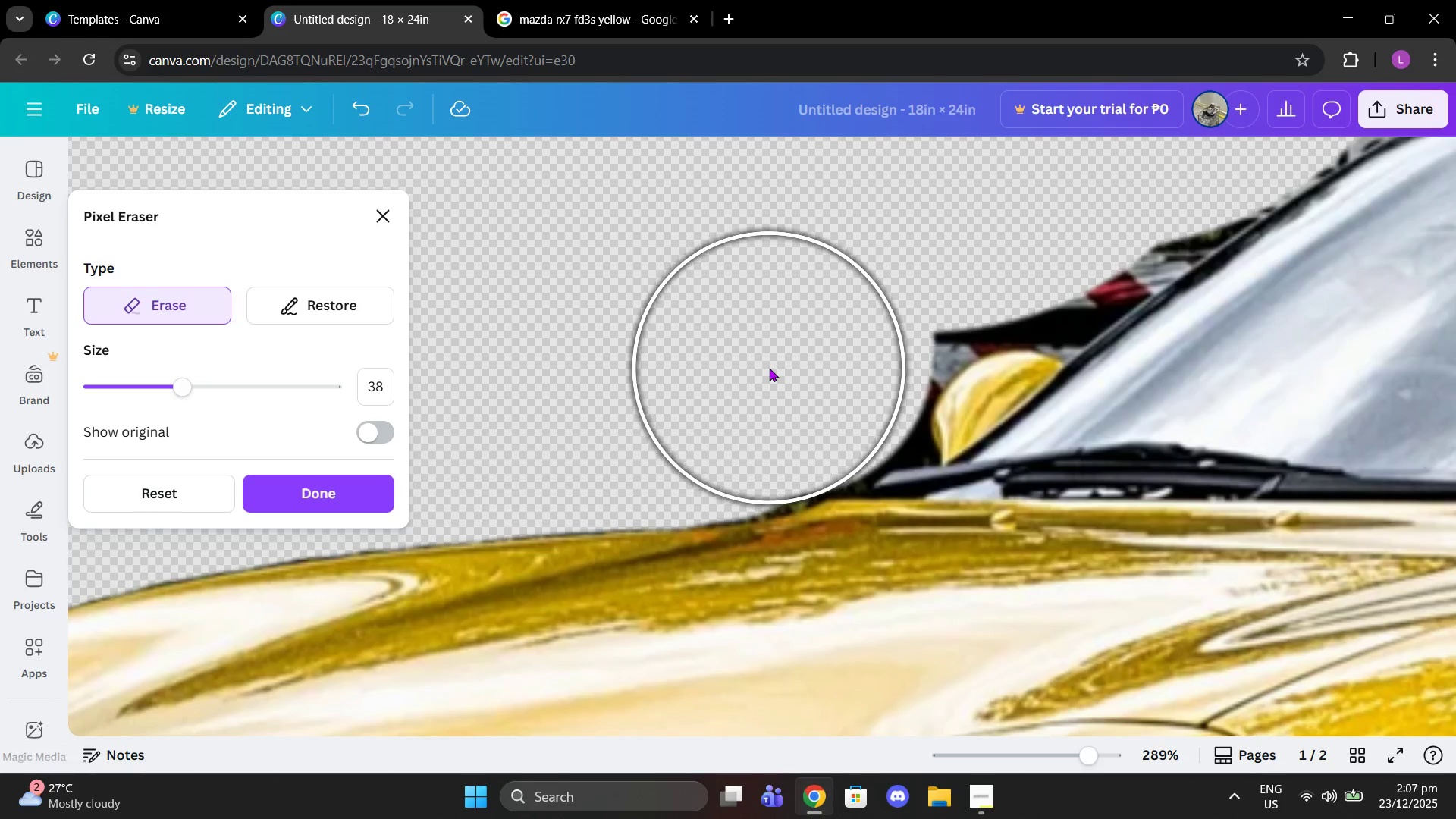 
left_click([769, 368])
 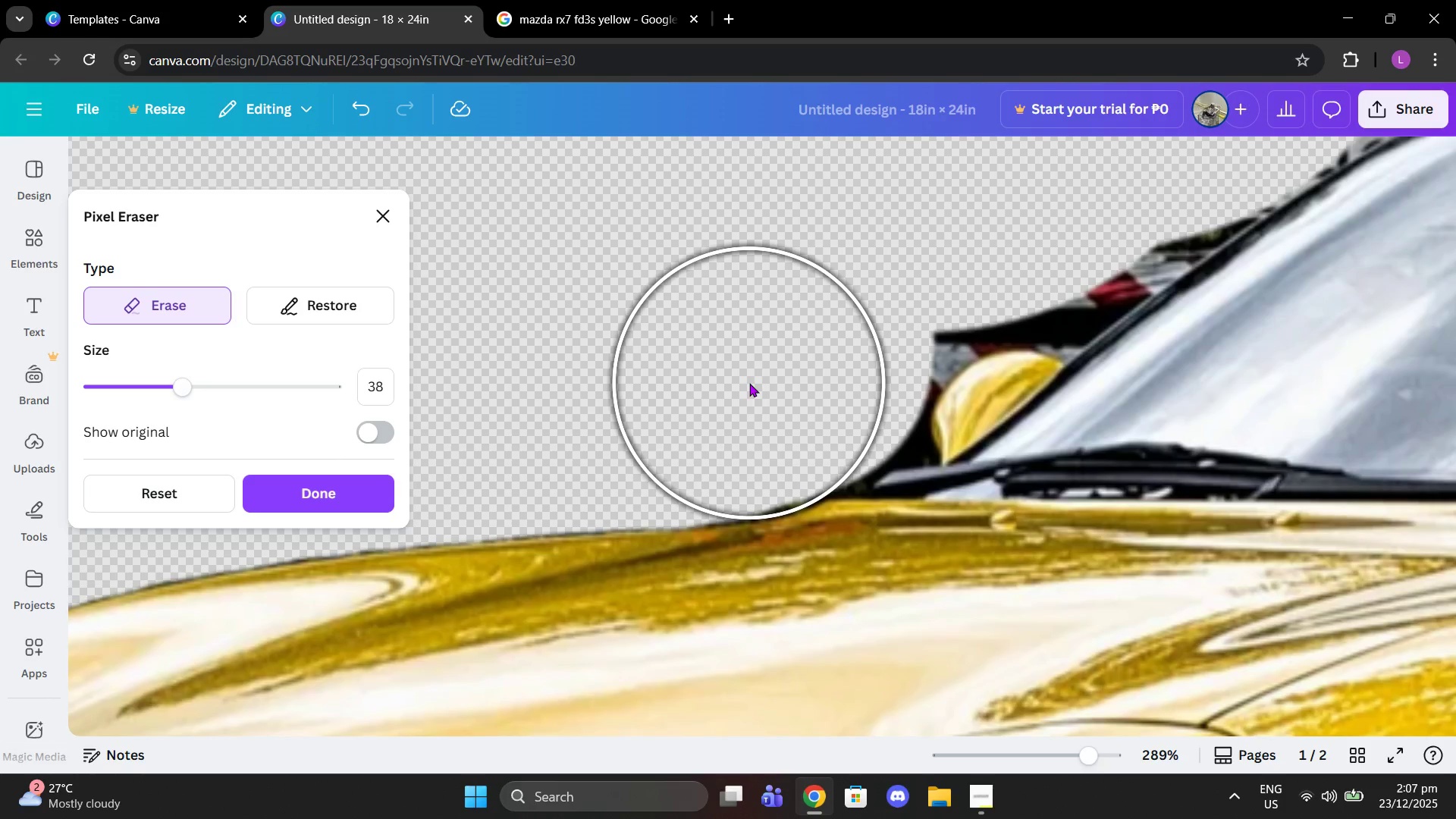 
left_click([749, 383])
 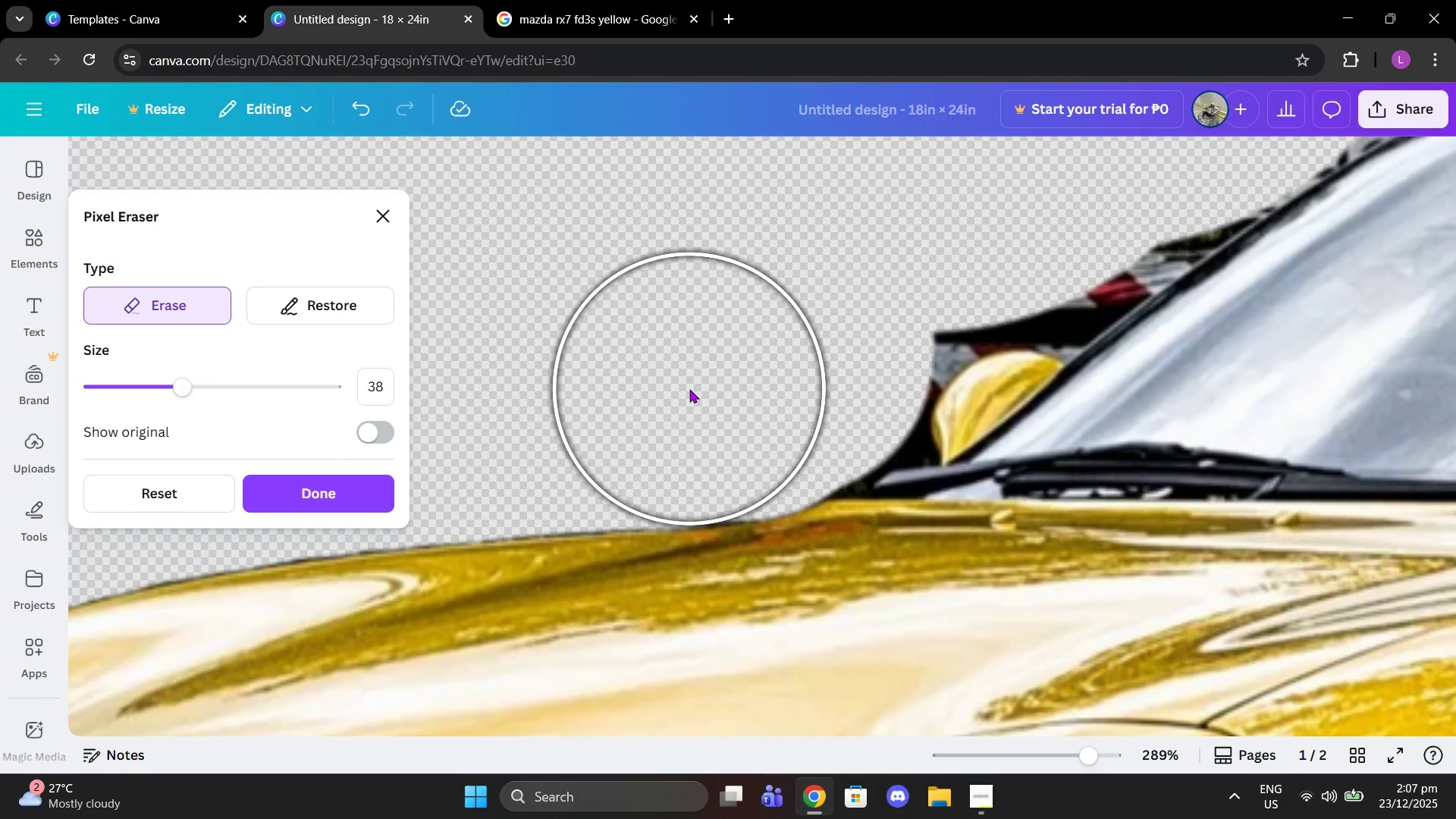 
left_click([689, 389])
 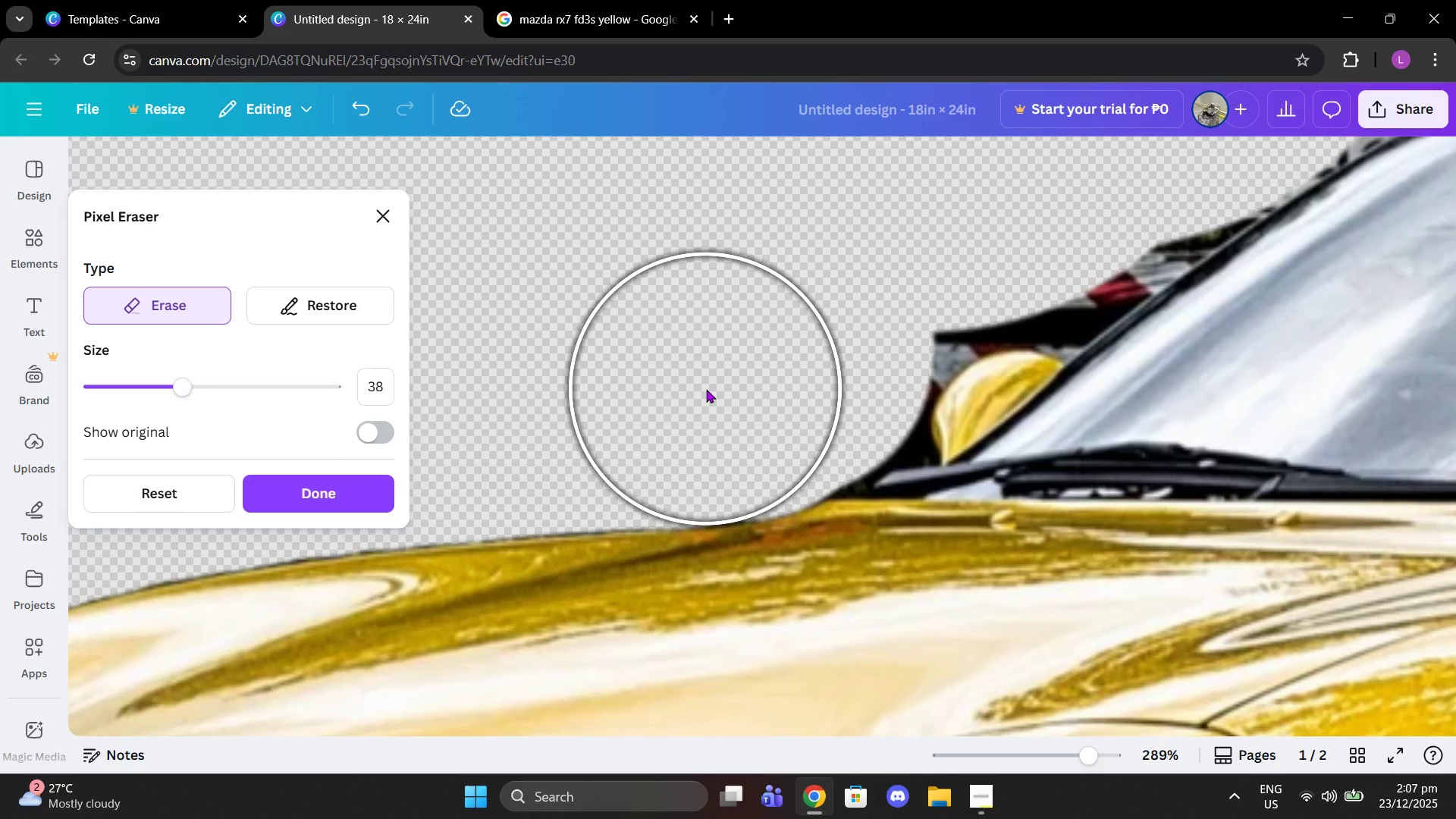 
left_click([706, 389])
 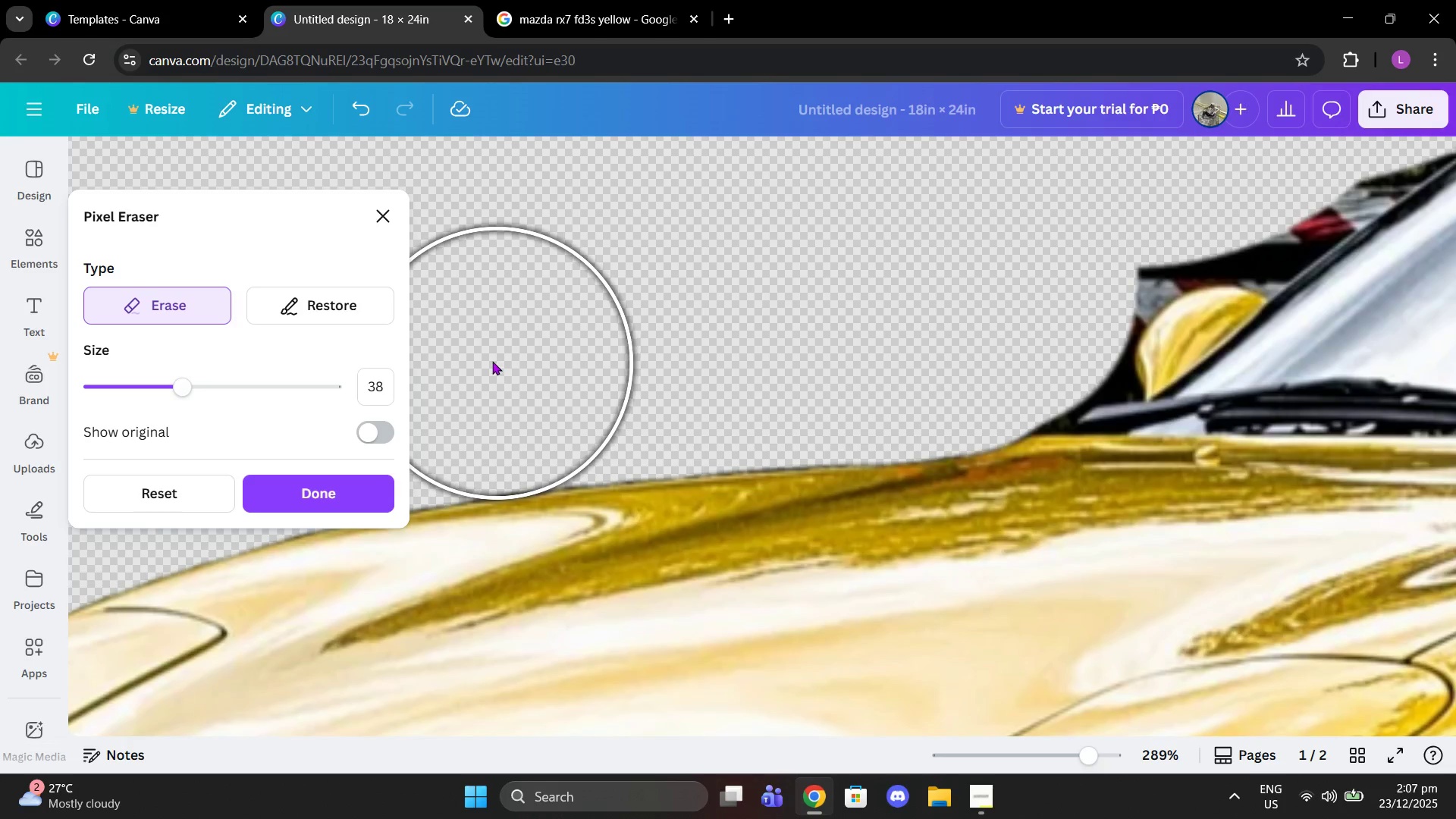 
left_click([489, 360])
 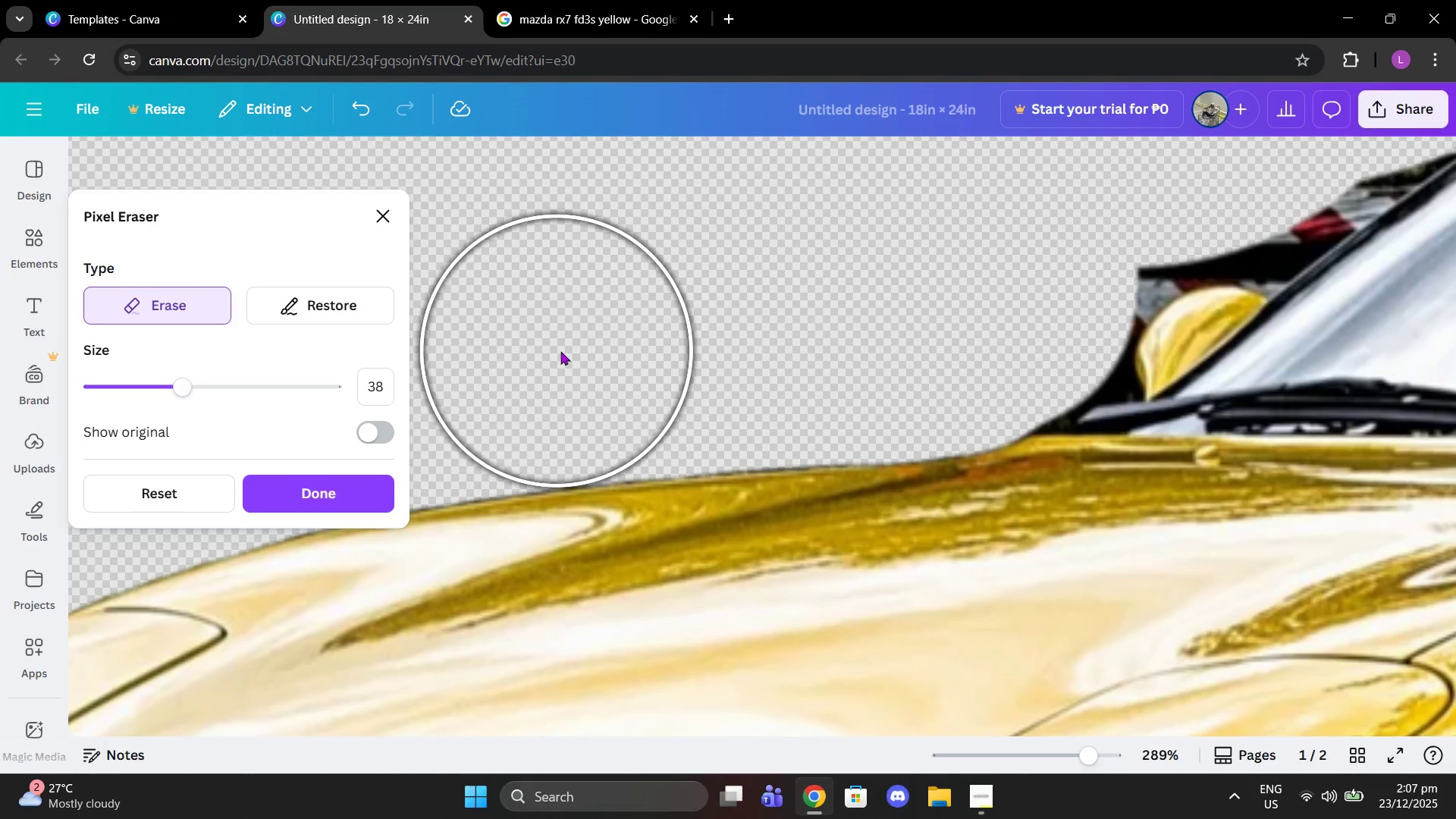 
left_click([560, 351])
 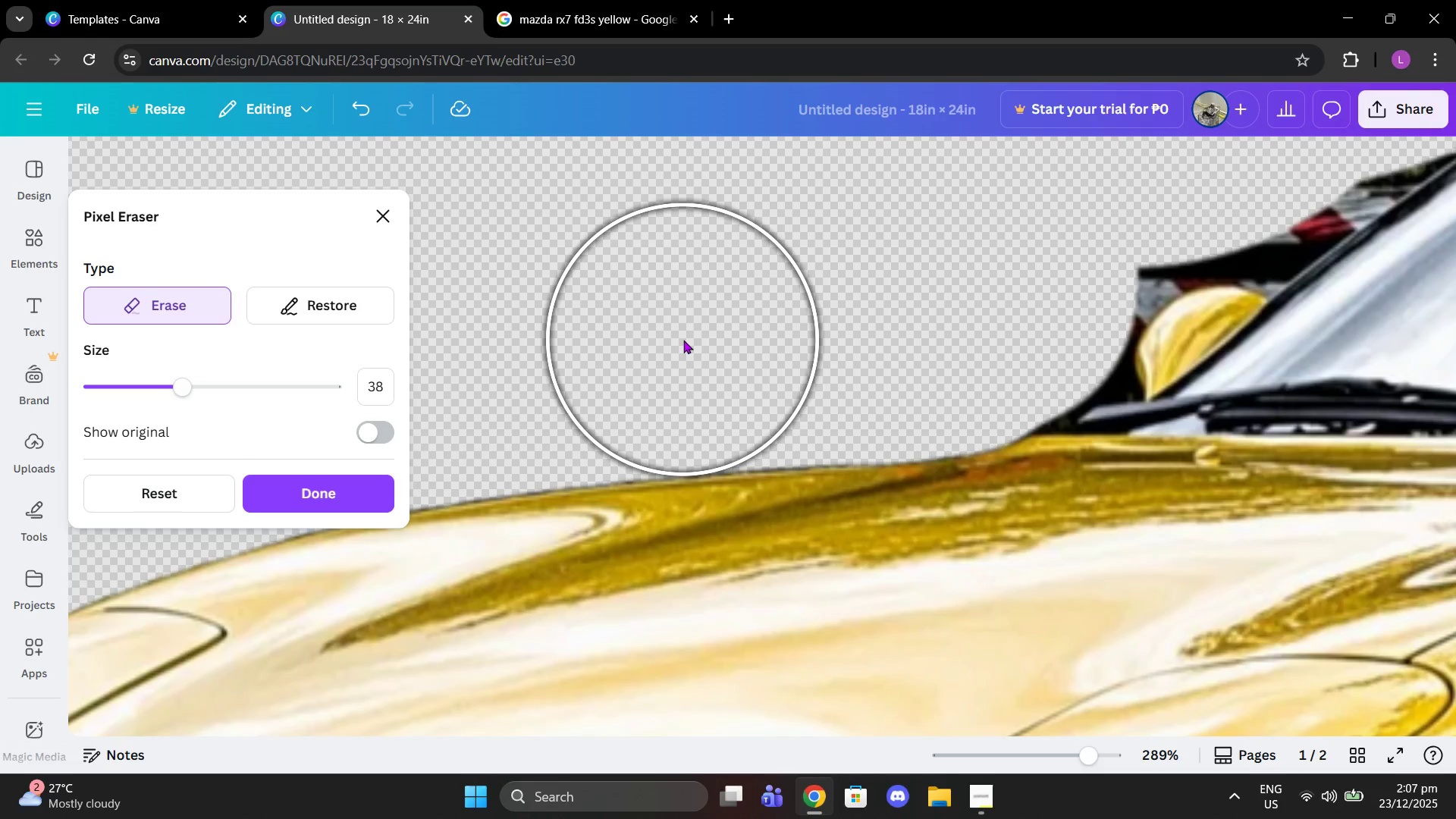 
left_click([683, 340])
 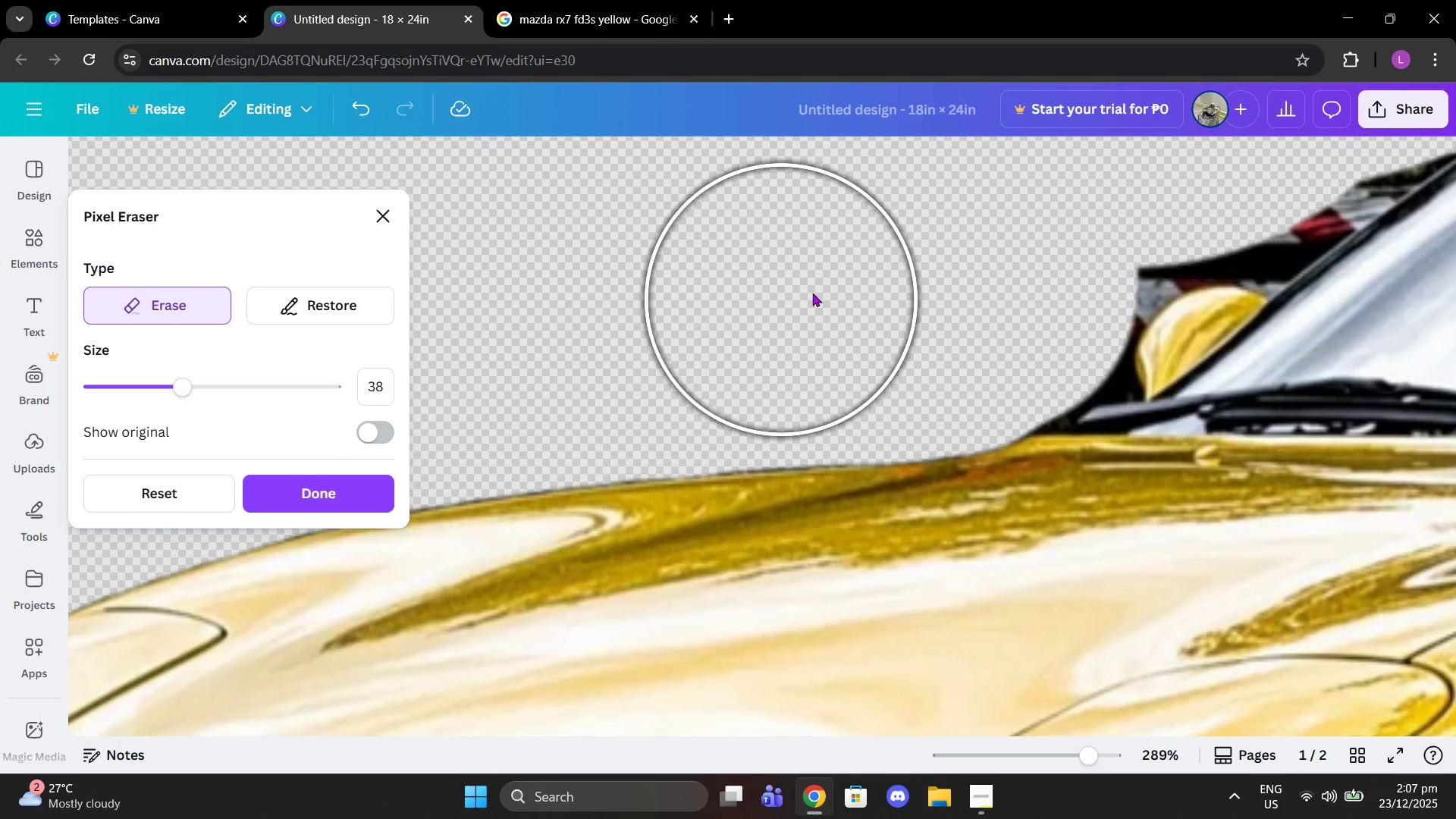 
scroll: coordinate [821, 293], scroll_direction: down, amount: 1.0
 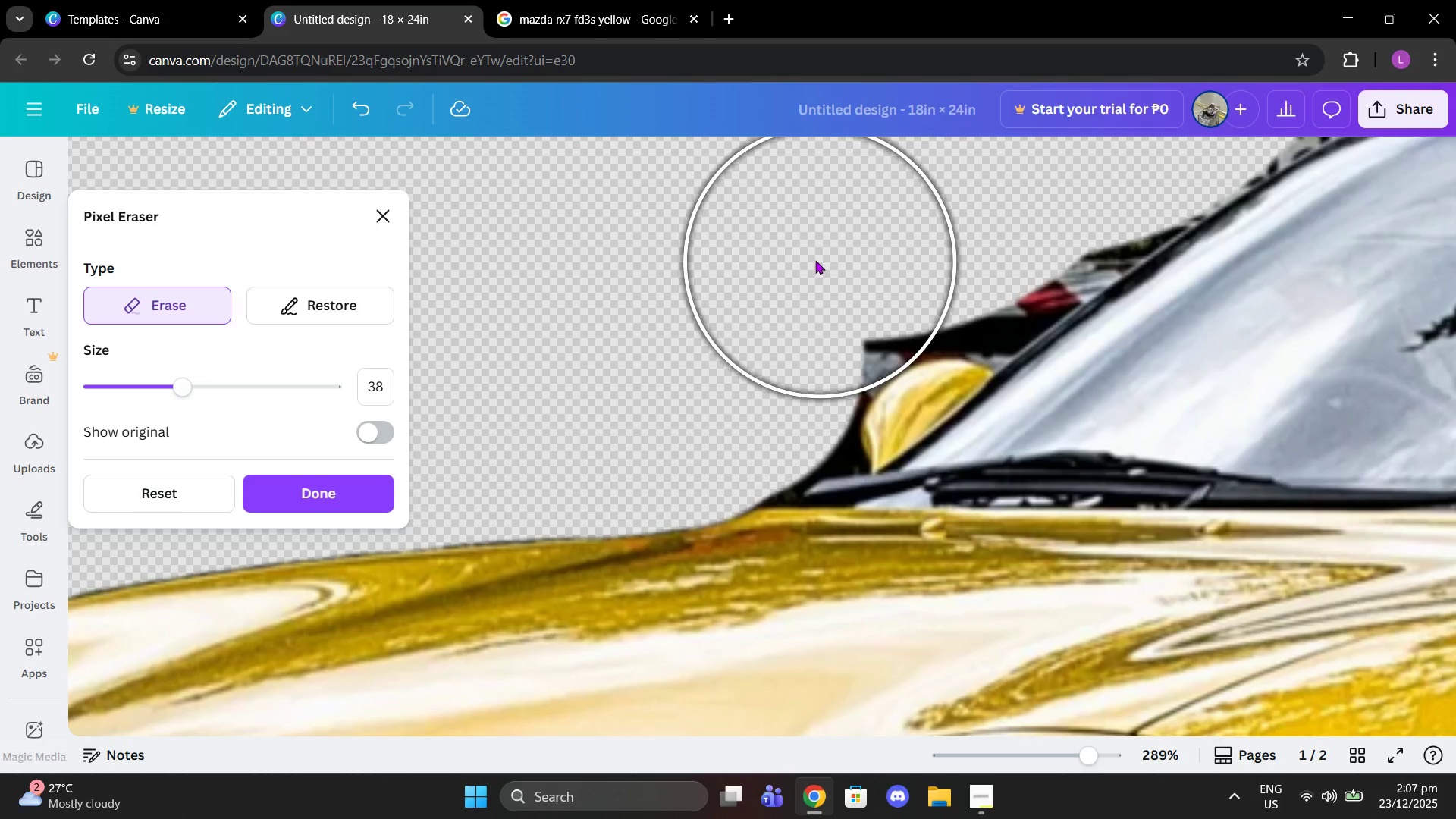 
left_click([814, 260])
 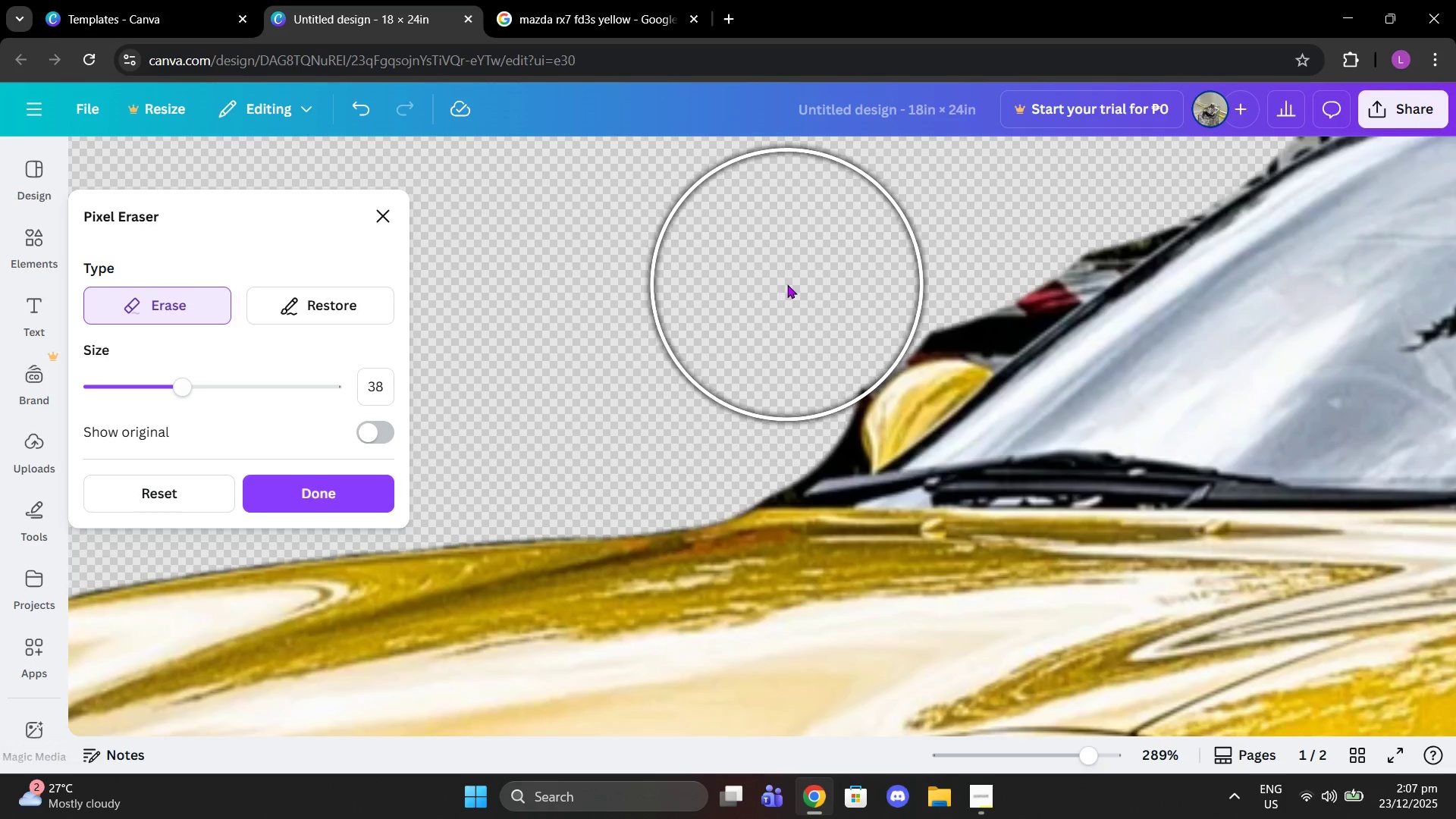 
left_click([787, 284])
 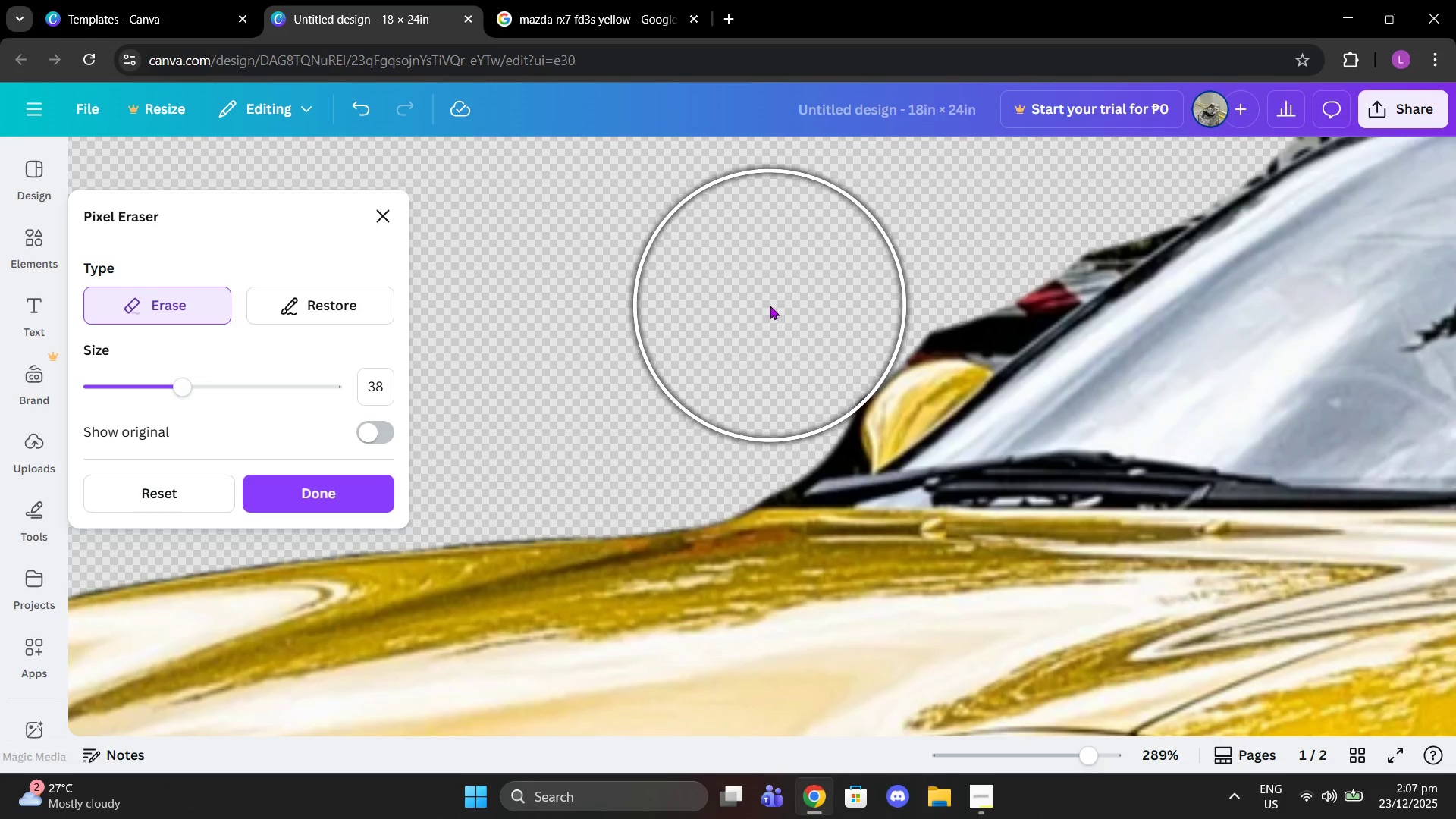 
left_click([770, 306])
 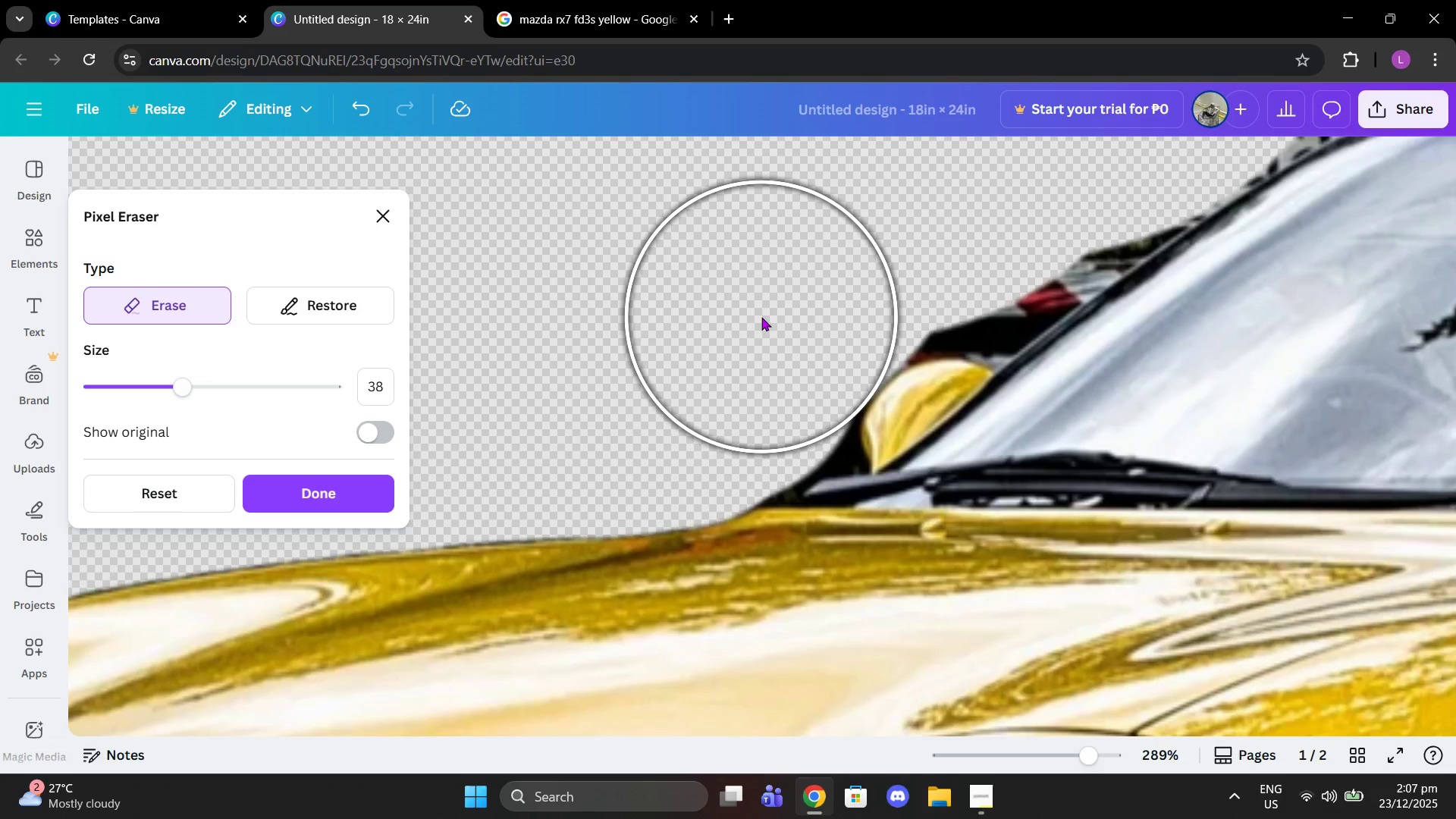 
left_click([761, 317])
 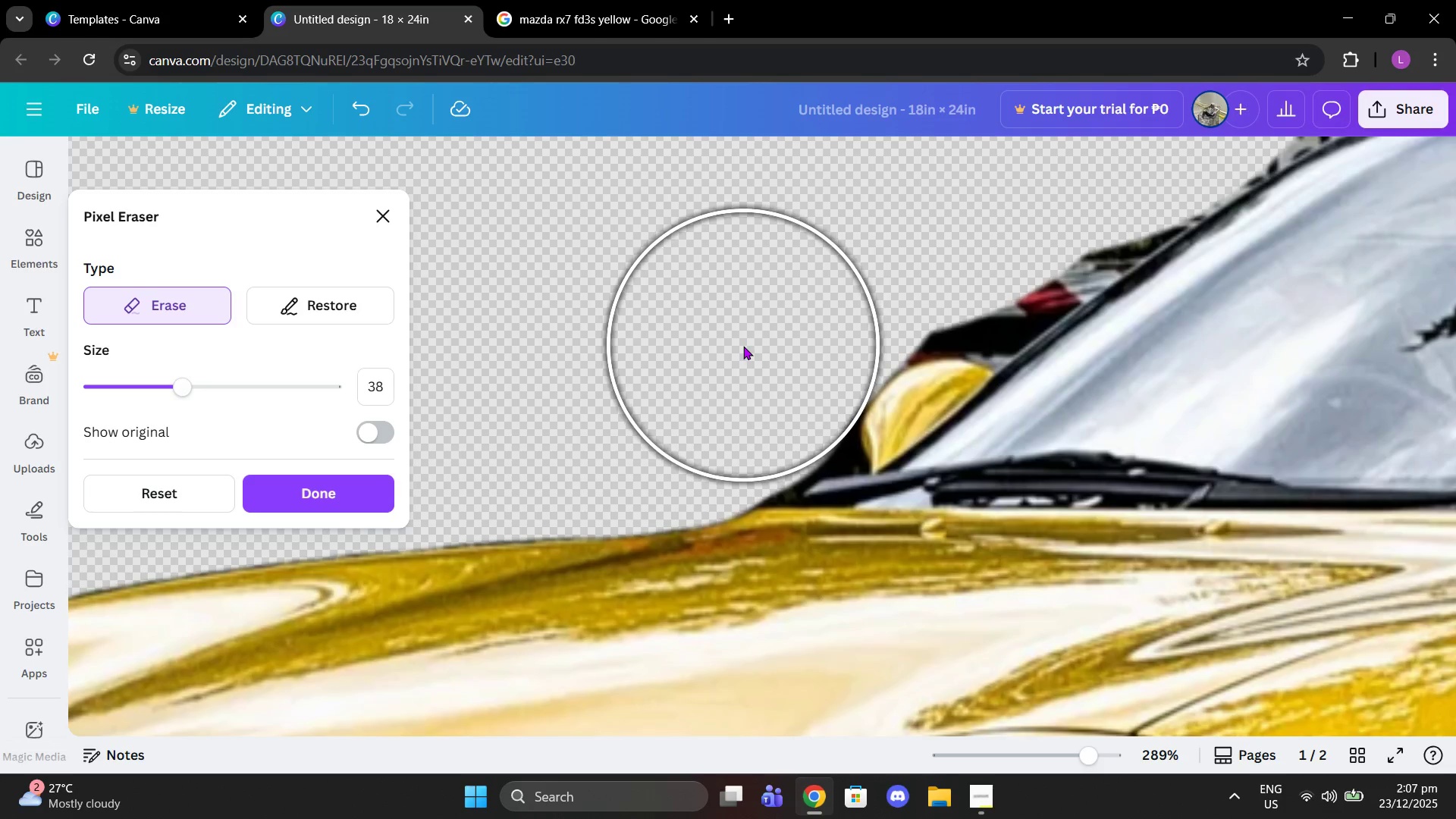 
left_click([743, 346])
 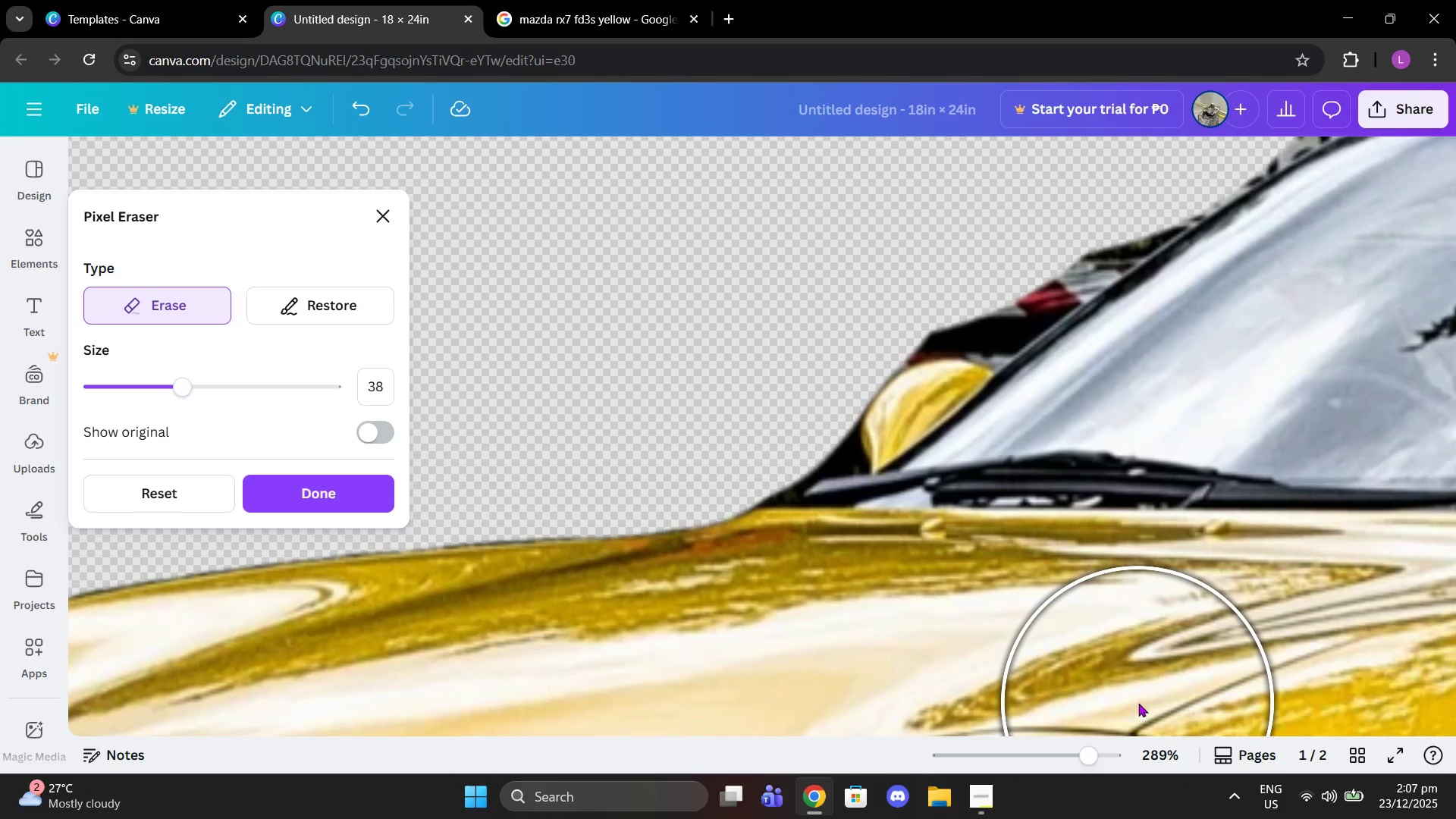 
wait(25.11)
 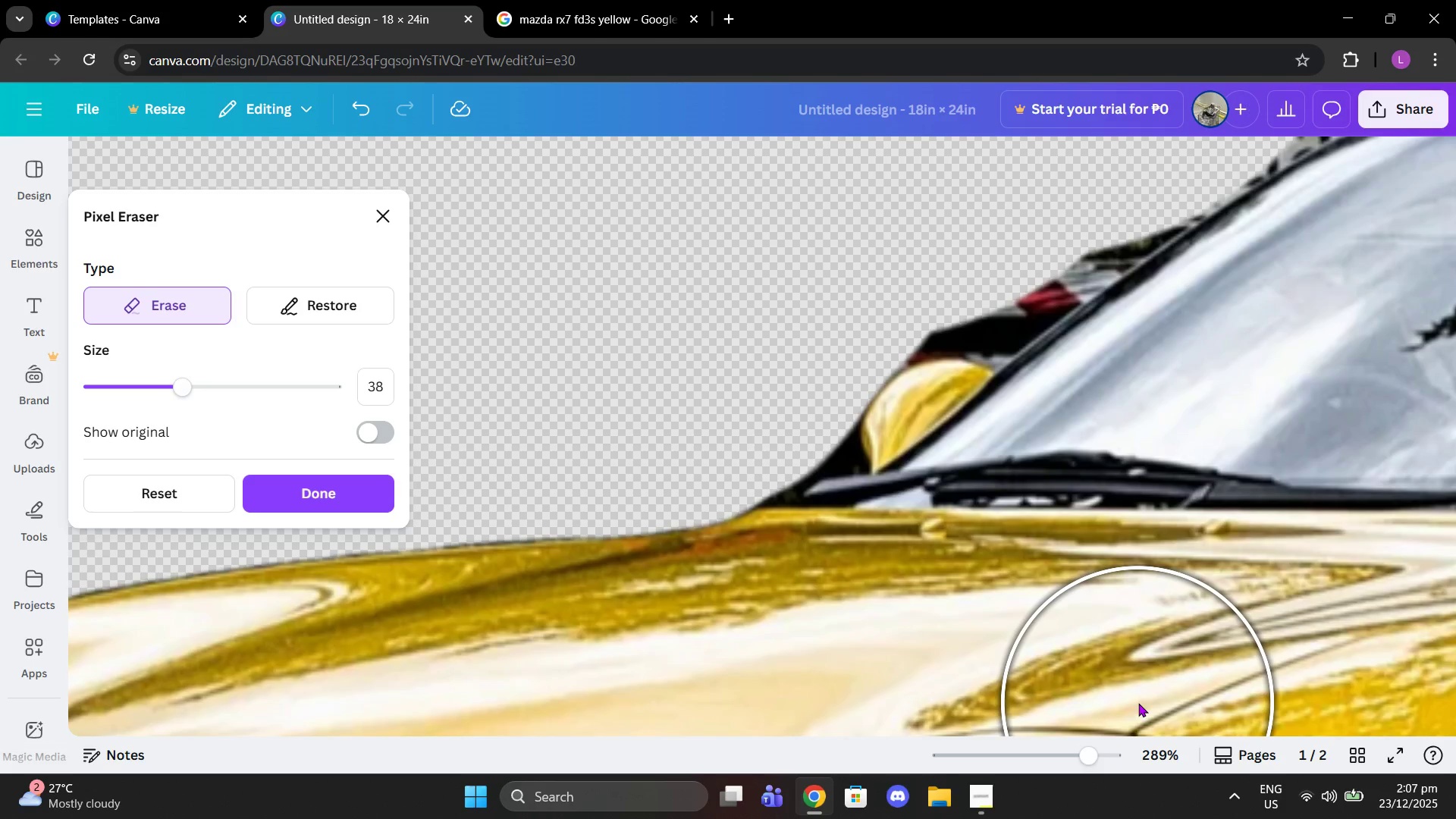 
left_click([736, 358])
 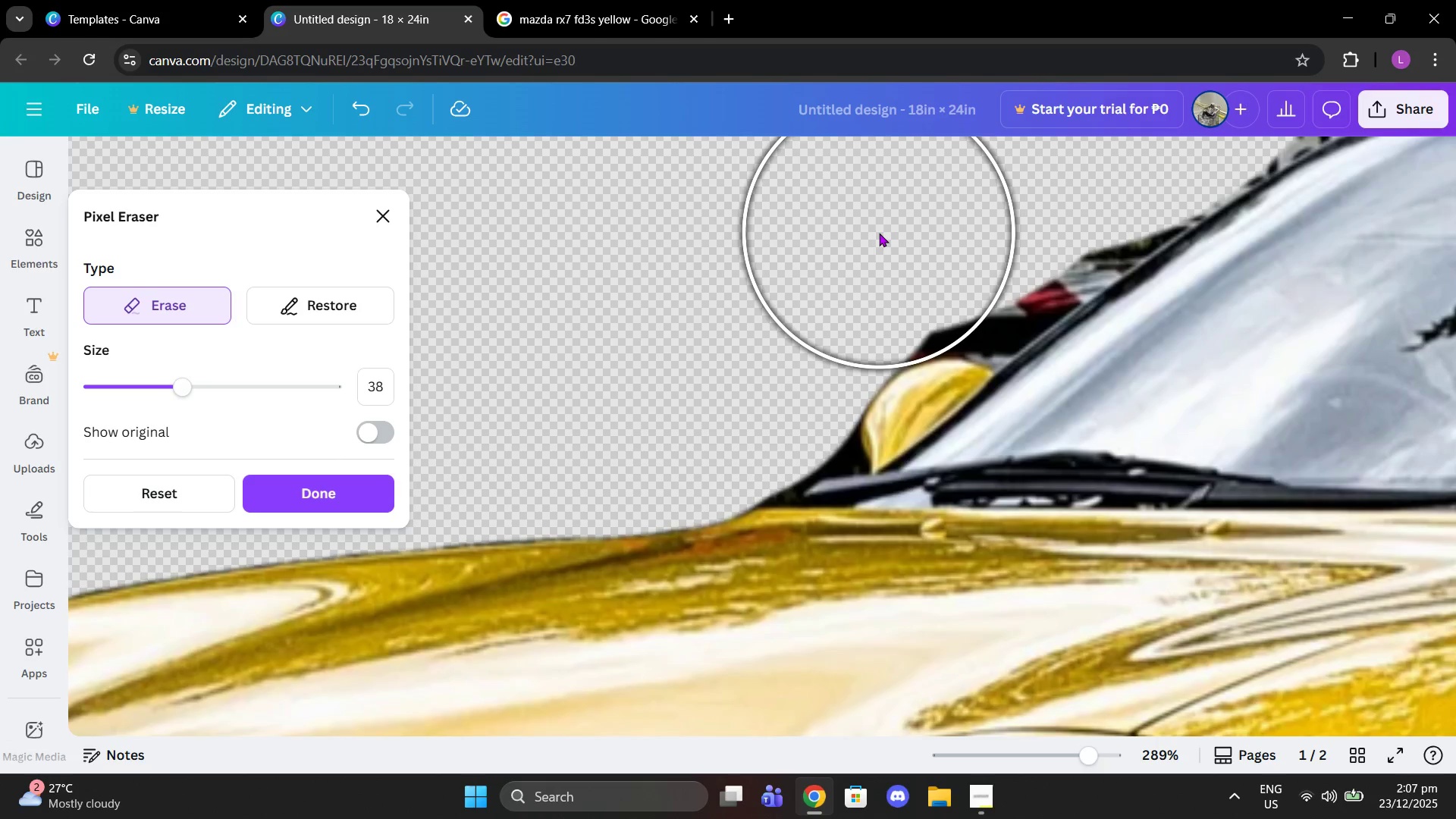 
left_click([879, 233])
 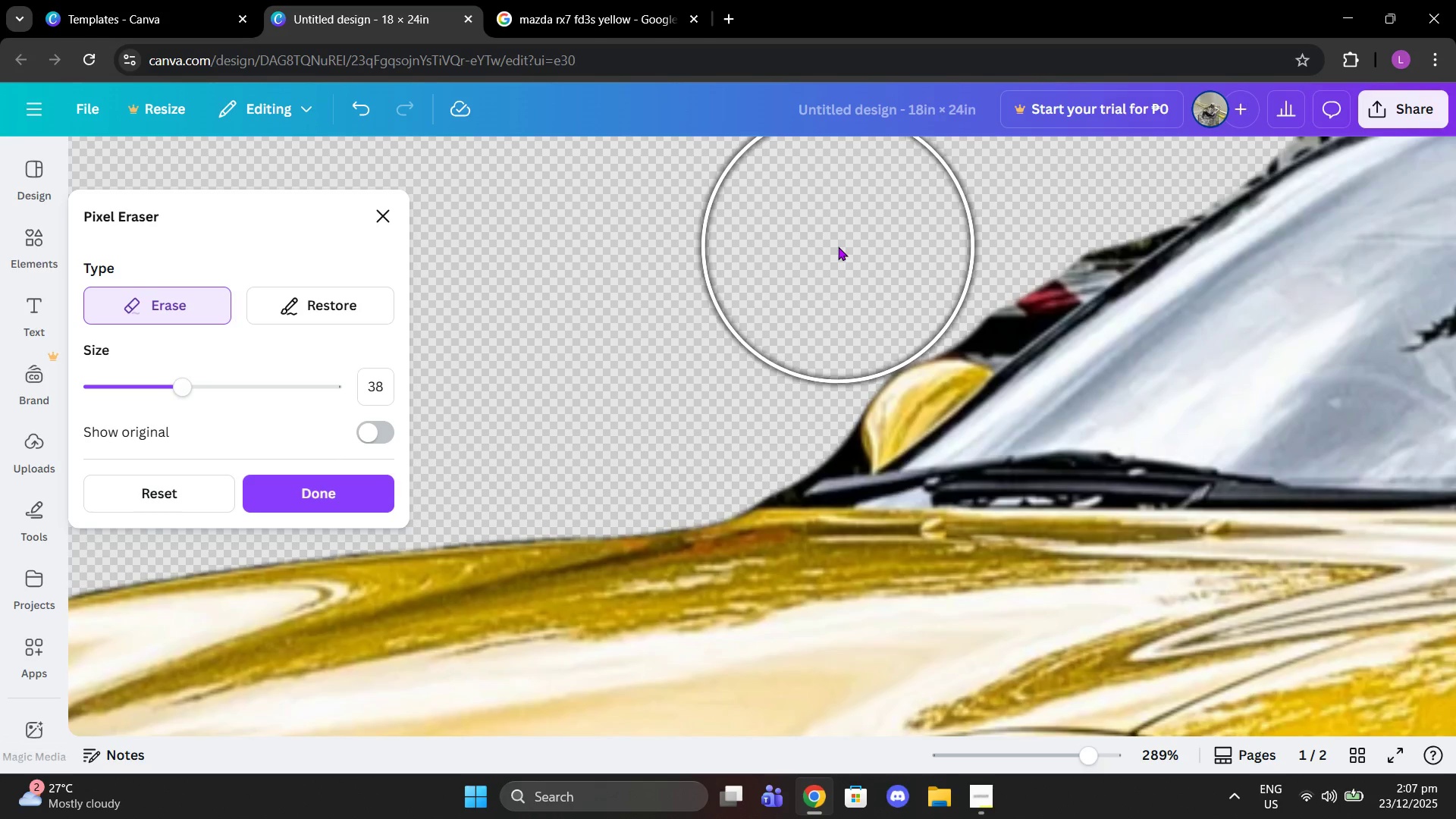 
left_click([838, 246])
 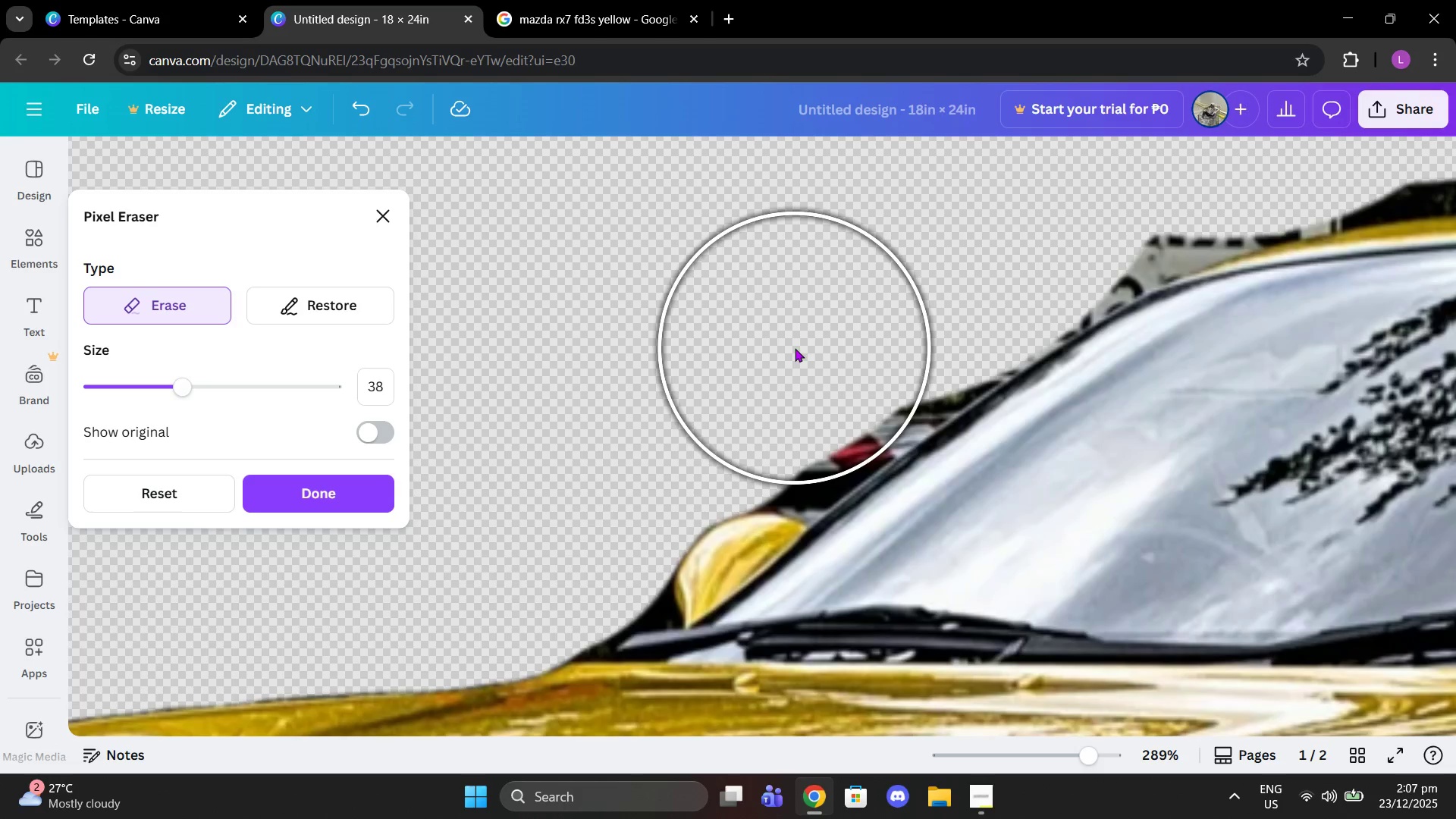 
left_click([804, 348])
 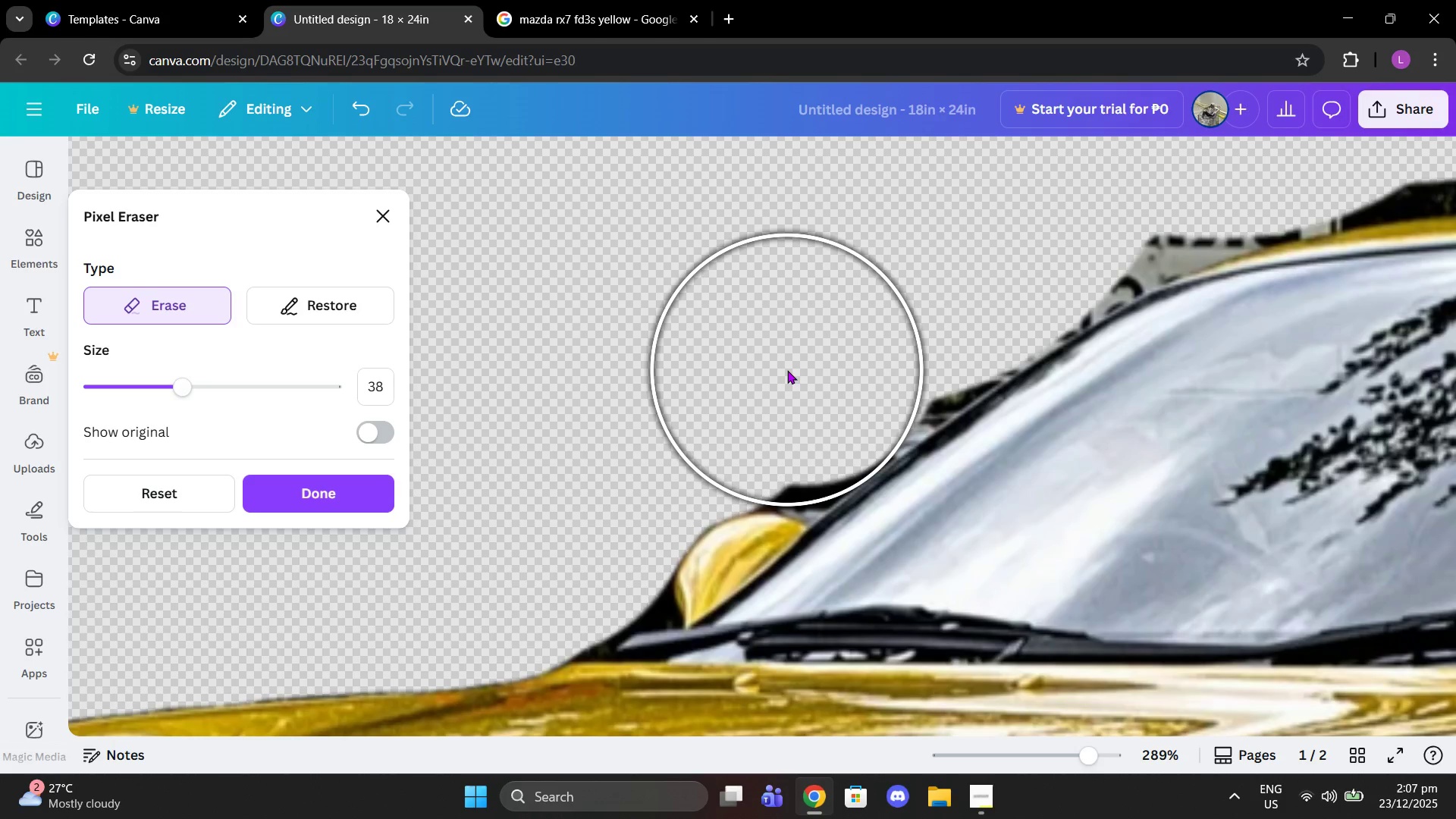 
left_click([787, 370])
 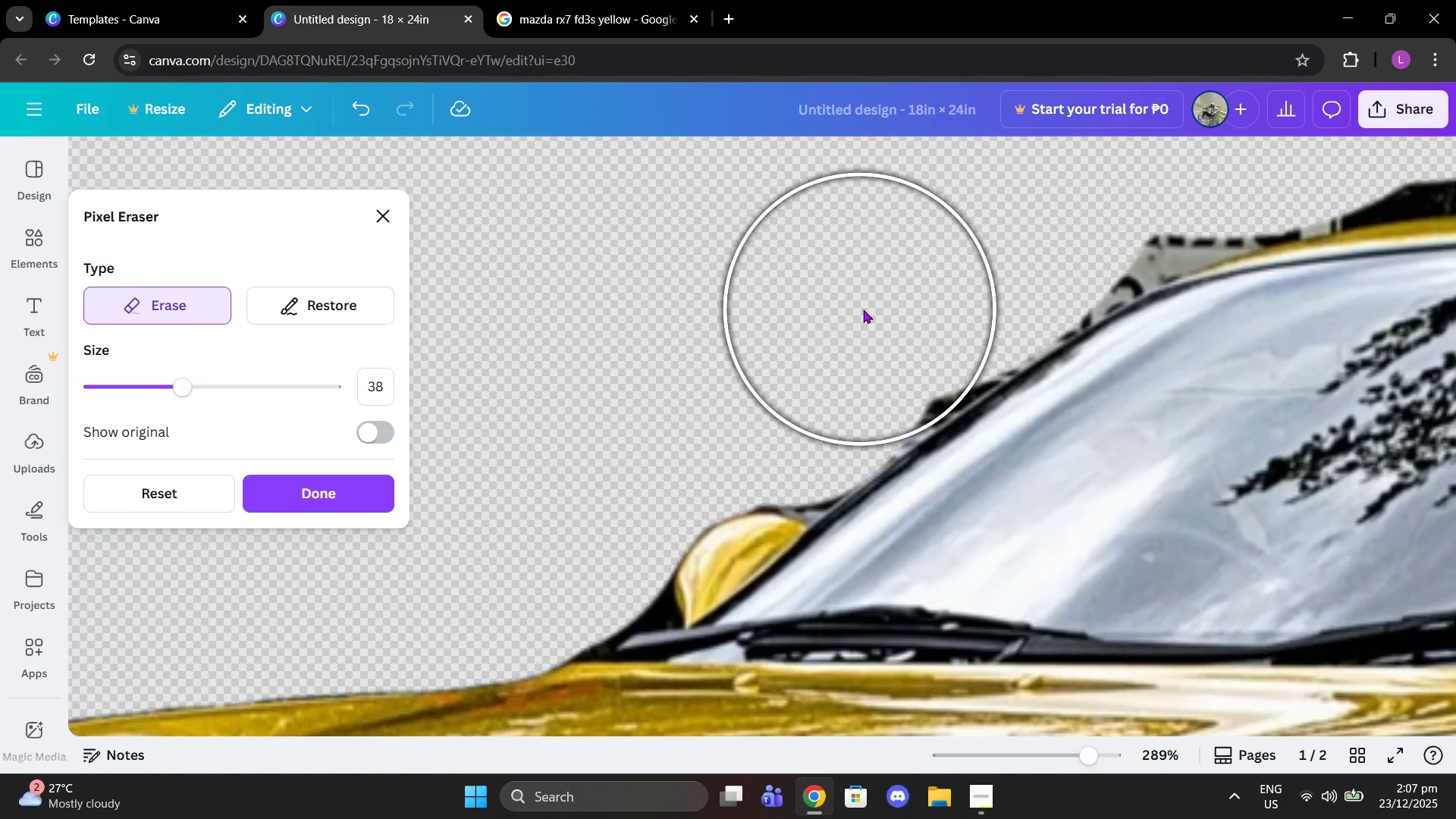 
left_click([866, 309])
 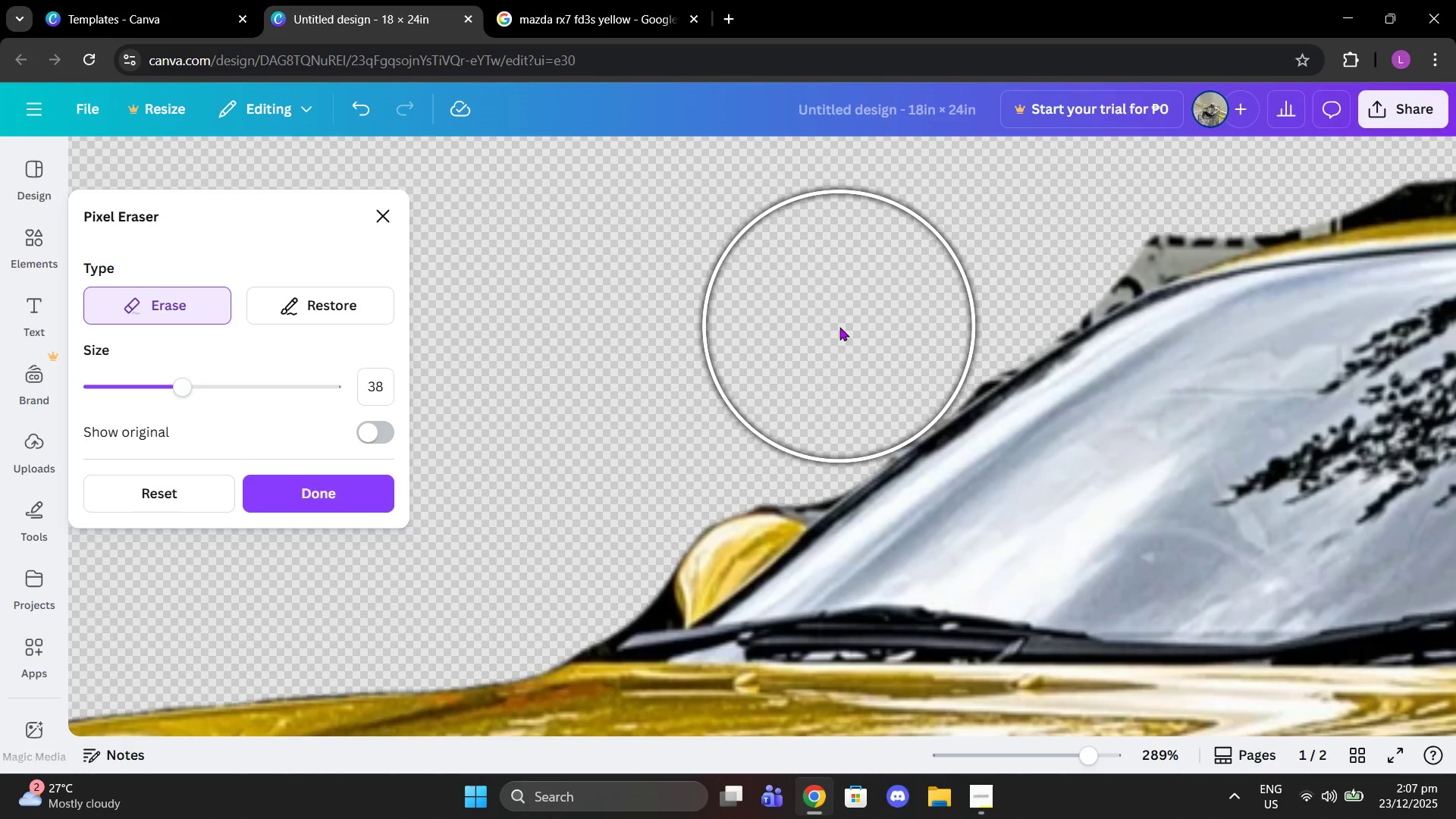 
left_click([839, 329])
 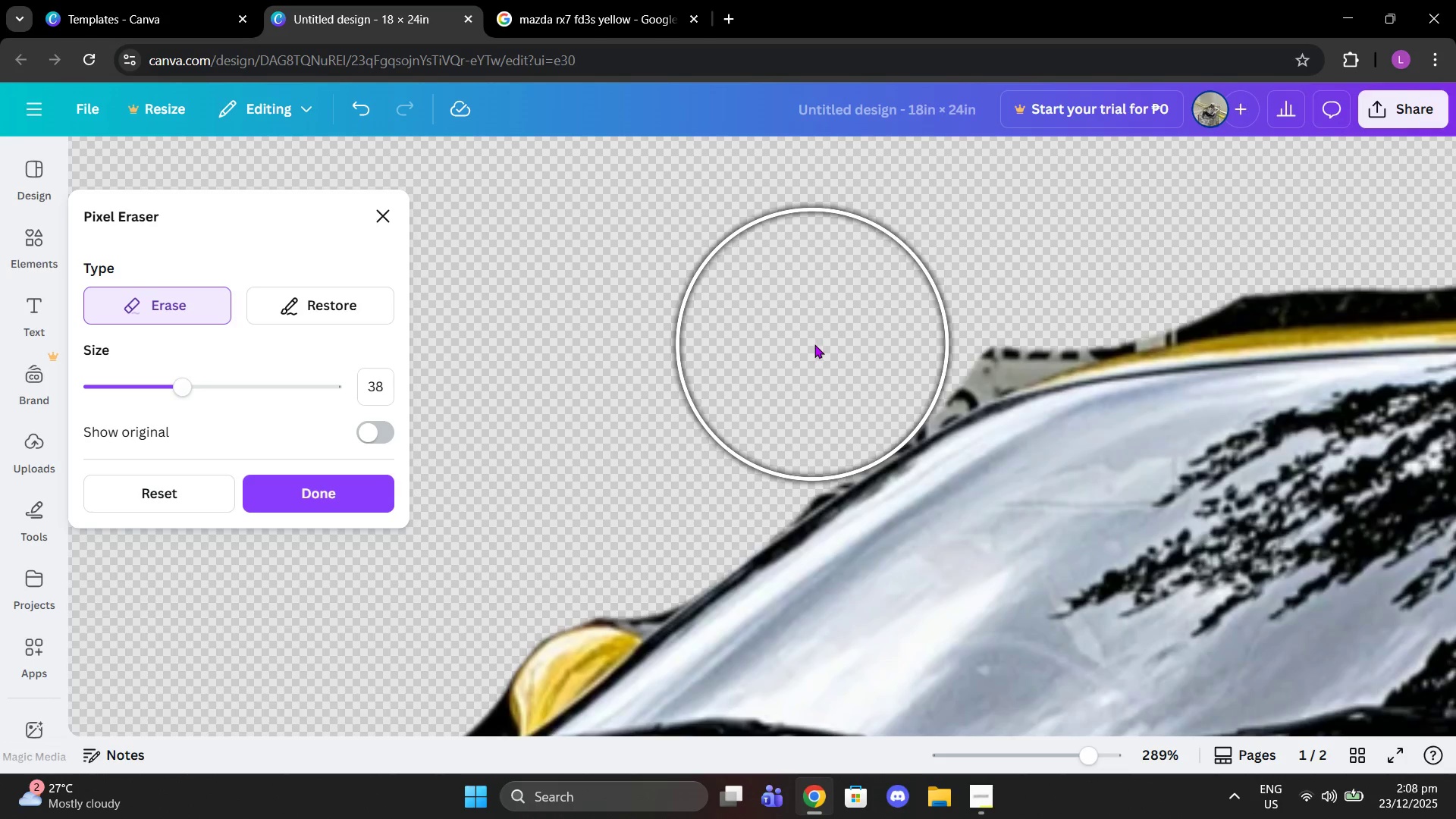 
left_click([823, 344])
 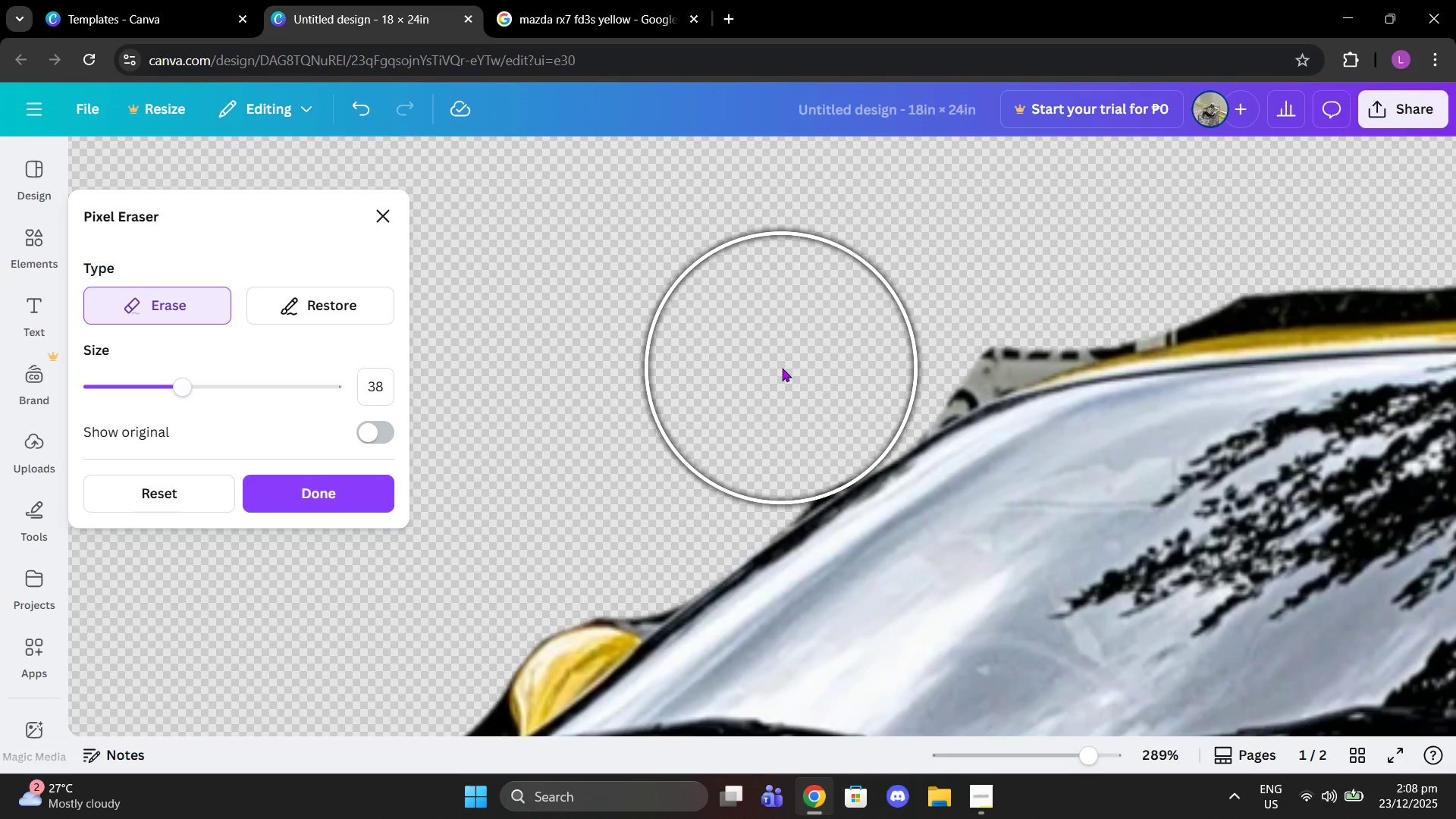 
left_click([782, 368])
 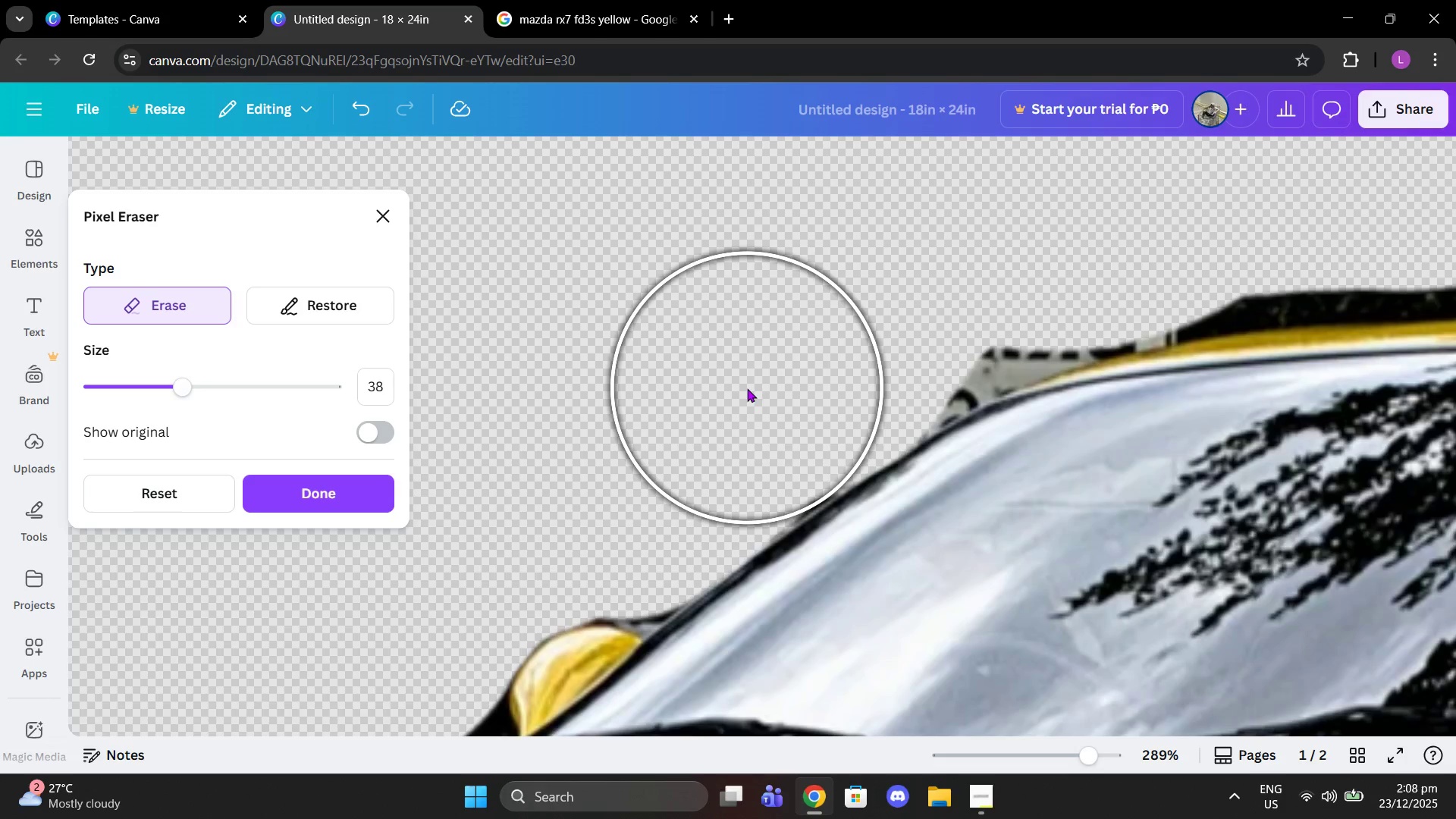 
left_click([747, 388])
 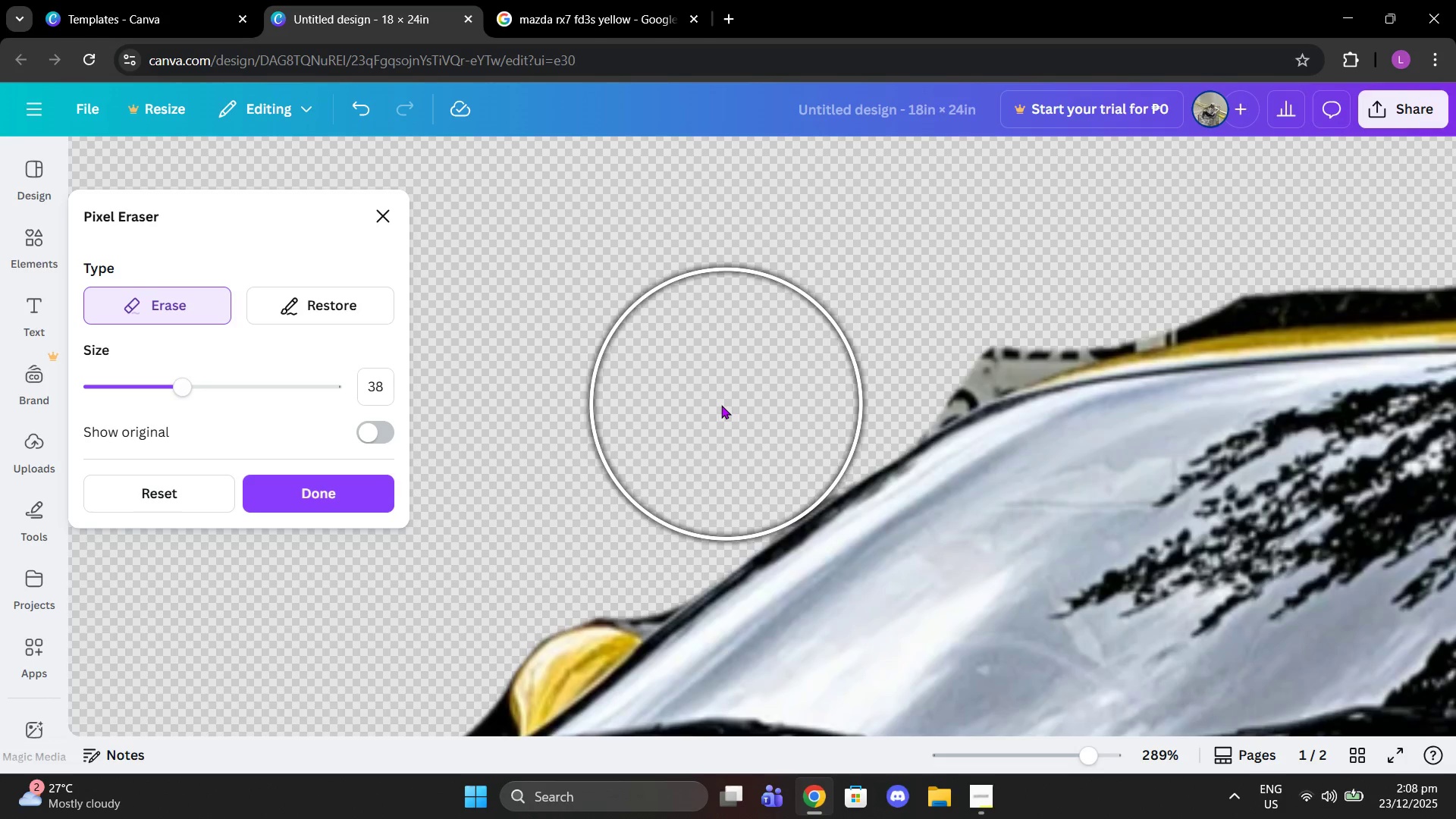 
left_click([721, 405])
 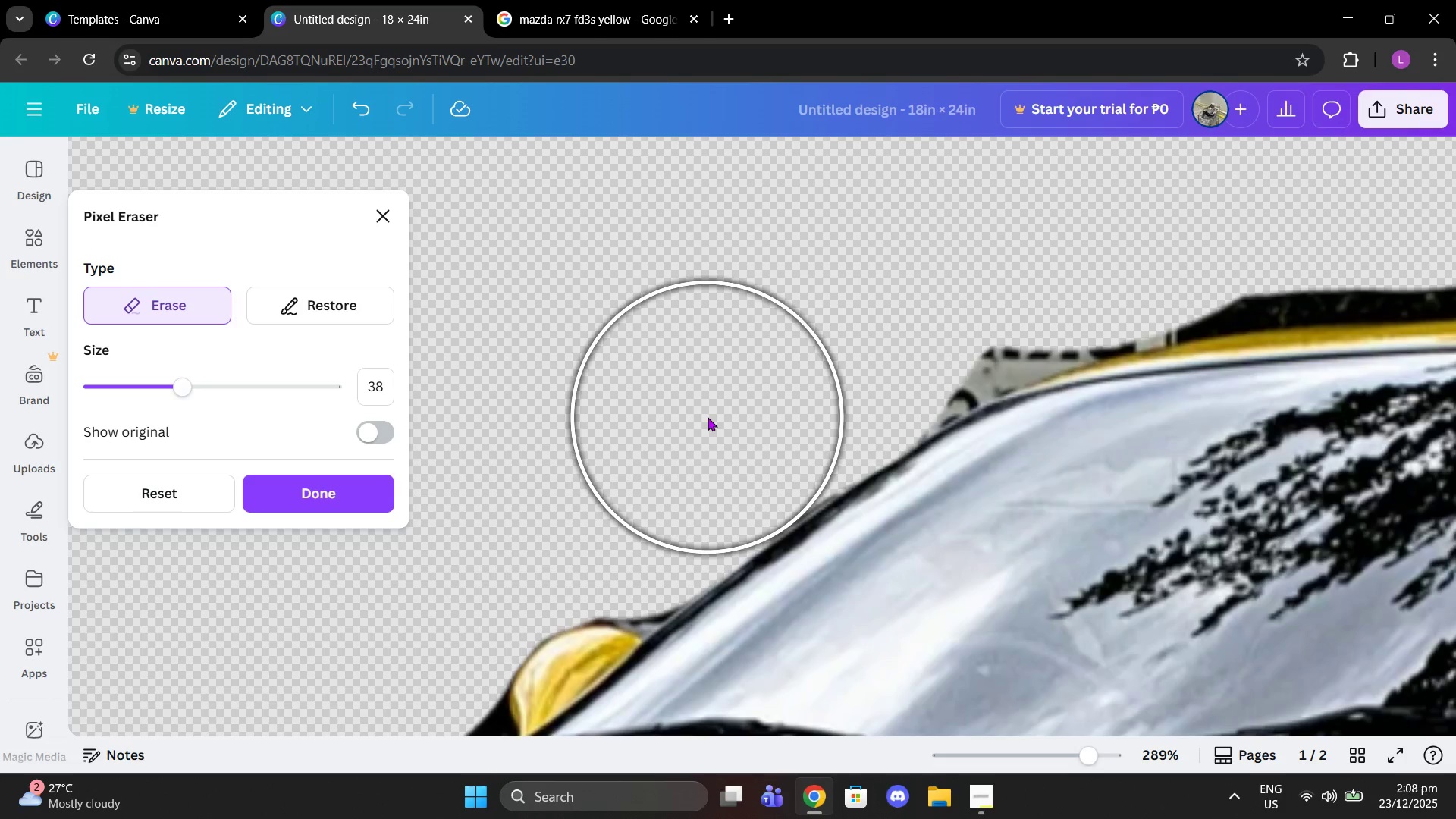 
left_click([708, 416])
 